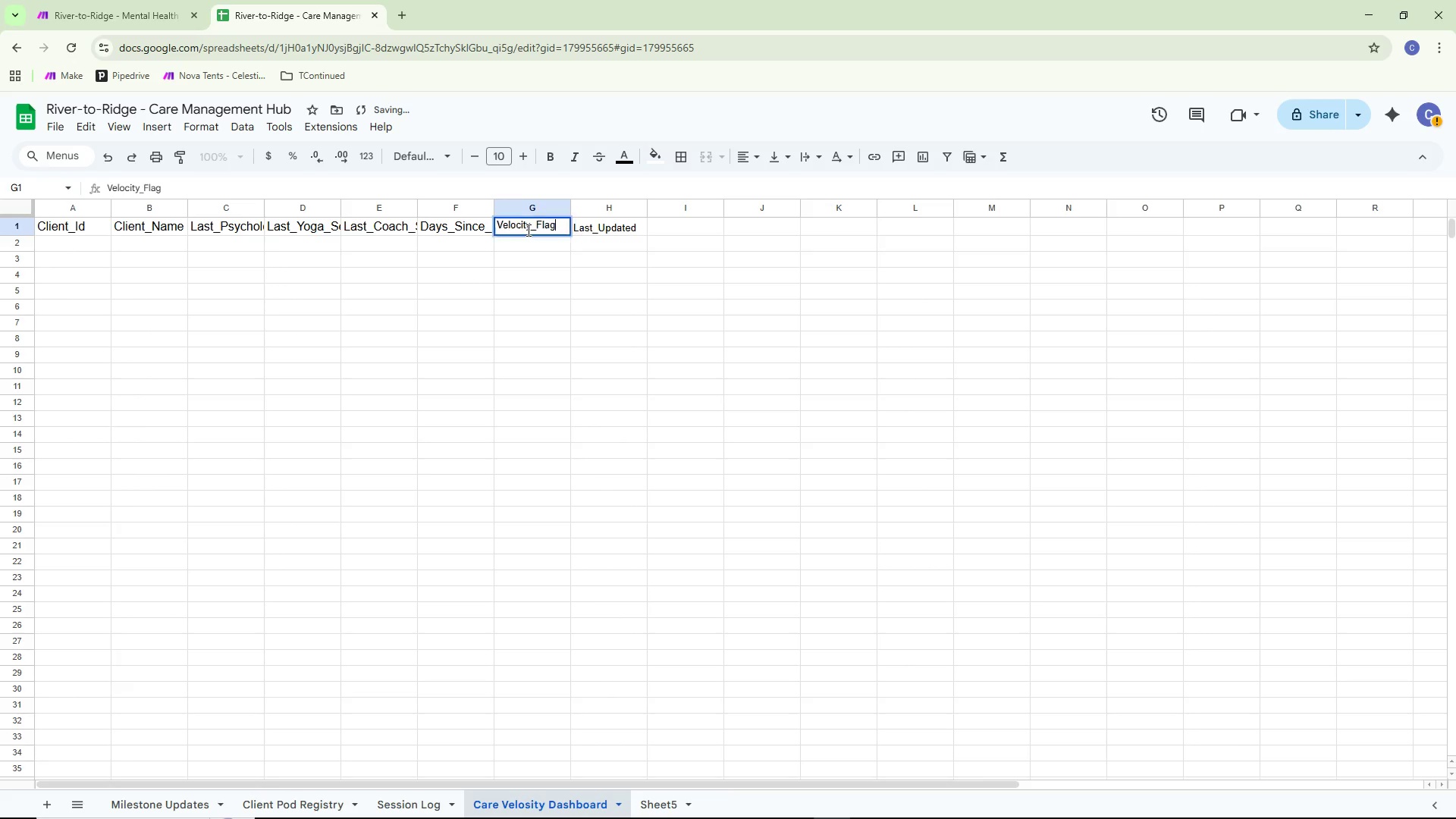 
key(Control+ControlLeft)
 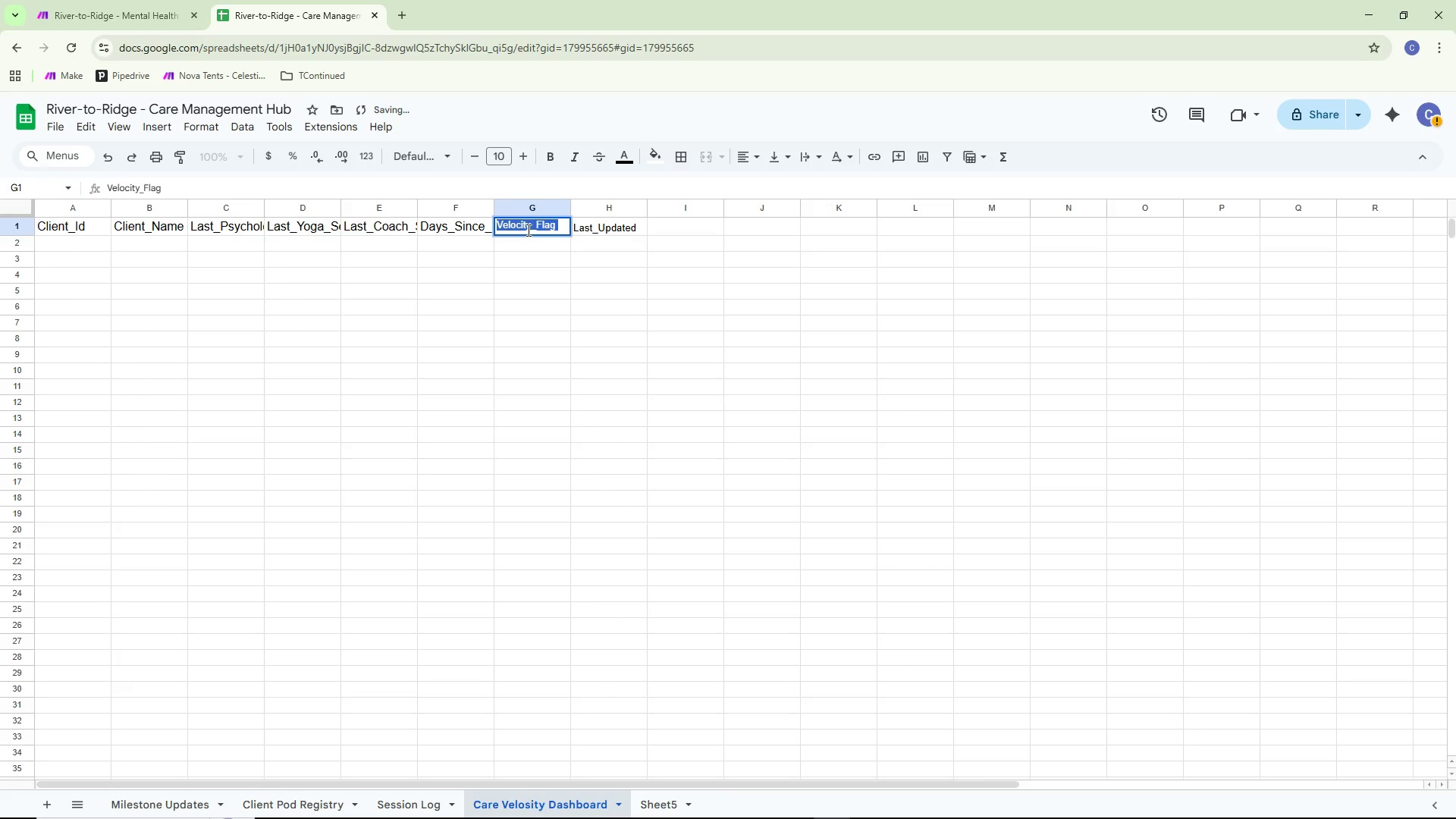 
key(Control+A)
 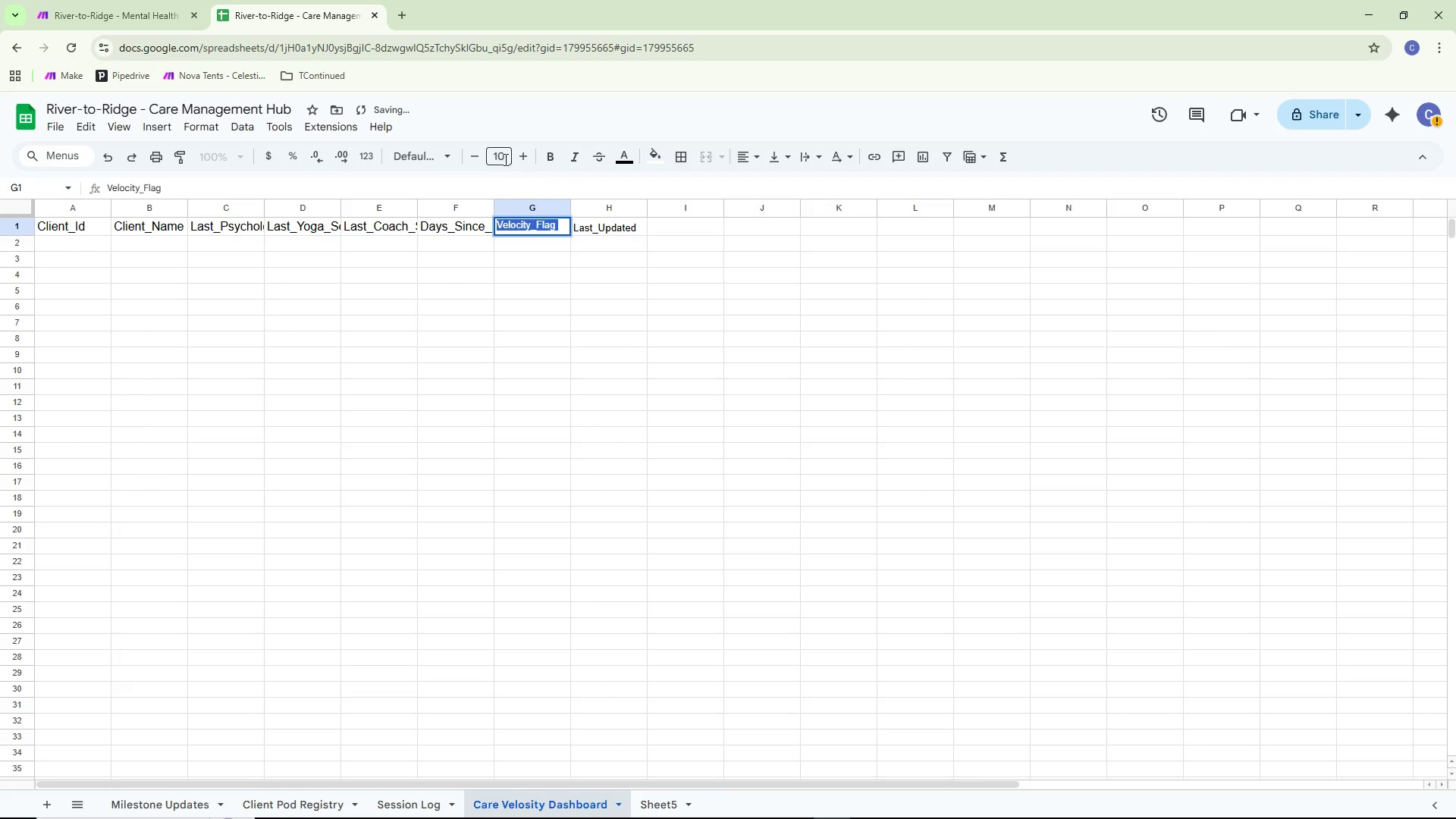 
left_click([504, 158])
 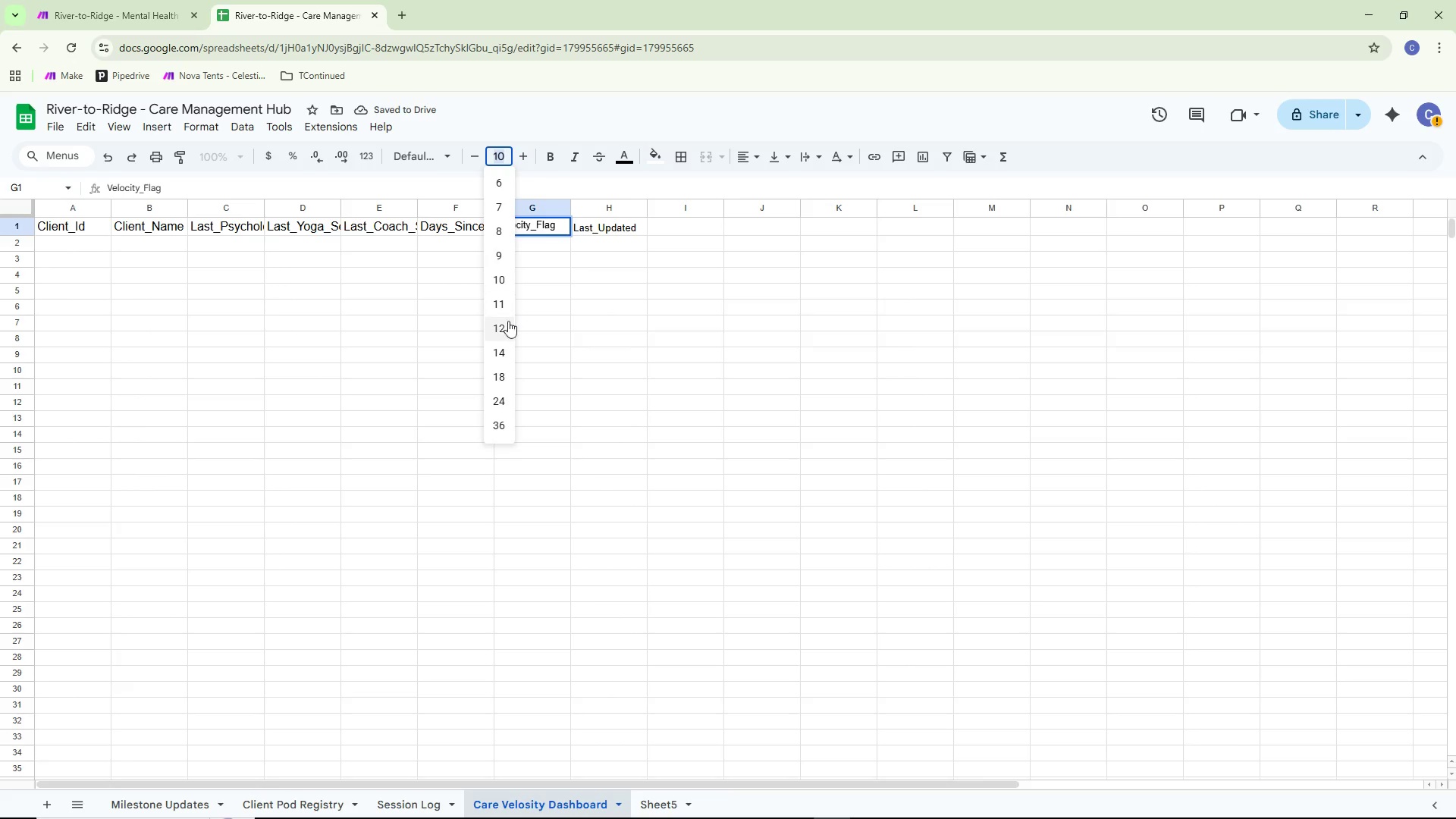 
left_click([506, 323])
 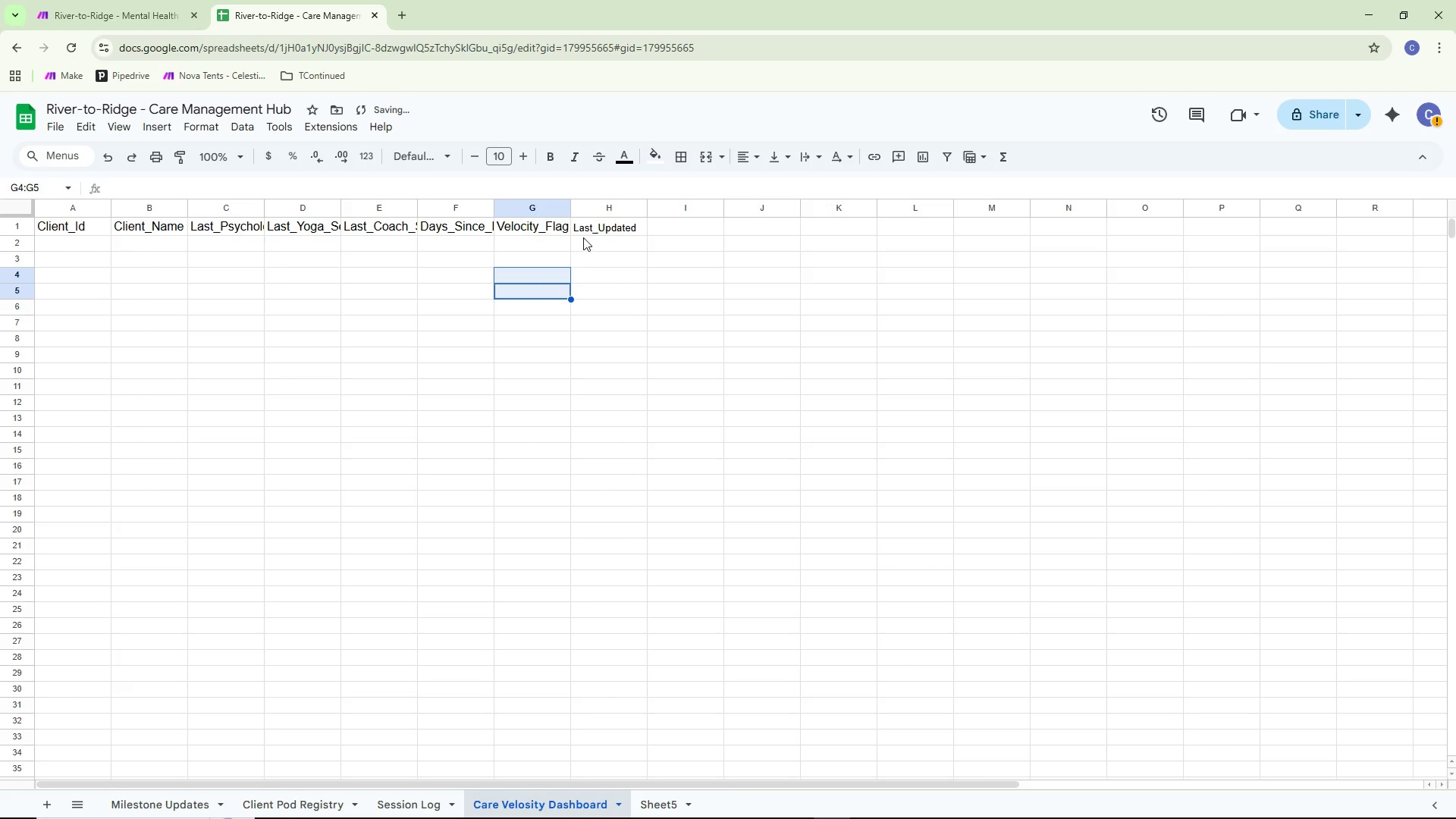 
double_click([600, 225])
 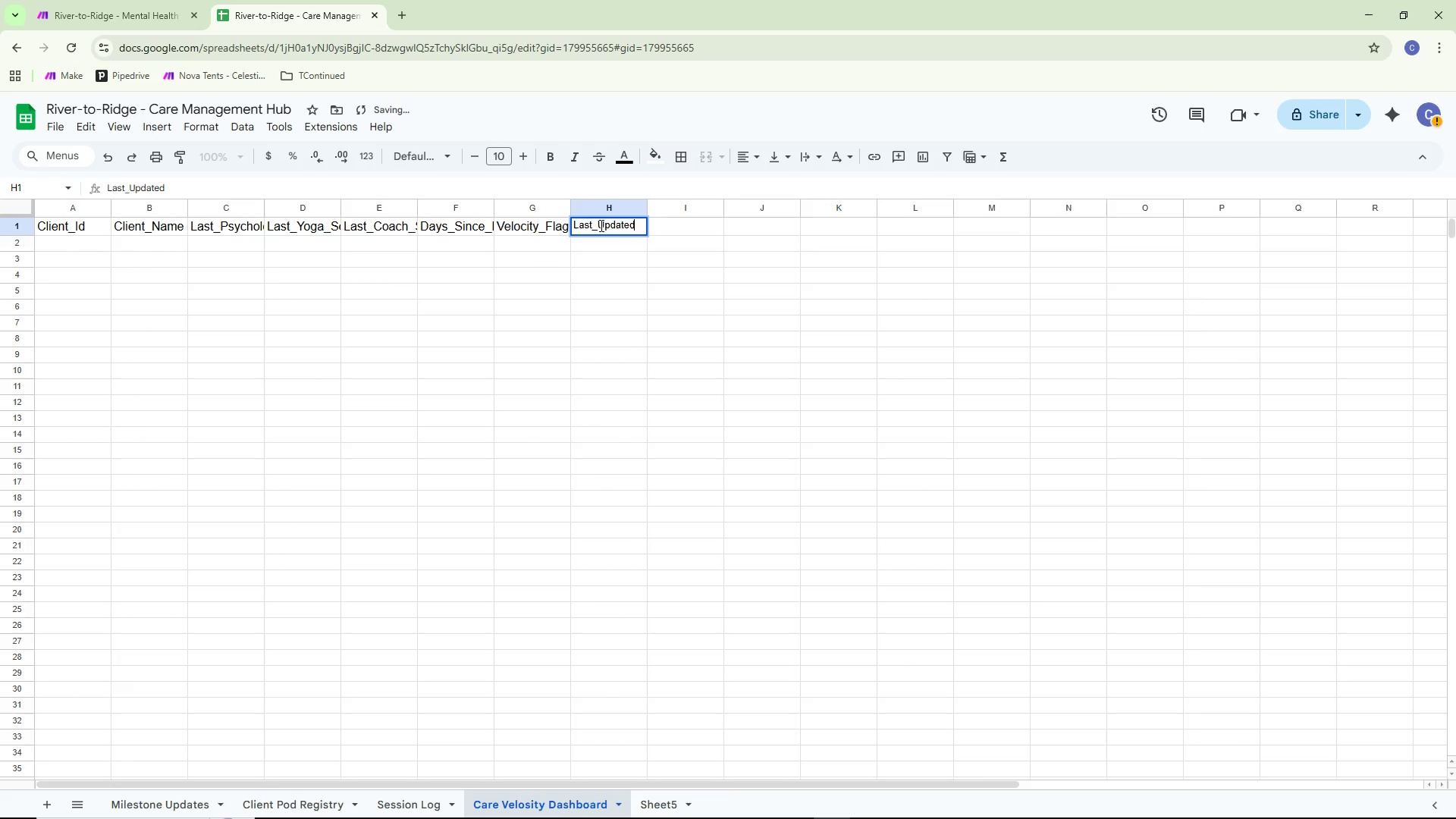 
key(Control+ControlLeft)
 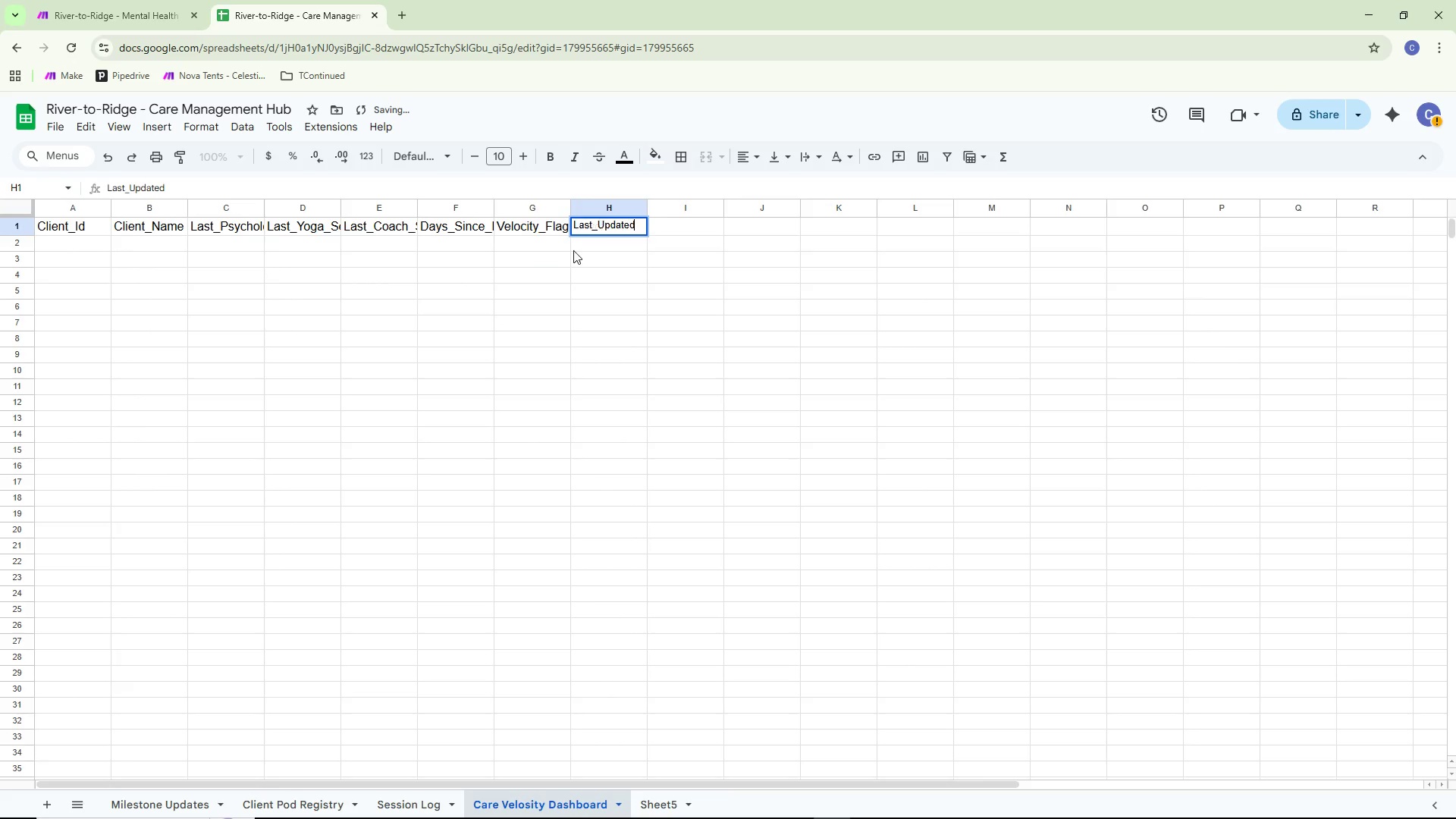 
key(Control+A)
 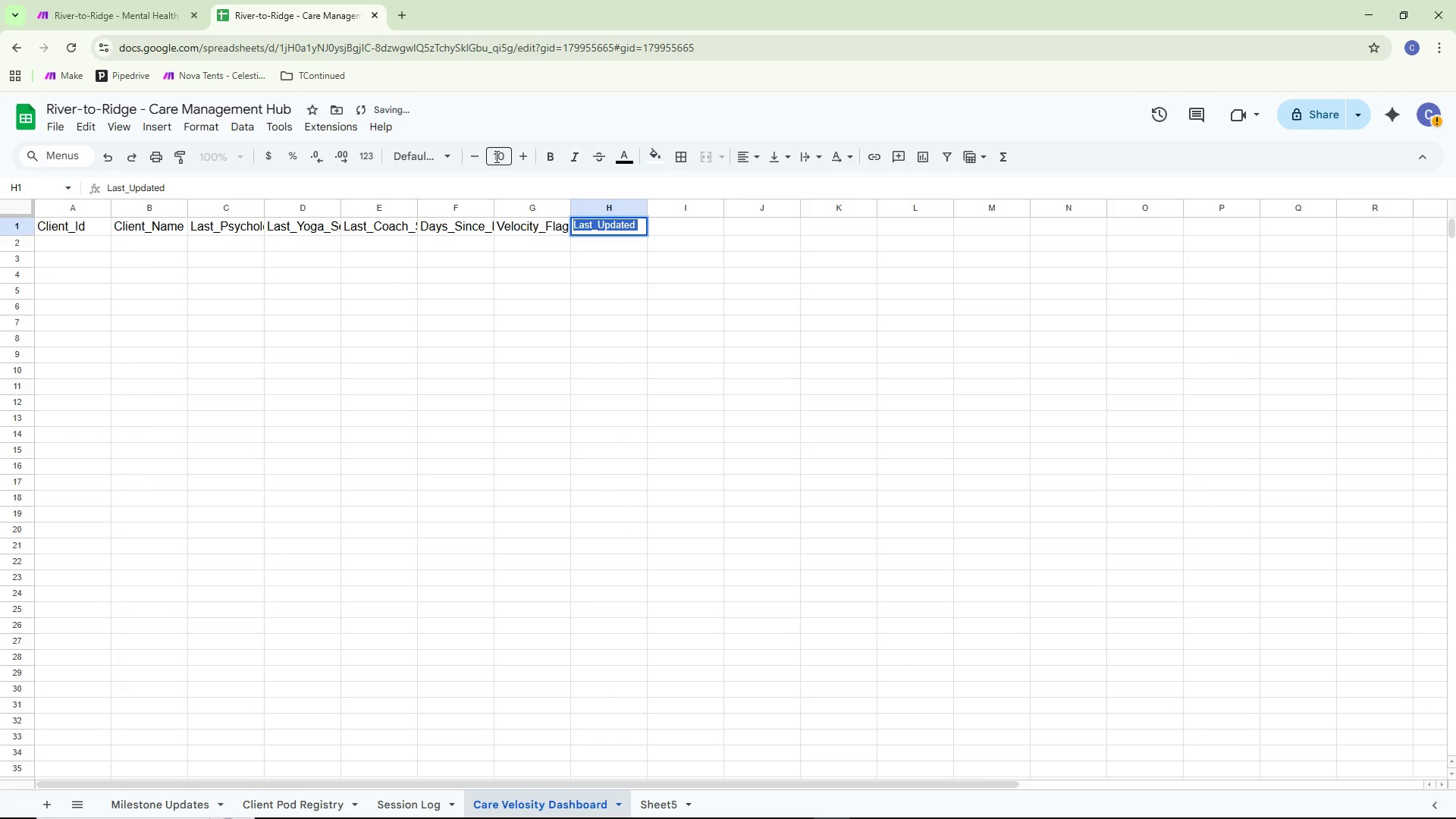 
left_click([495, 156])
 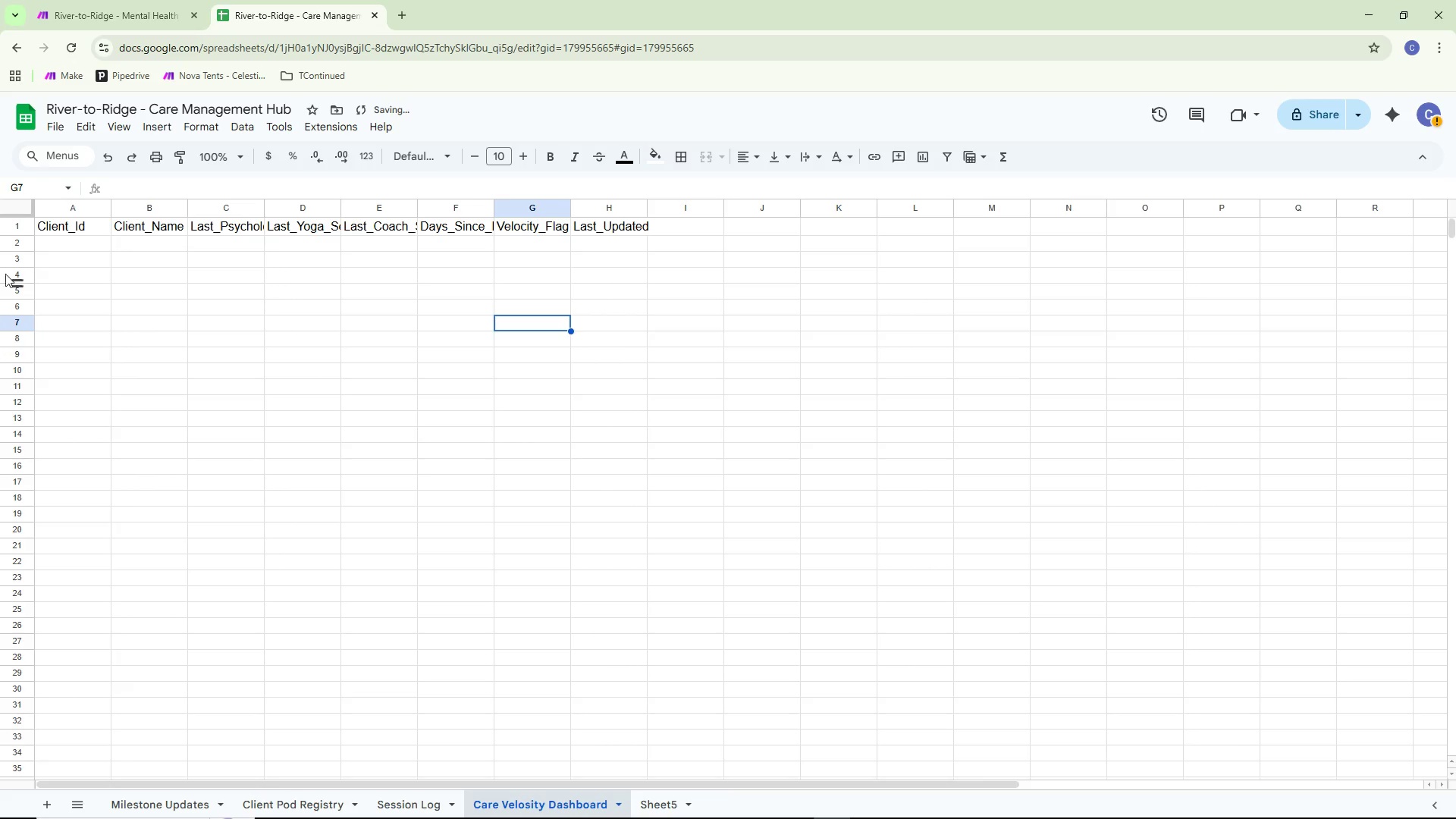 
mouse_move([264, 205])
 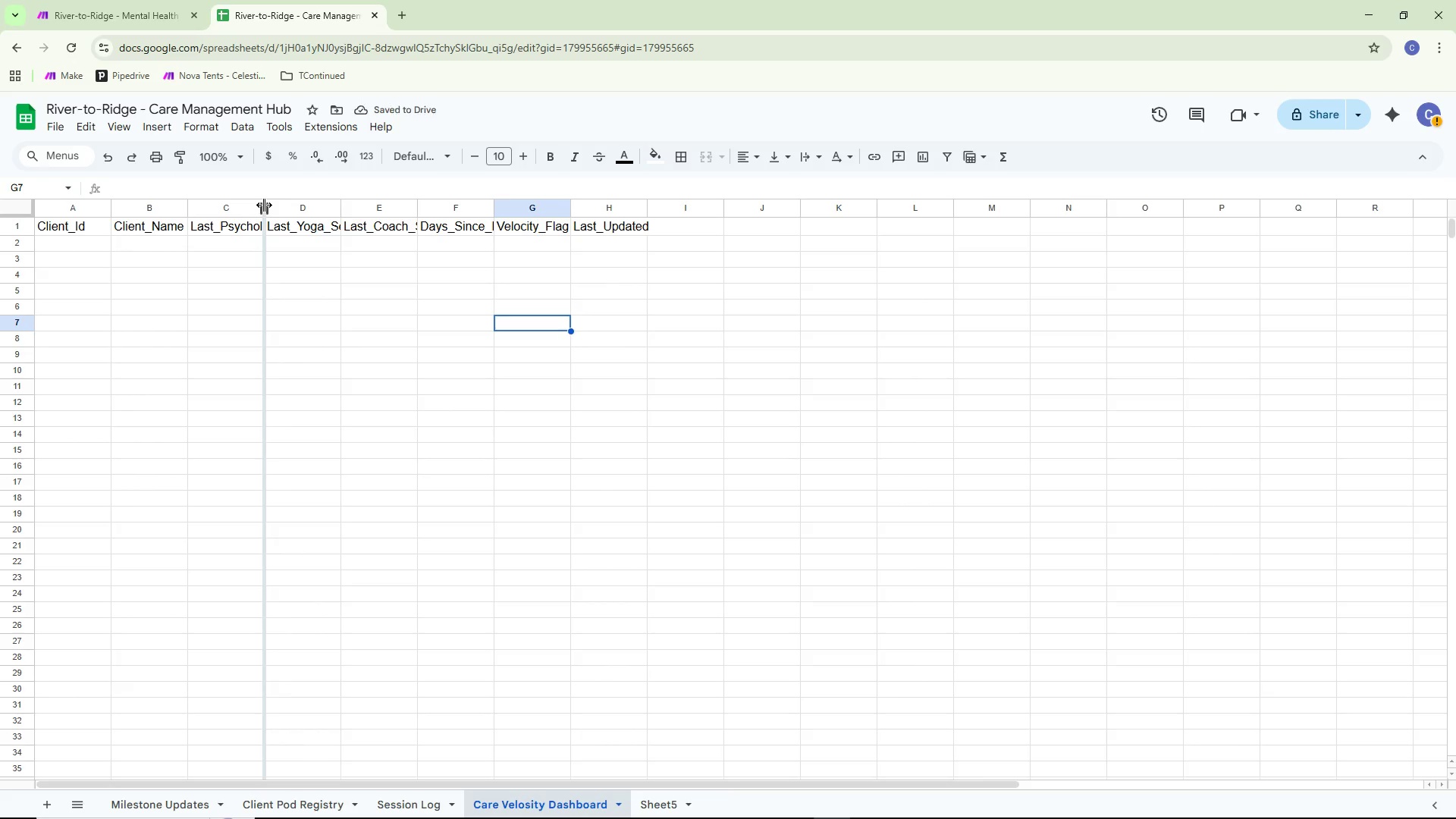 
double_click([264, 205])
 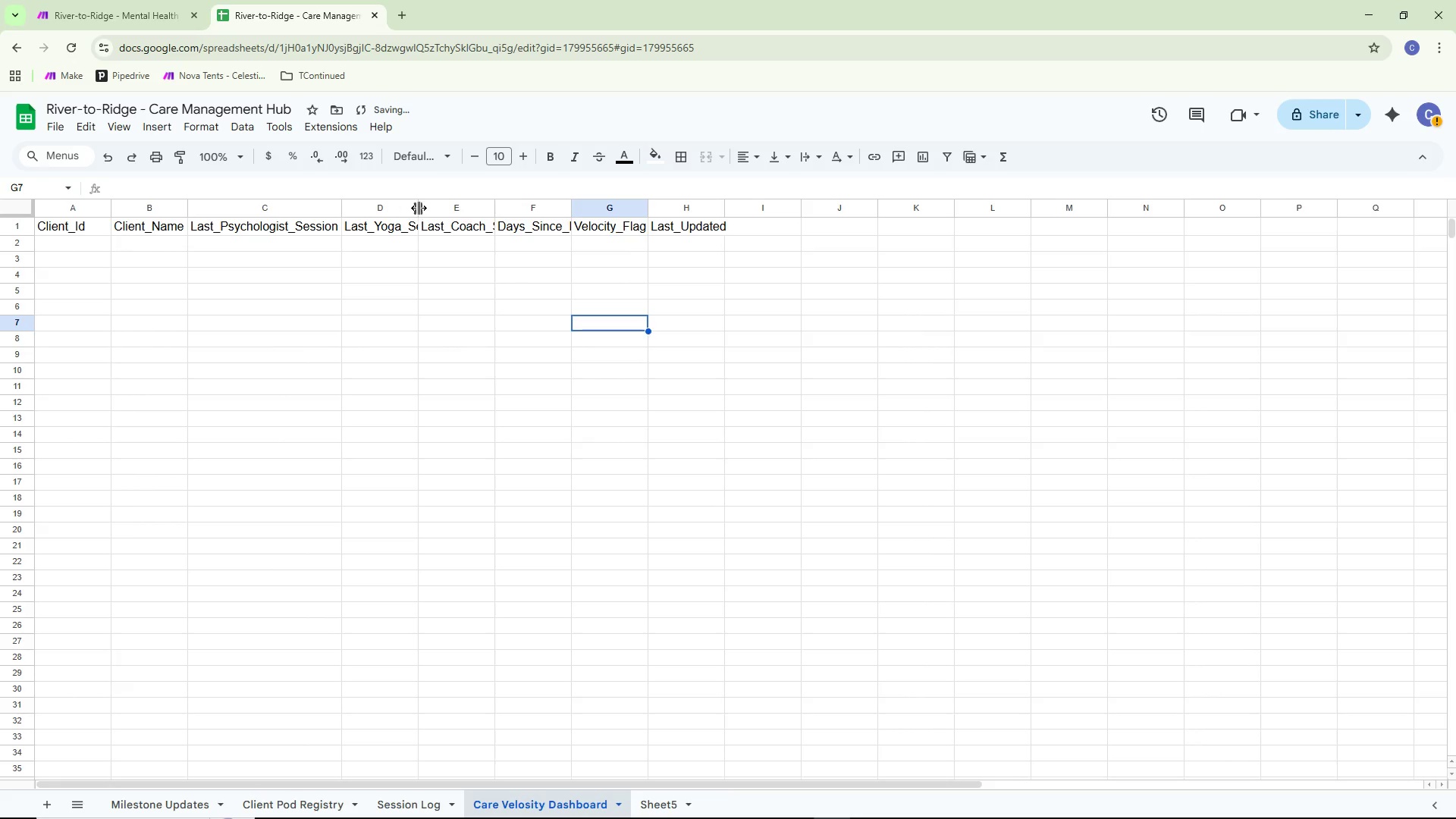 
double_click([419, 207])
 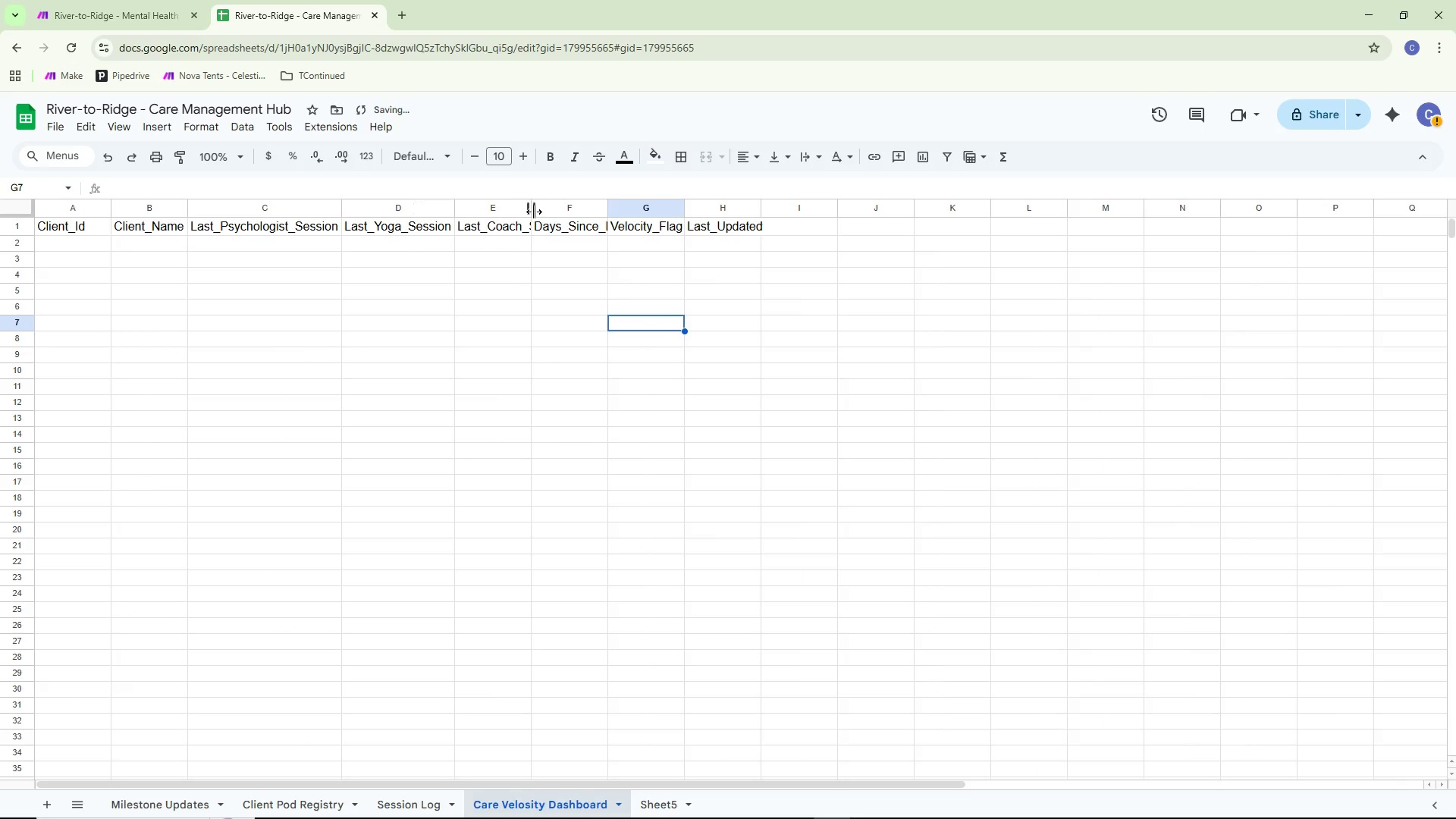 
double_click([532, 210])
 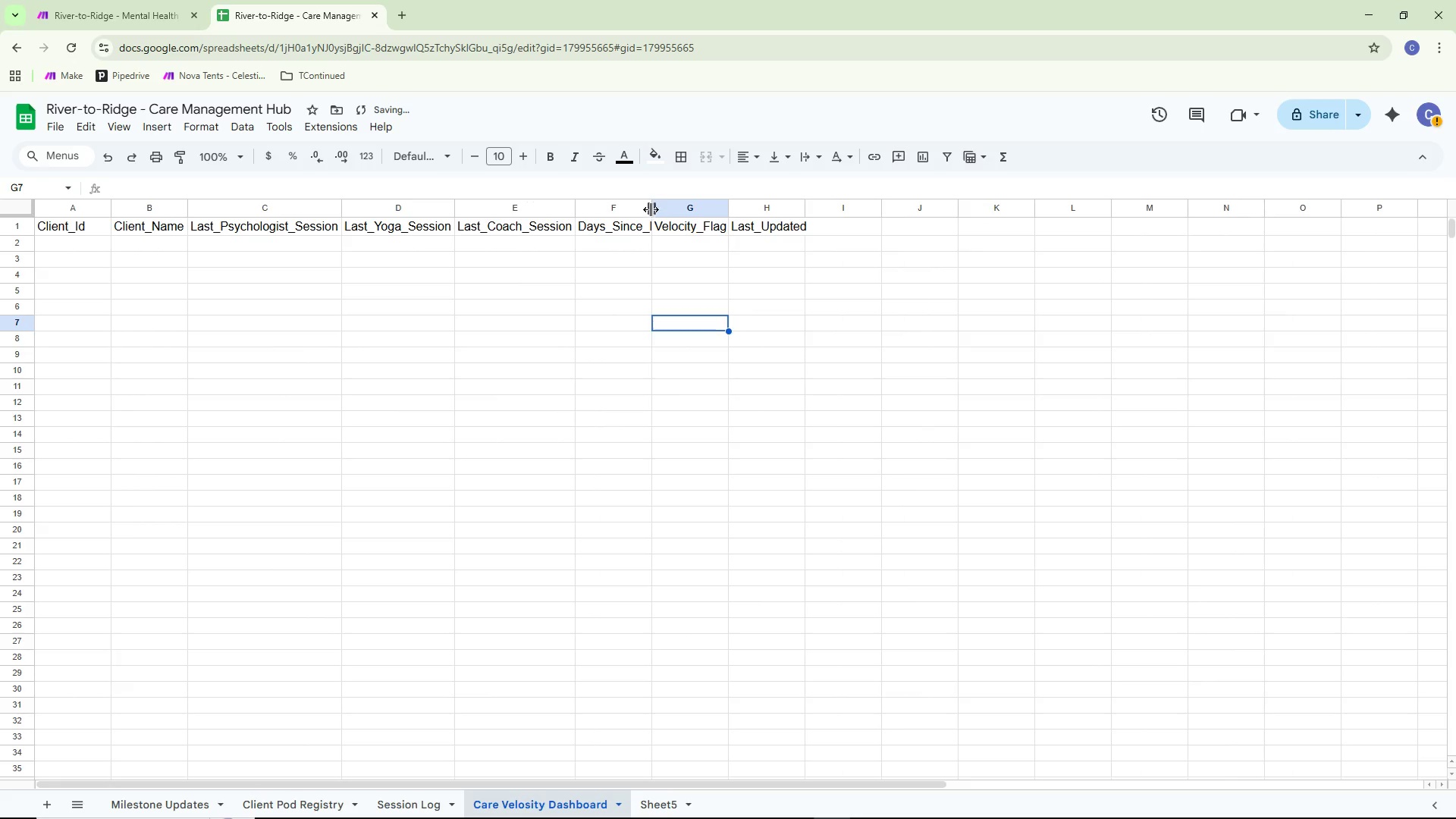 
double_click([651, 208])
 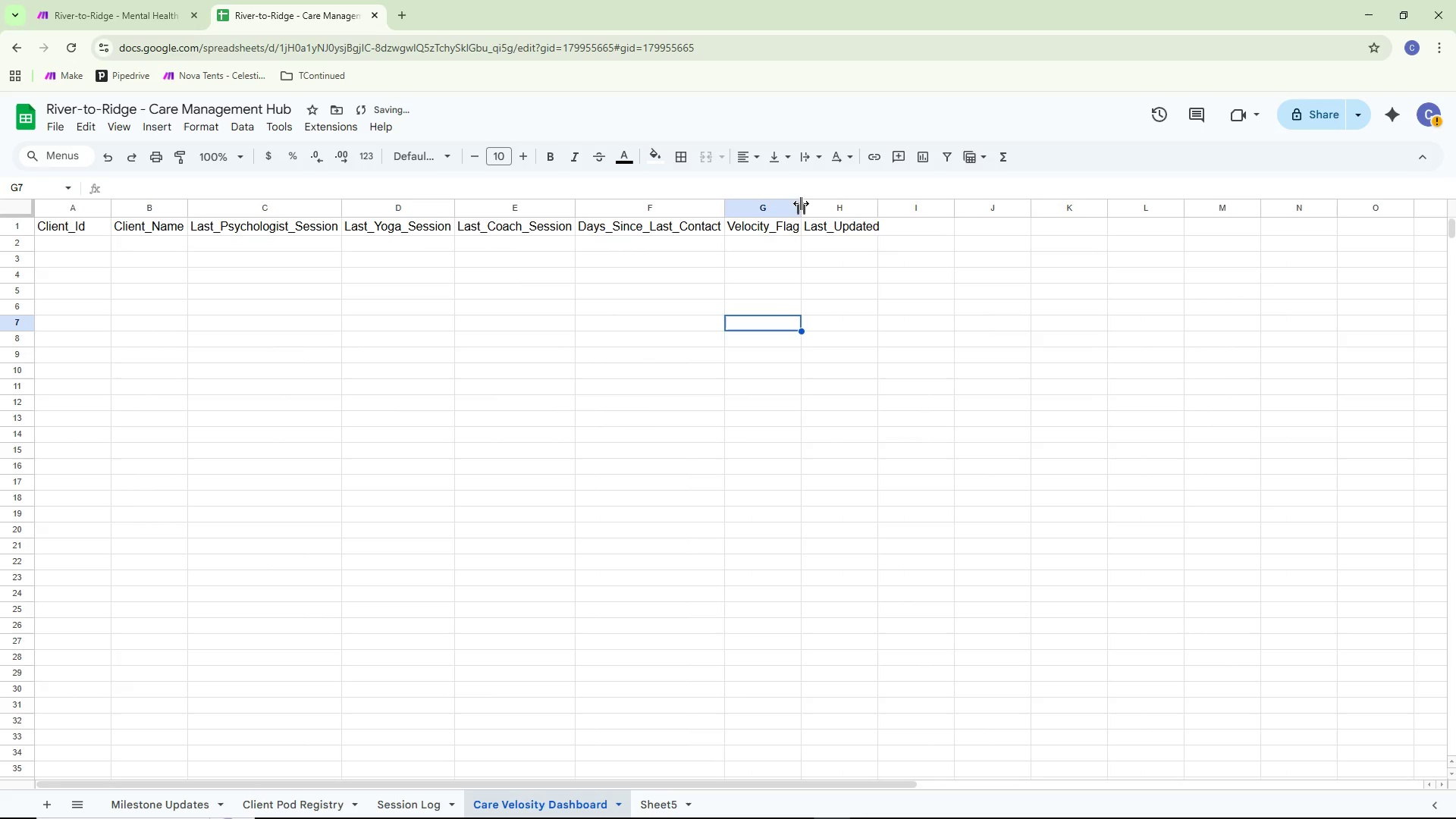 
double_click([802, 202])
 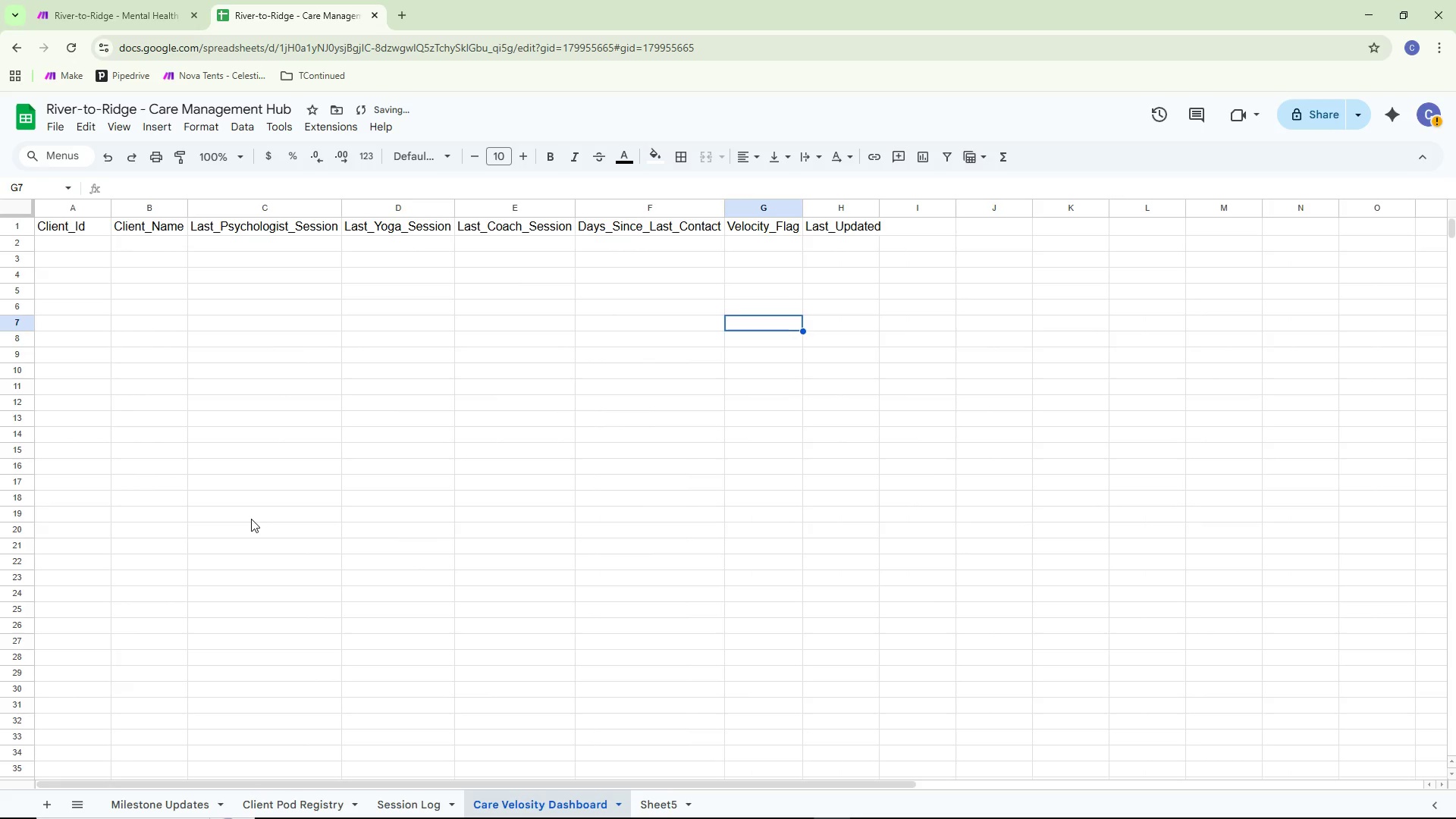 
left_click([251, 519])
 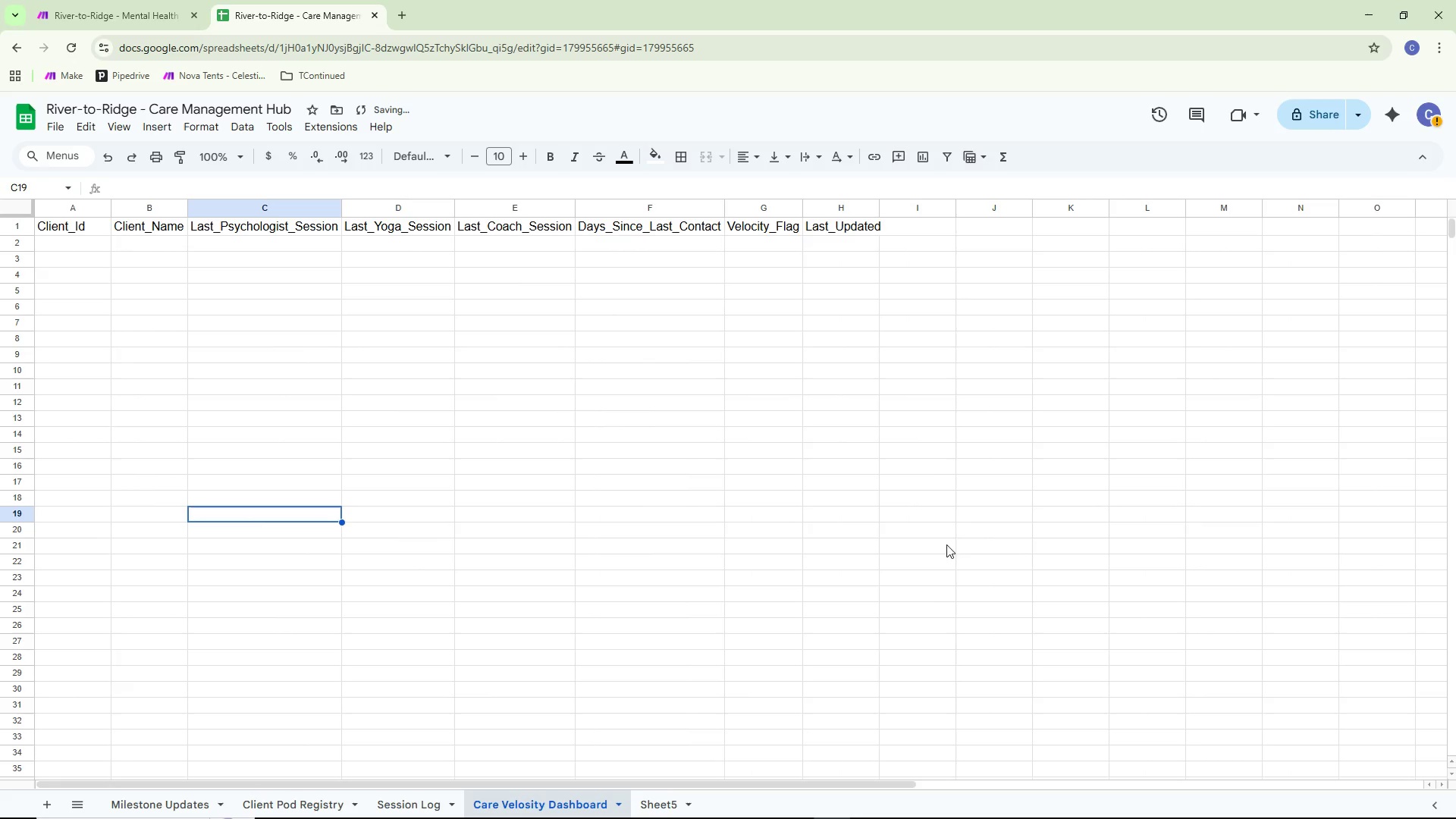 
left_click([1077, 488])
 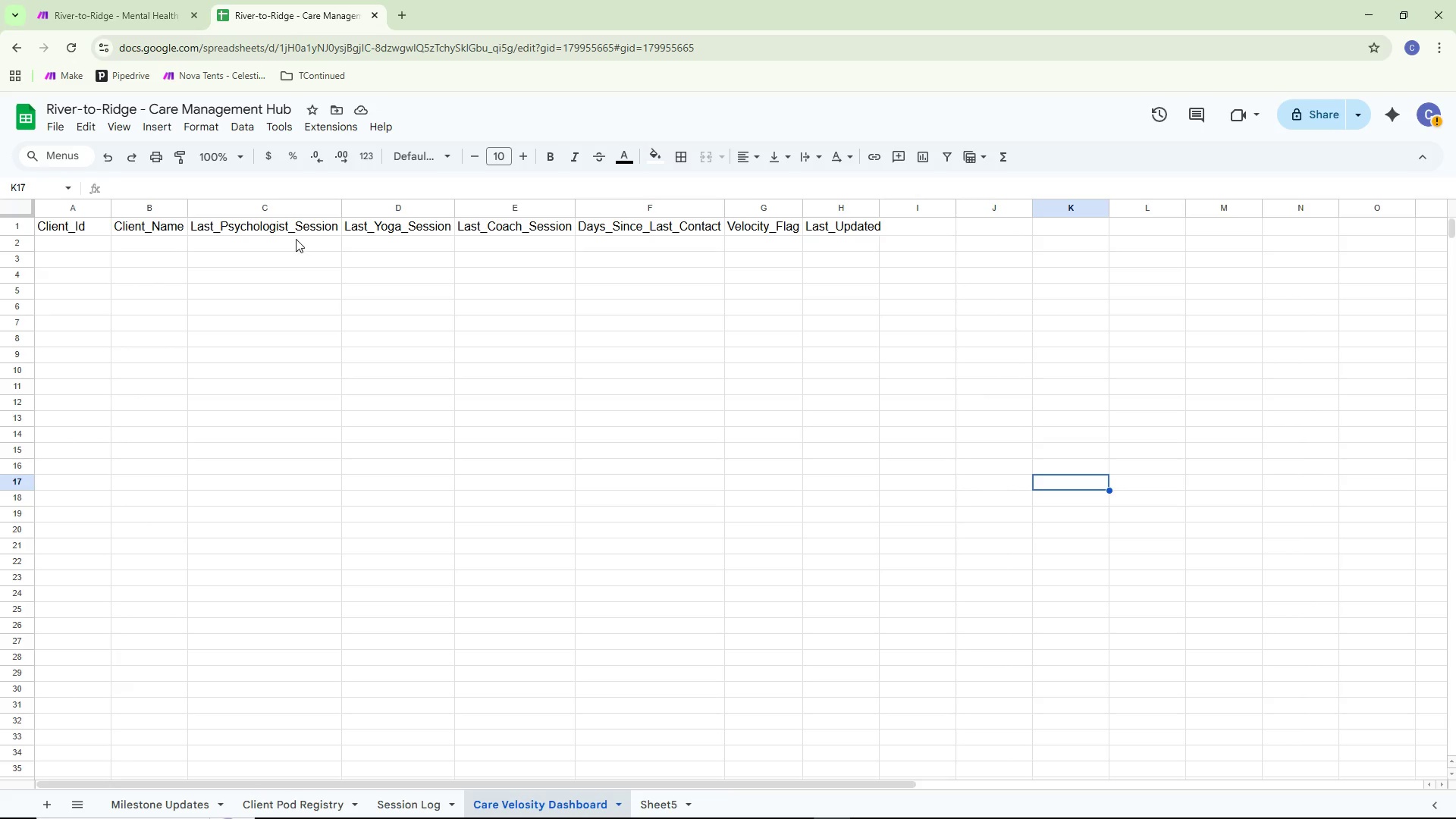 
wait(14.72)
 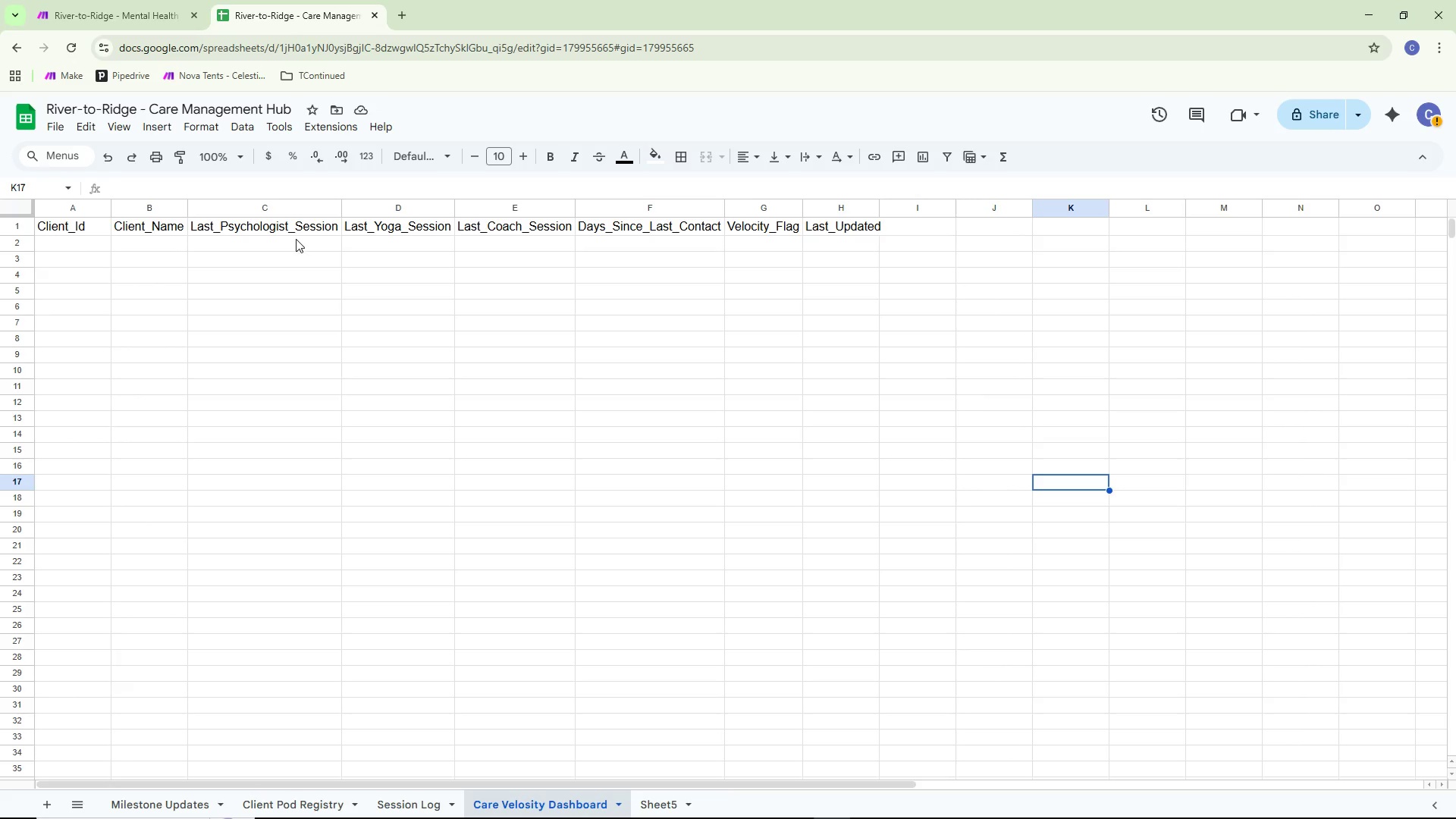 
left_click([654, 803])
 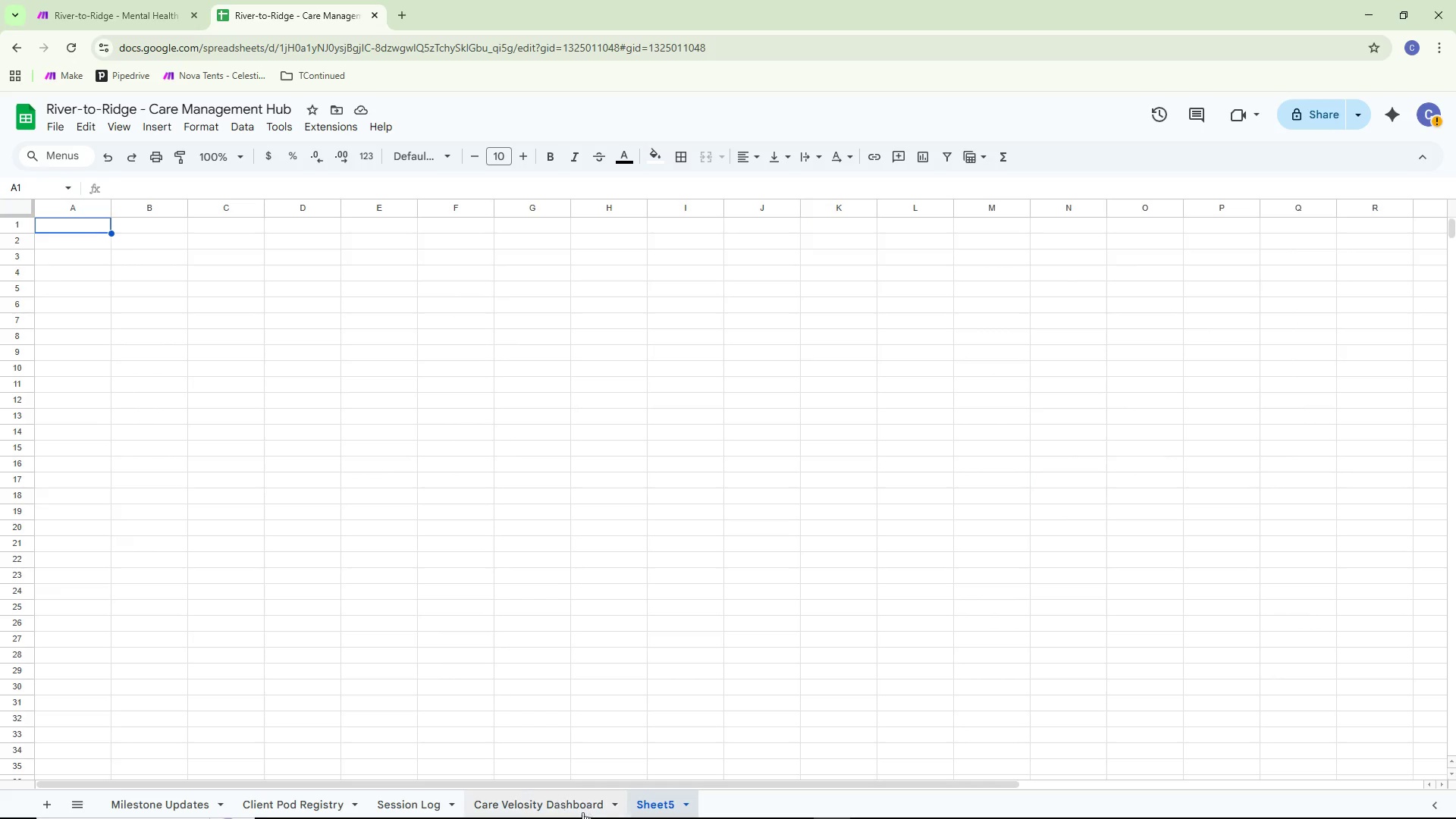 
left_click([576, 800])
 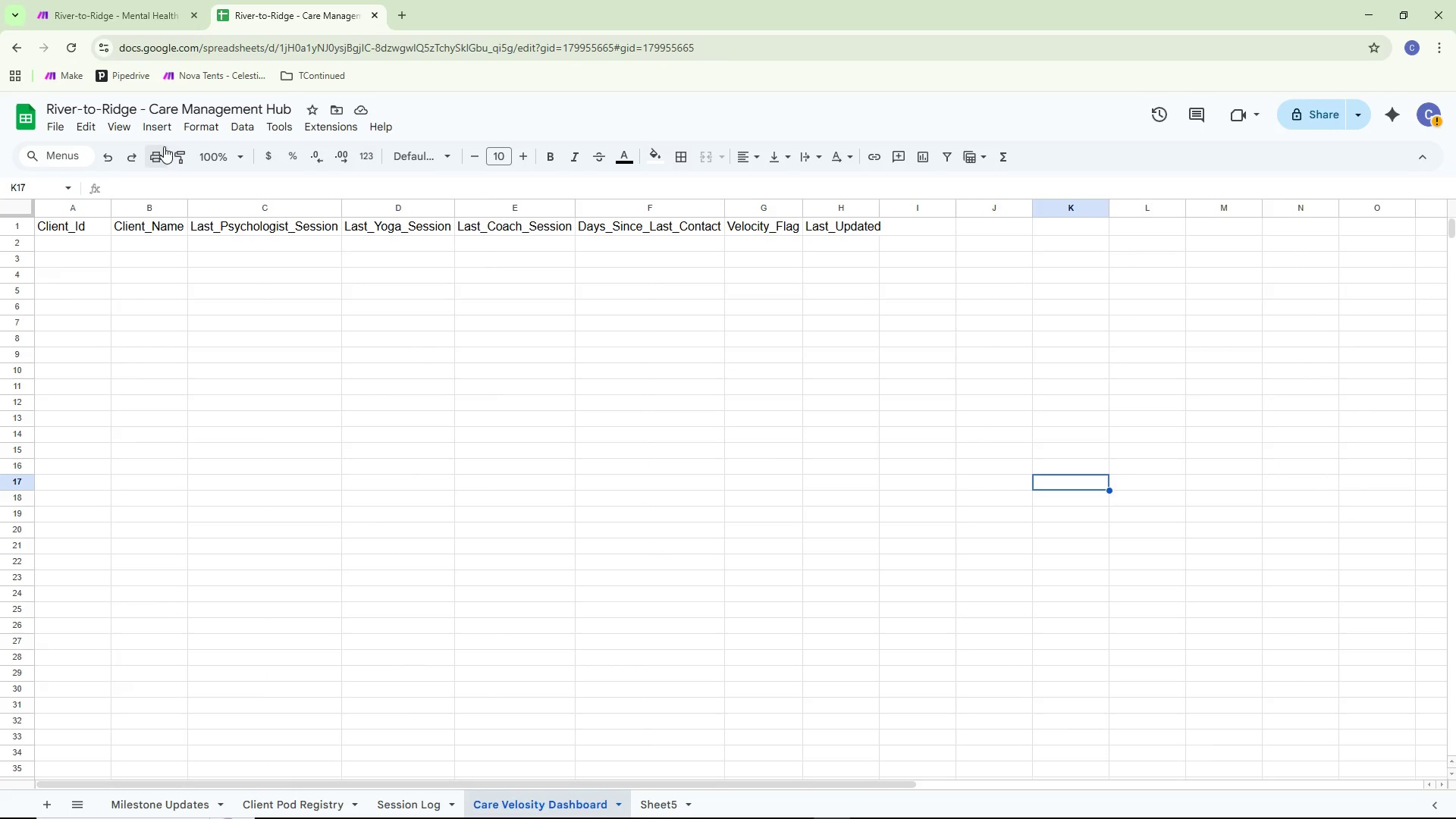 
left_click([118, 120])
 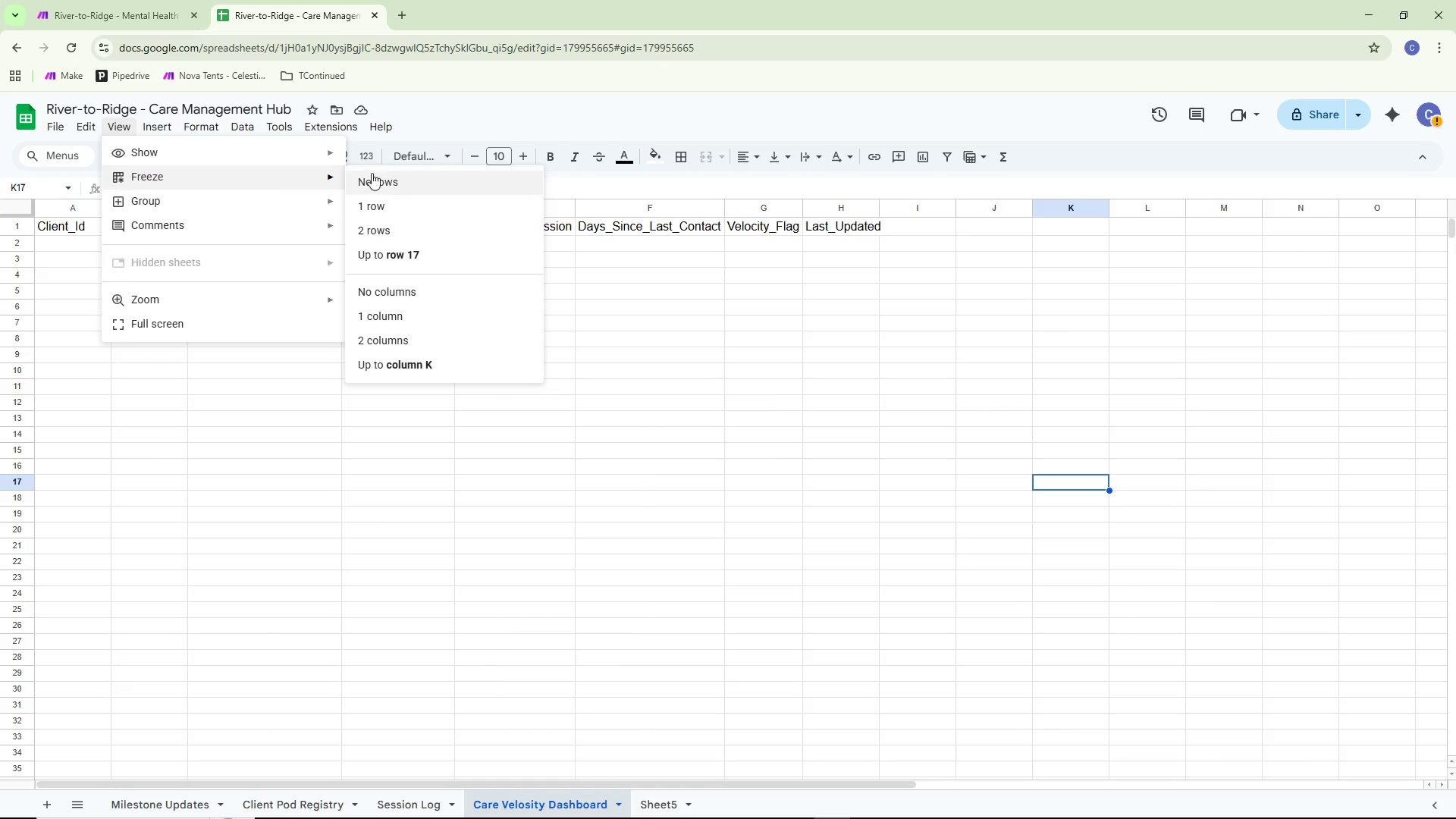 
left_click([378, 209])
 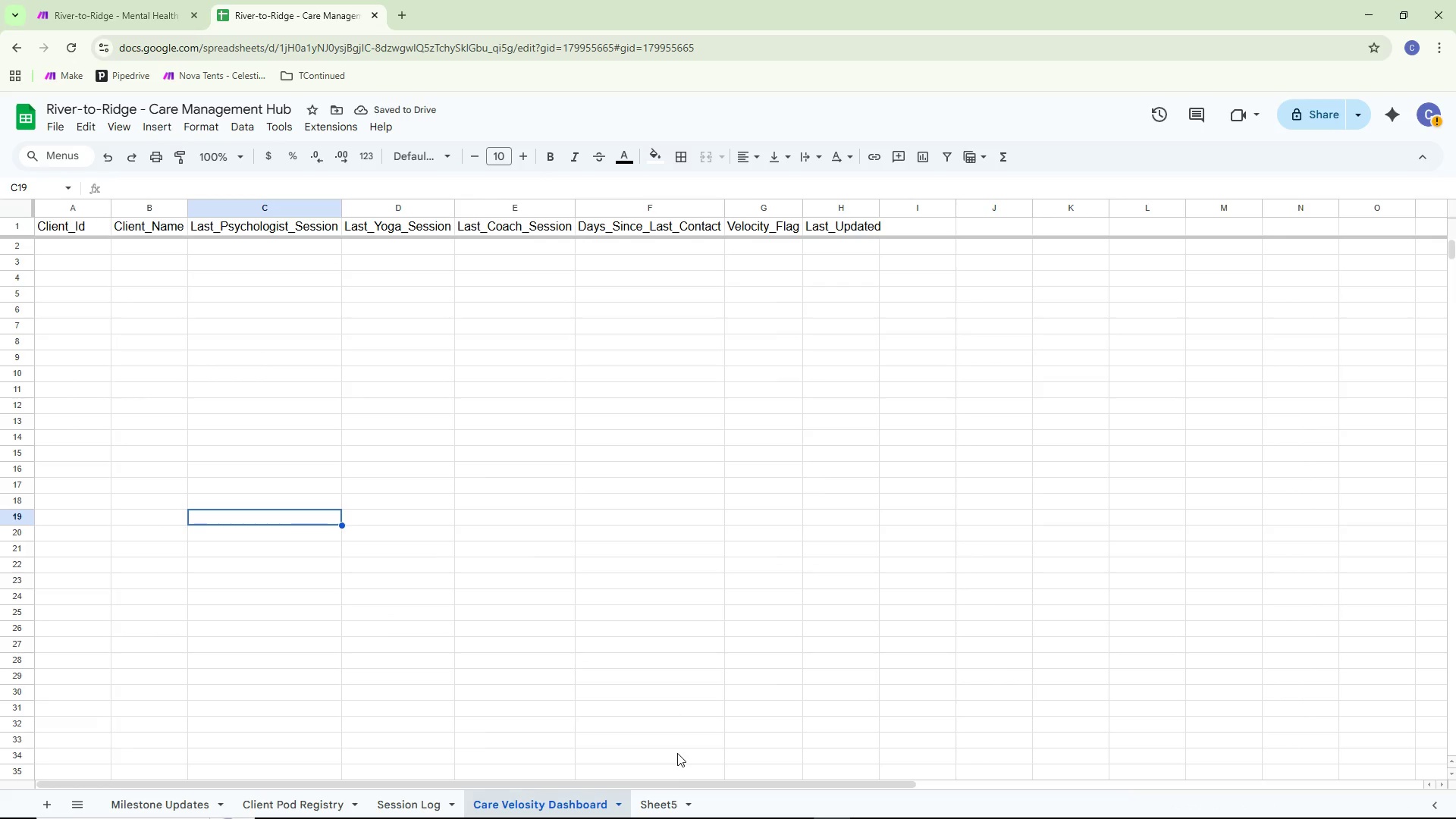 
wait(8.83)
 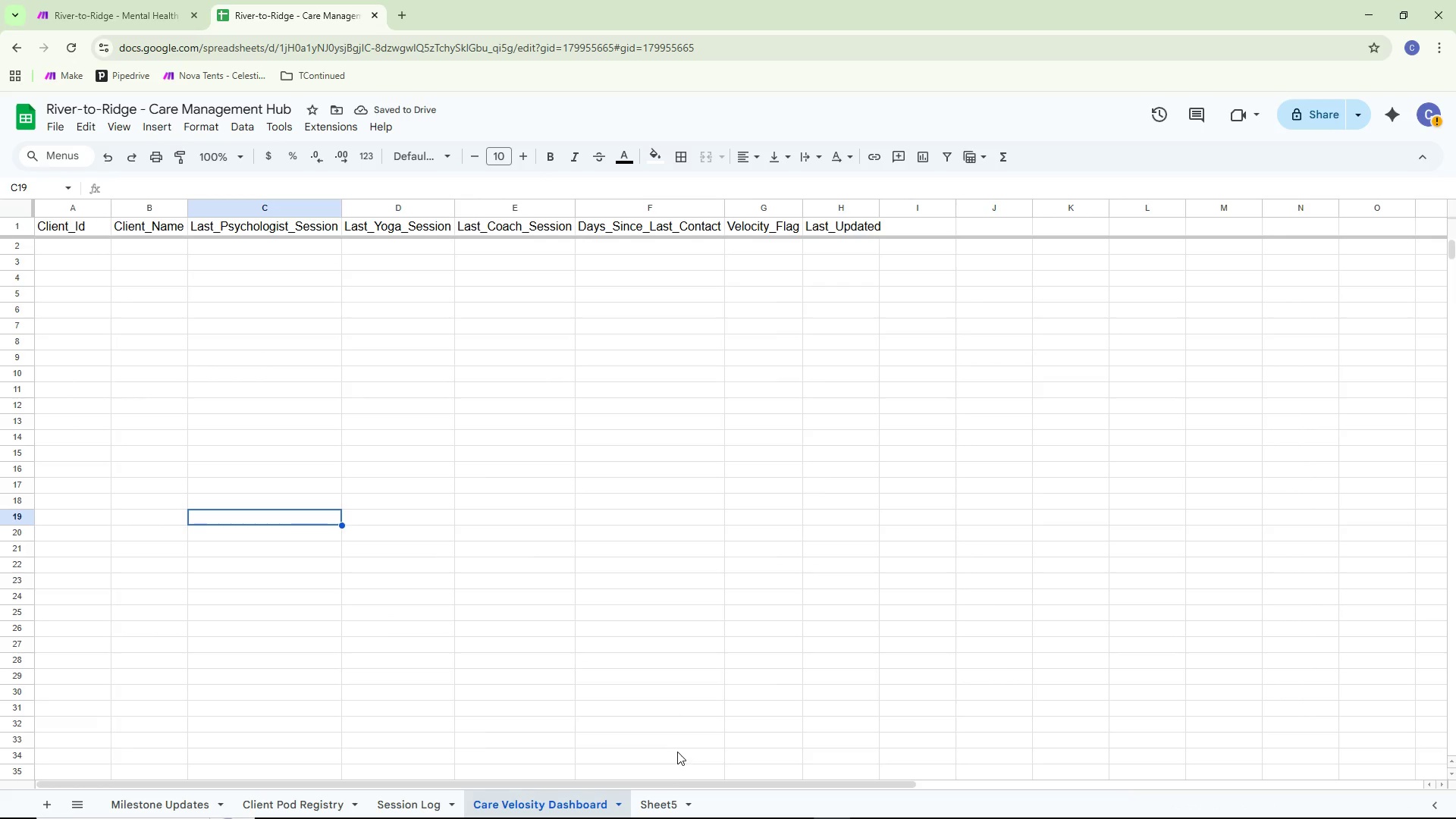 
key(Shift+E)
 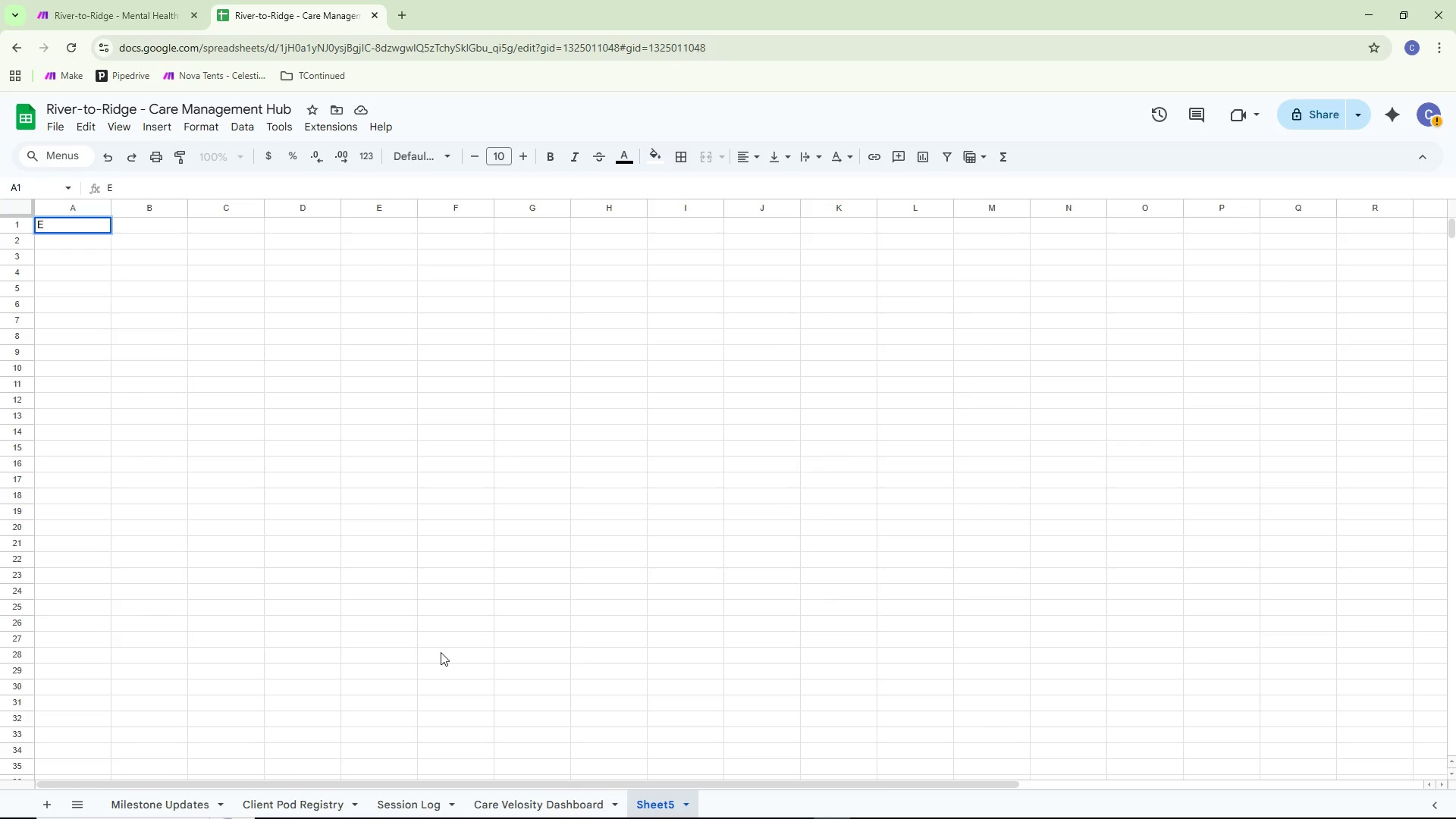 
key(Backspace)
 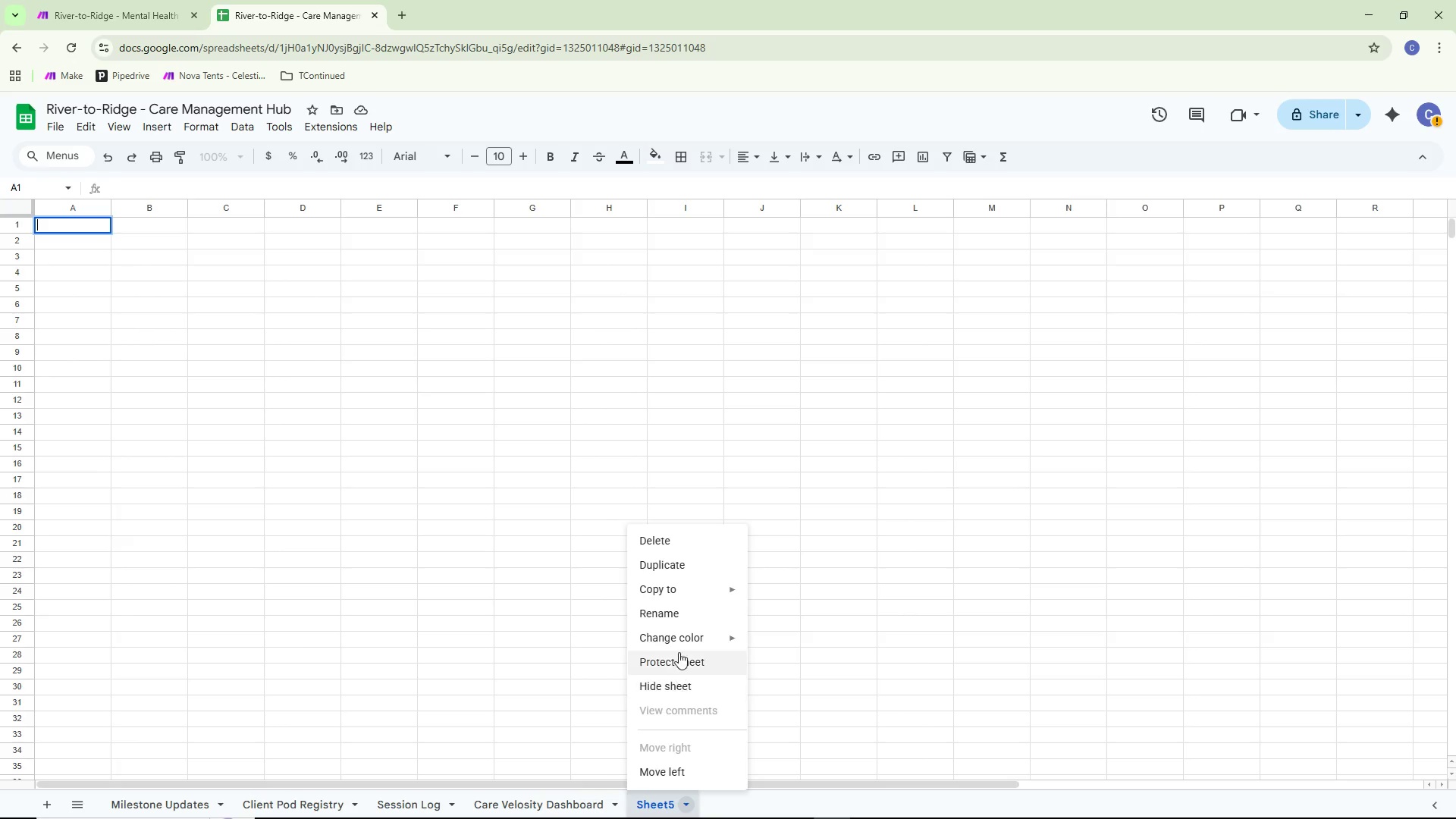 
left_click([682, 617])
 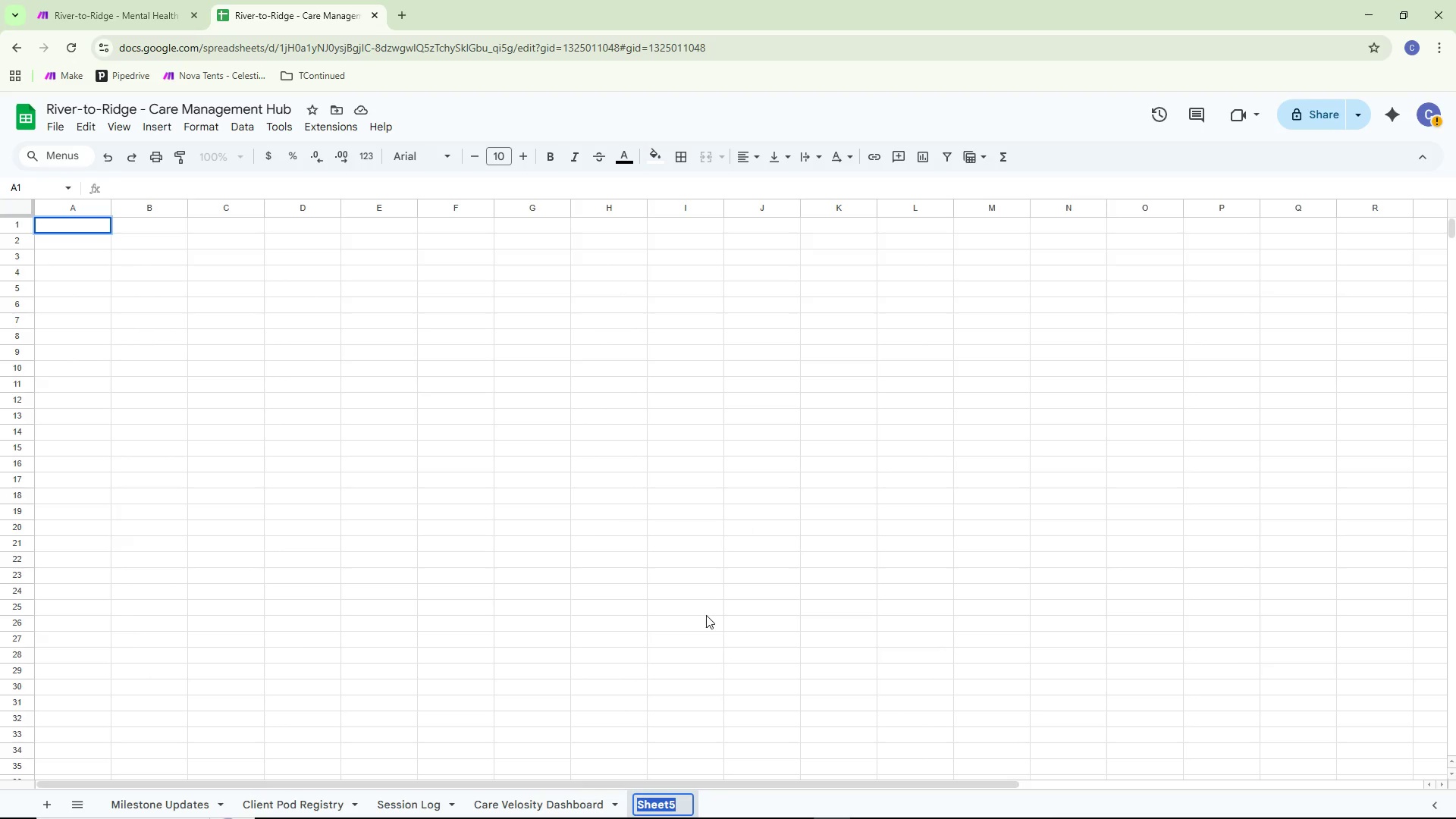 
key(Backspace)
type(Error log)
 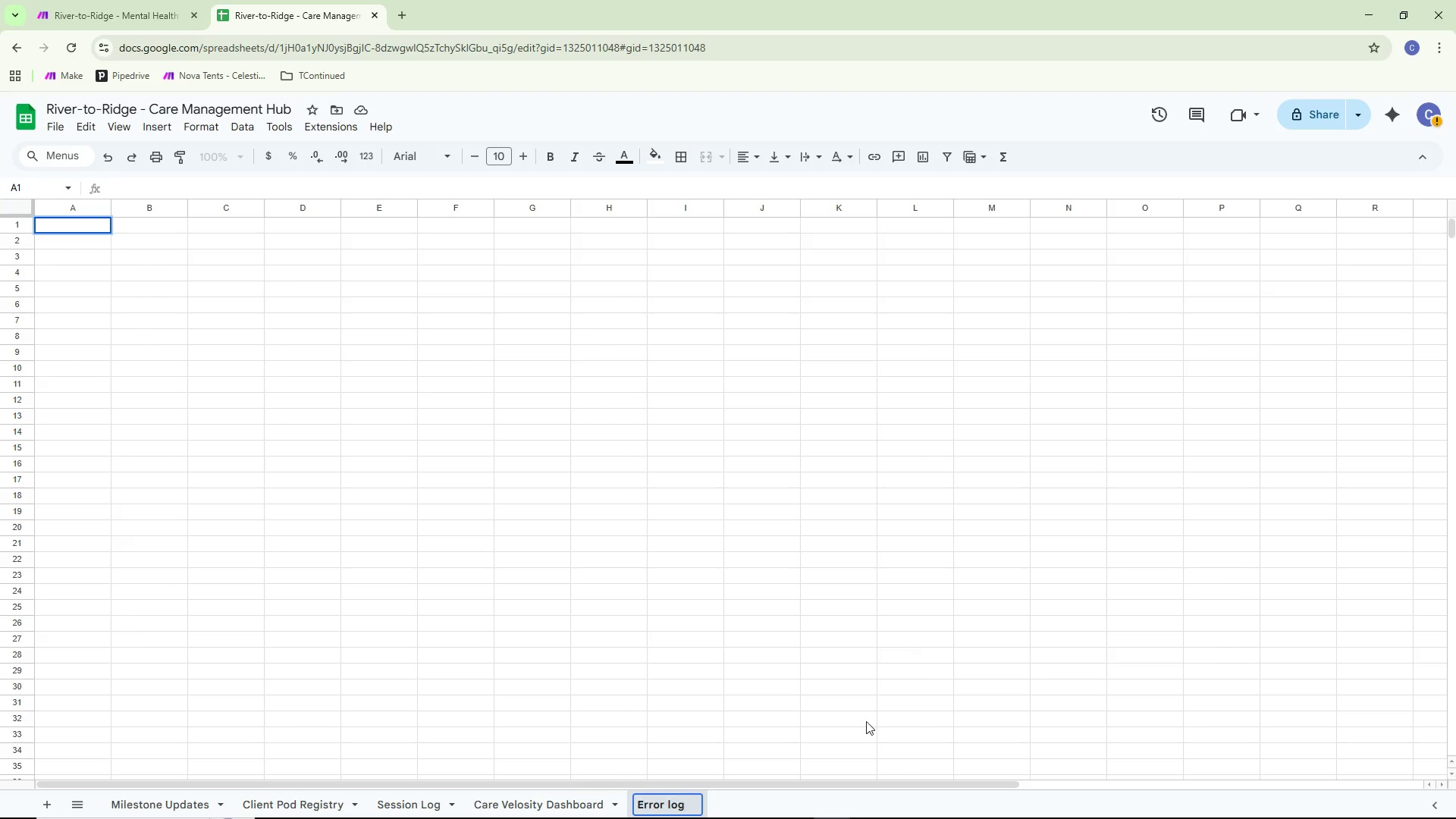 
left_click([795, 801])
 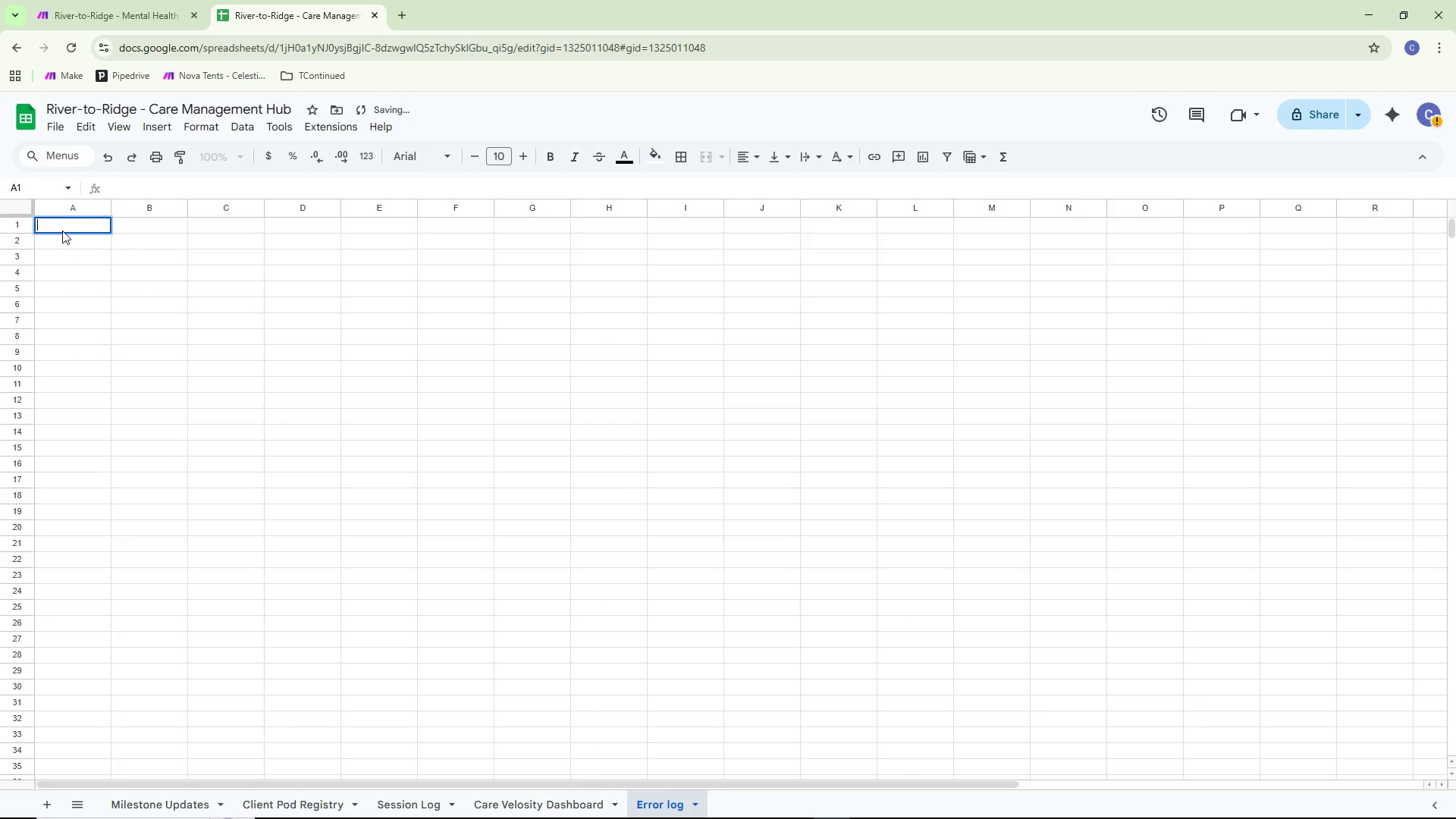 
double_click([64, 226])
 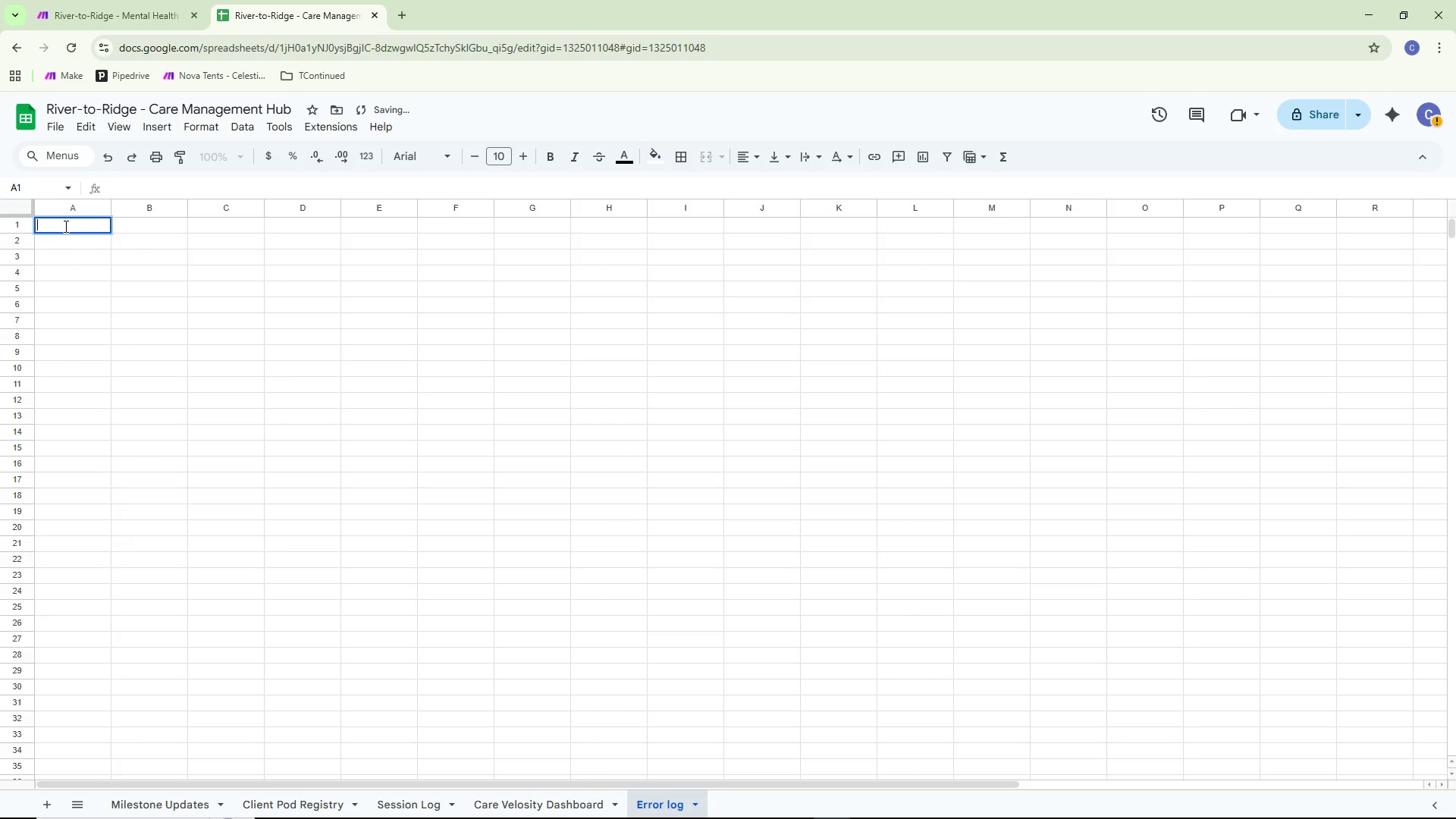 
triple_click([64, 226])
 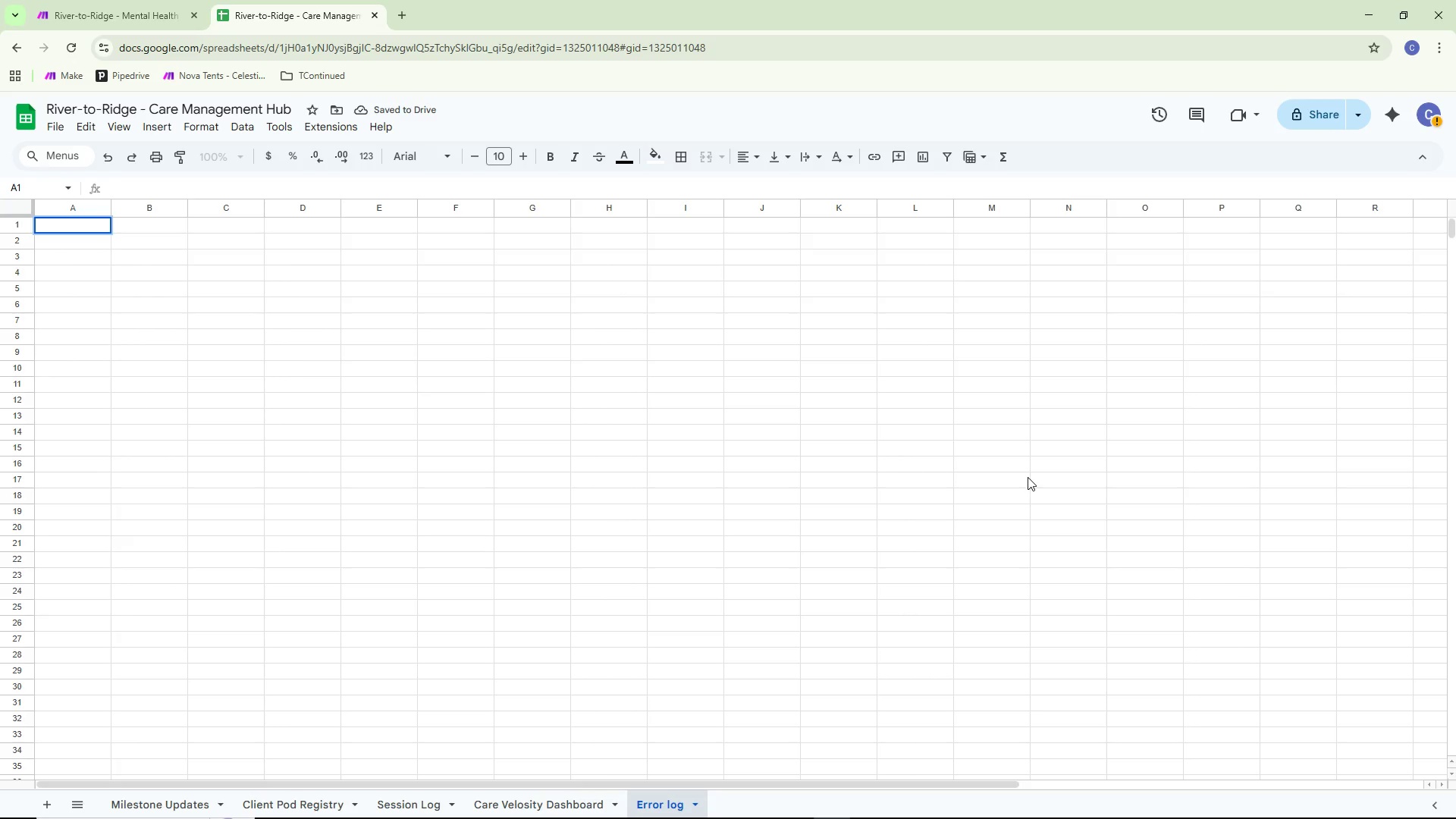 
type(Error_Timestamp)
 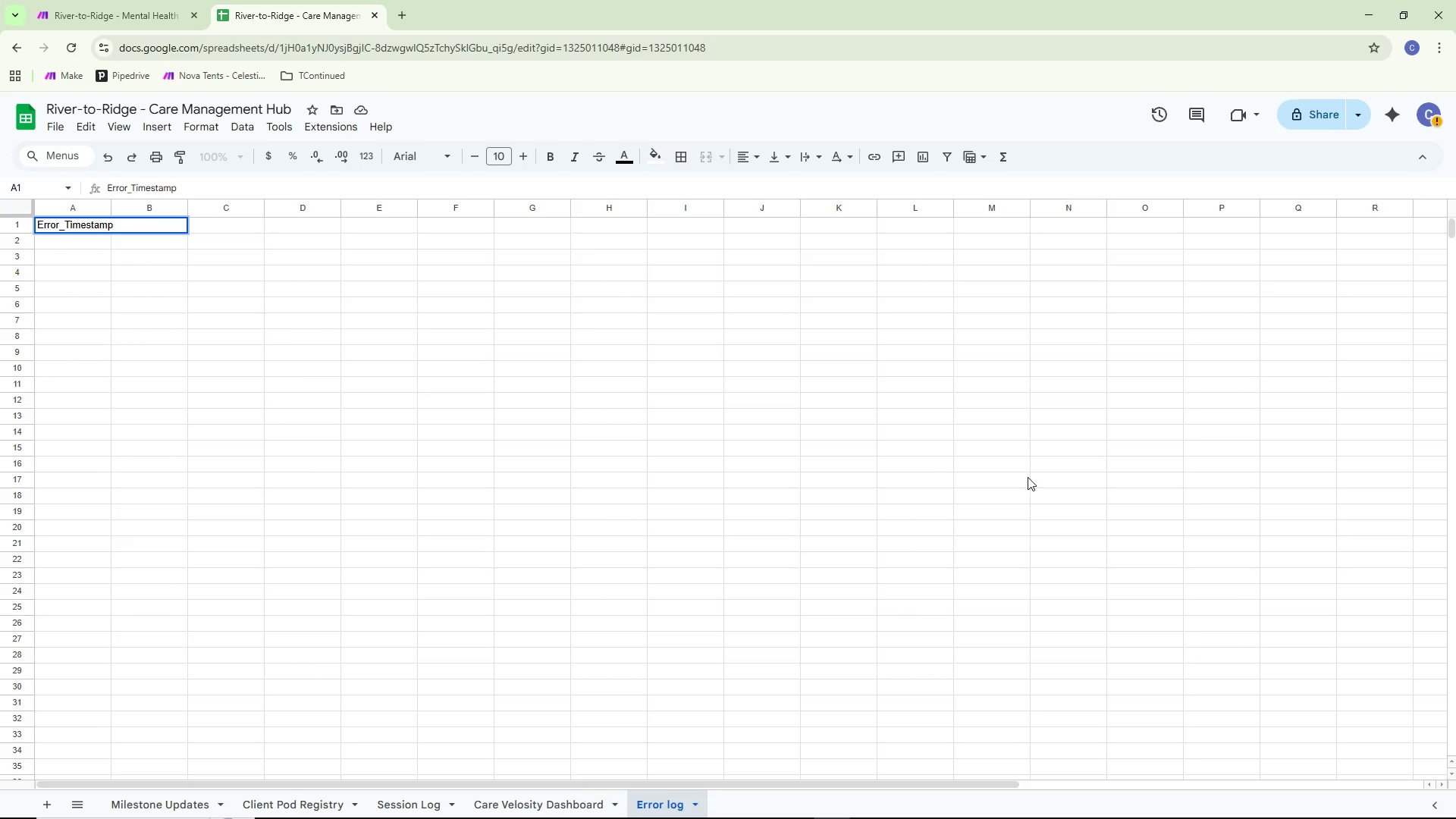 
key(Enter)
 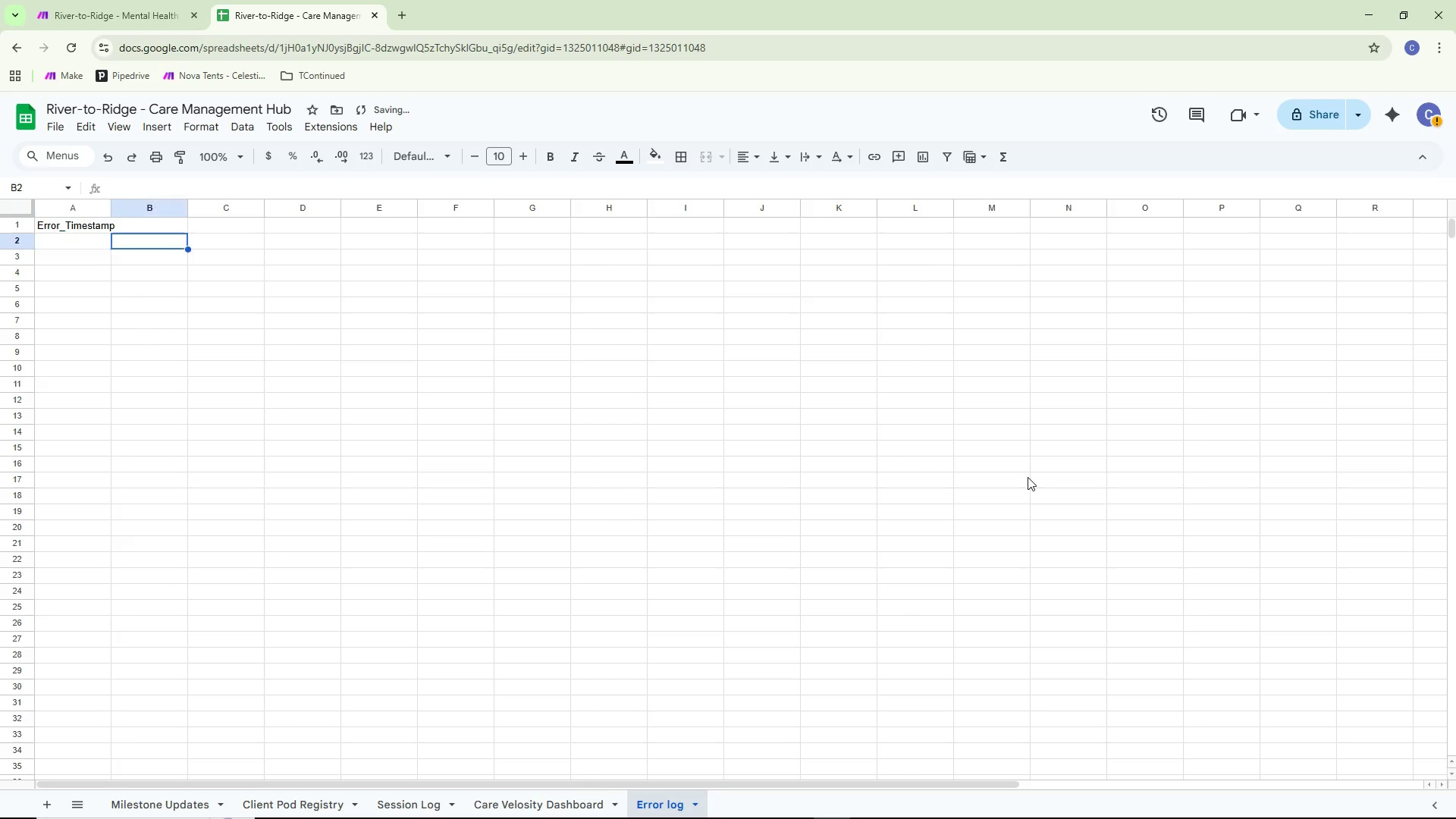 
key(ArrowRight)
 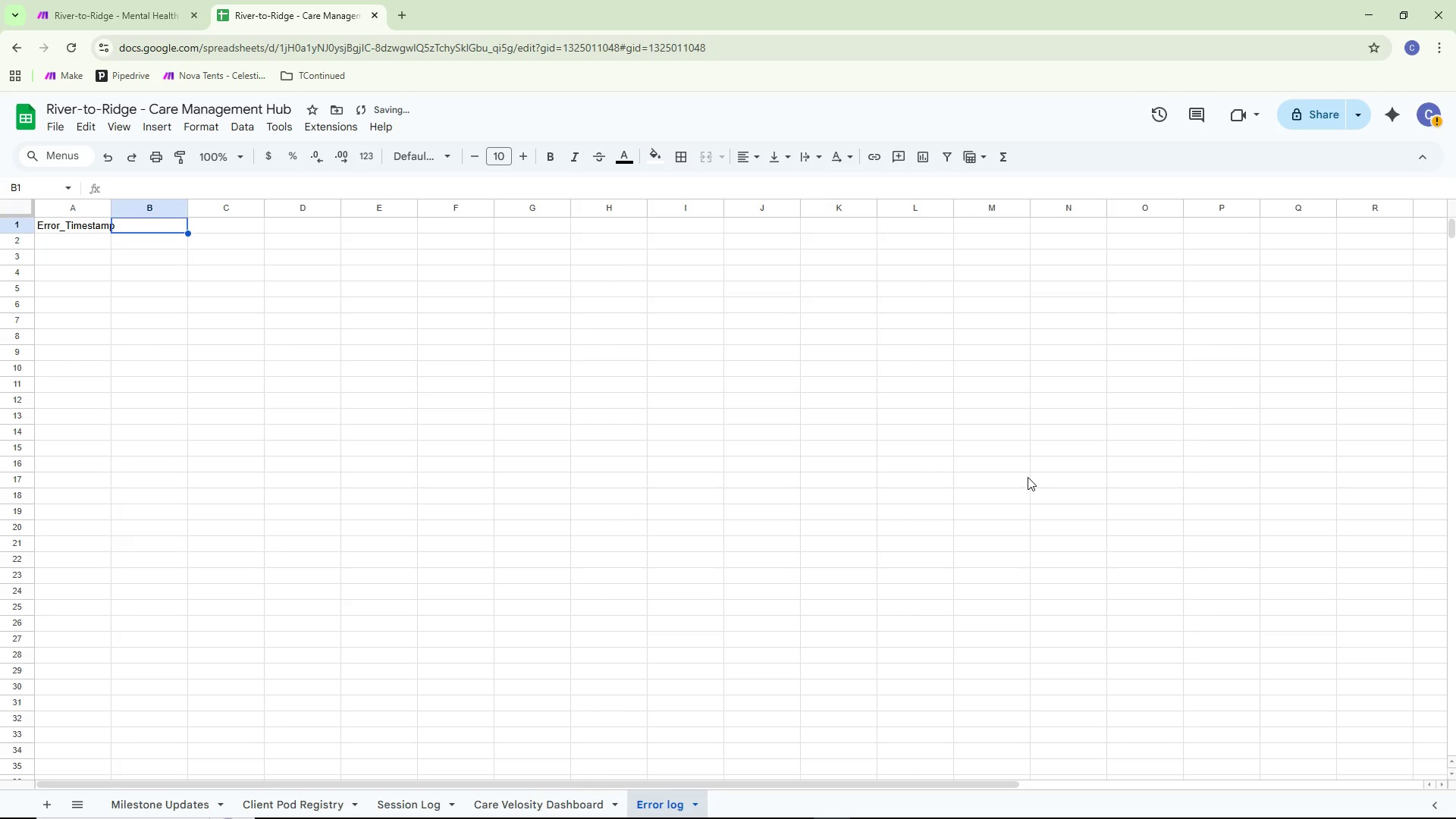 
key(ArrowUp)
 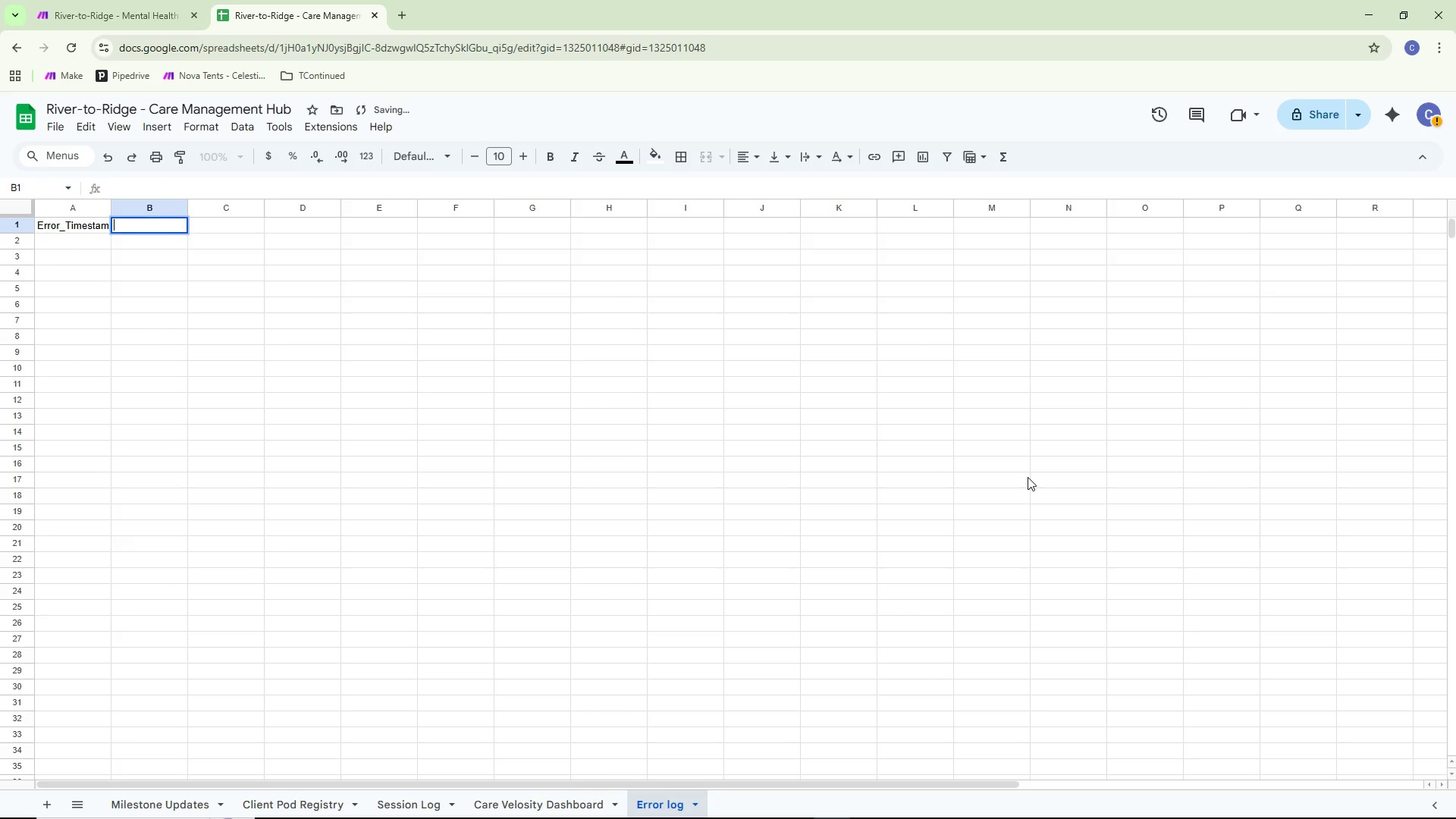 
key(Enter)
 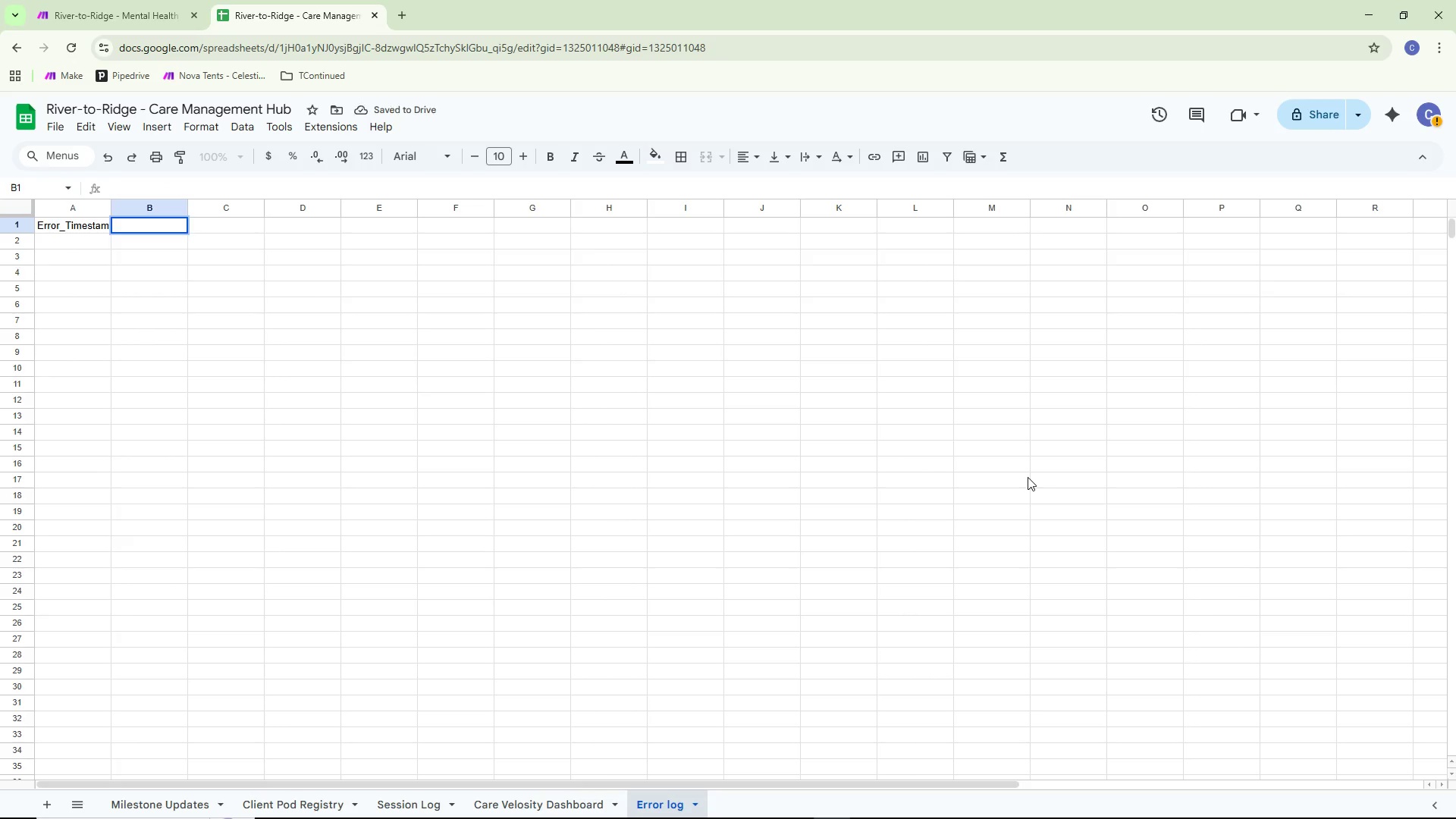 
type(Error_Type)
 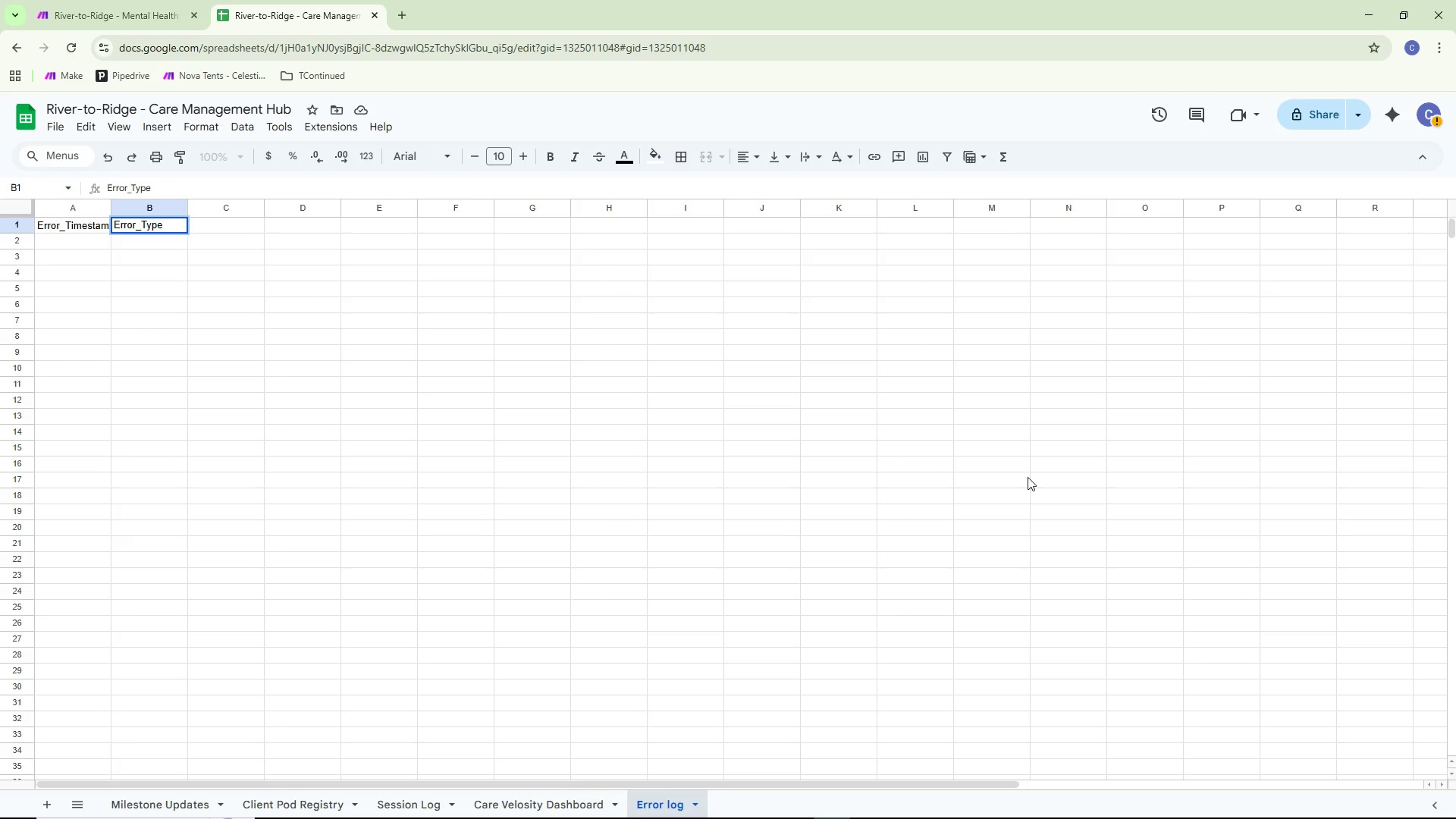 
key(Enter)
 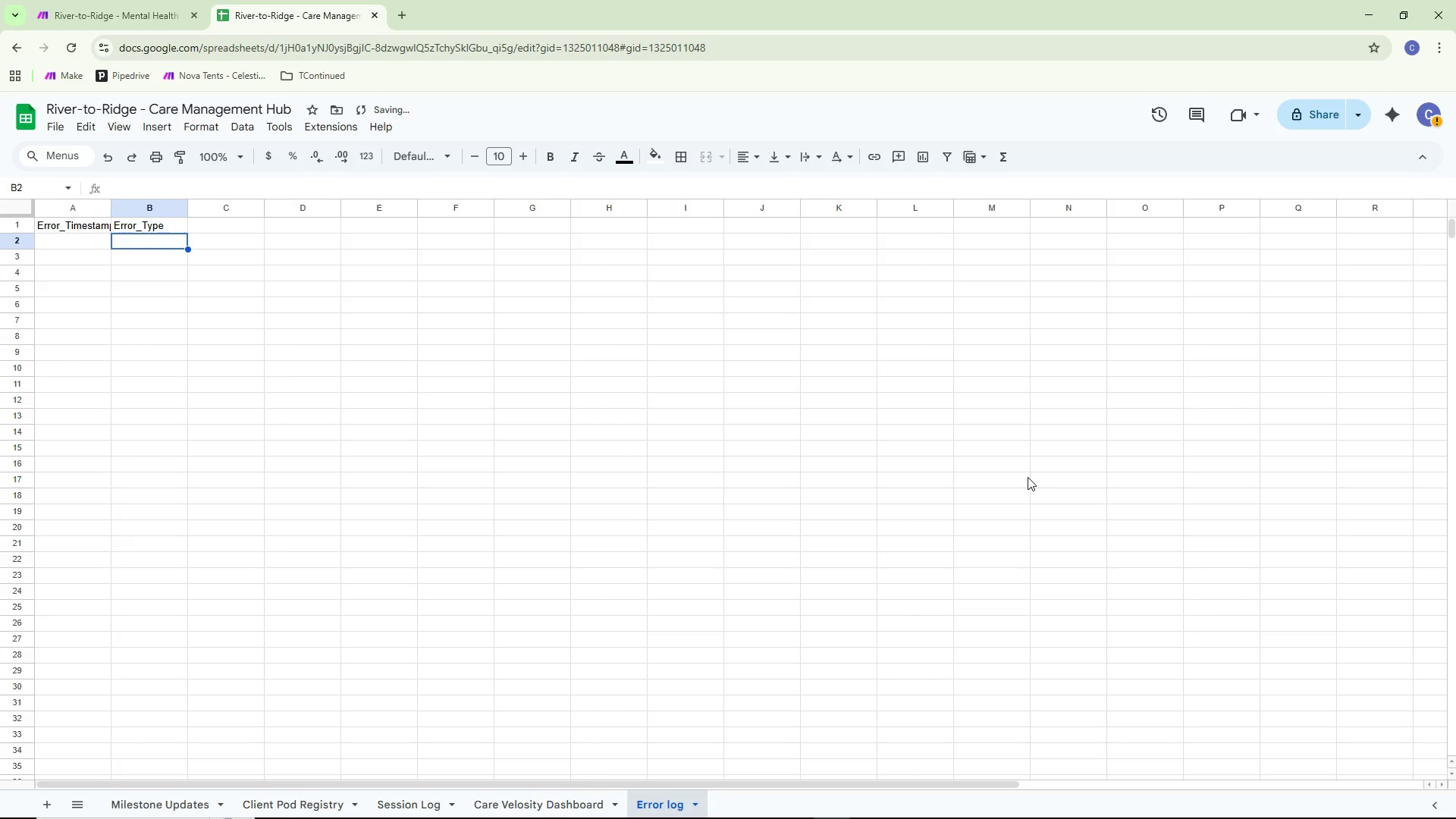 
key(ArrowRight)
 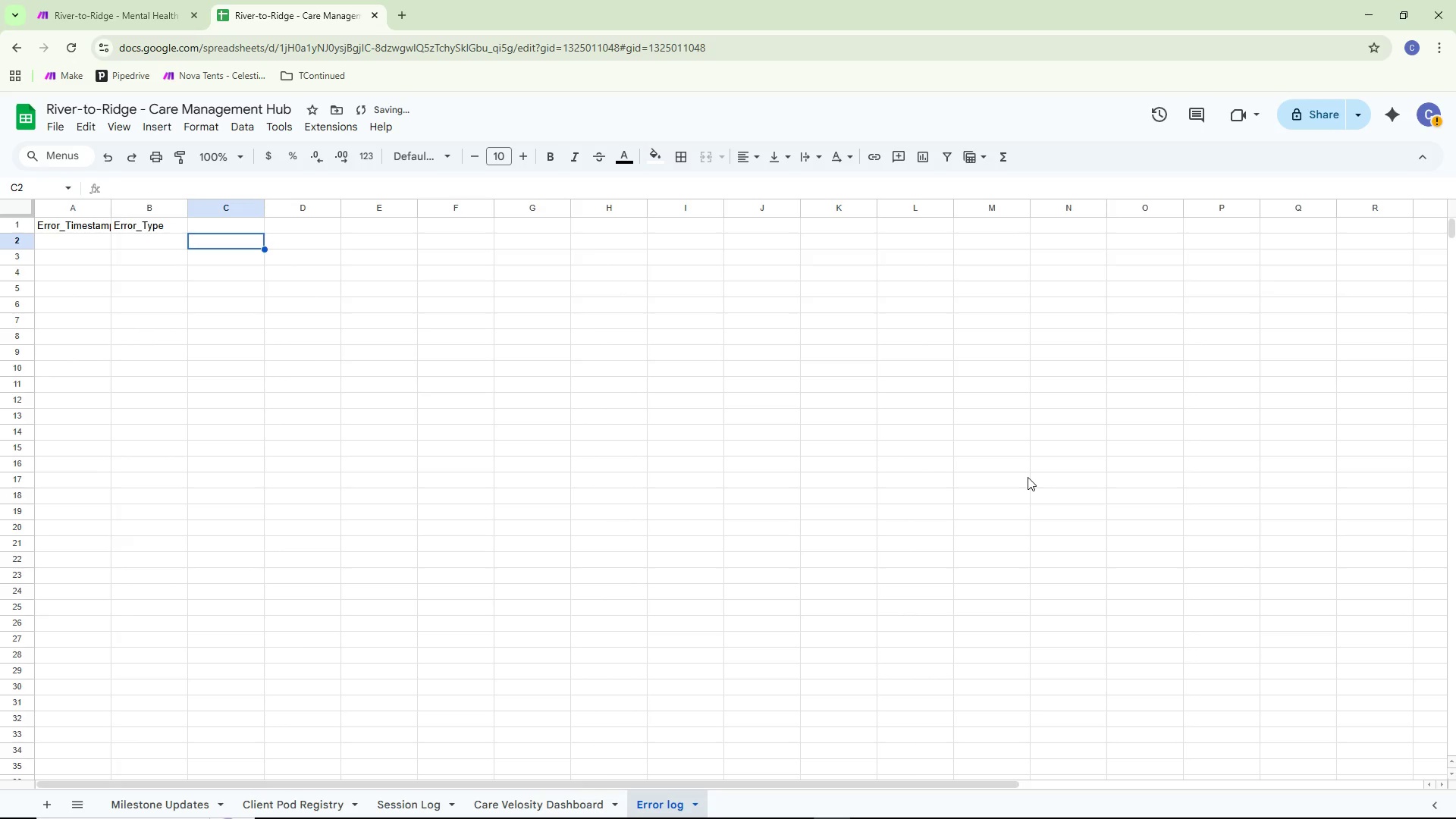 
key(ArrowUp)
 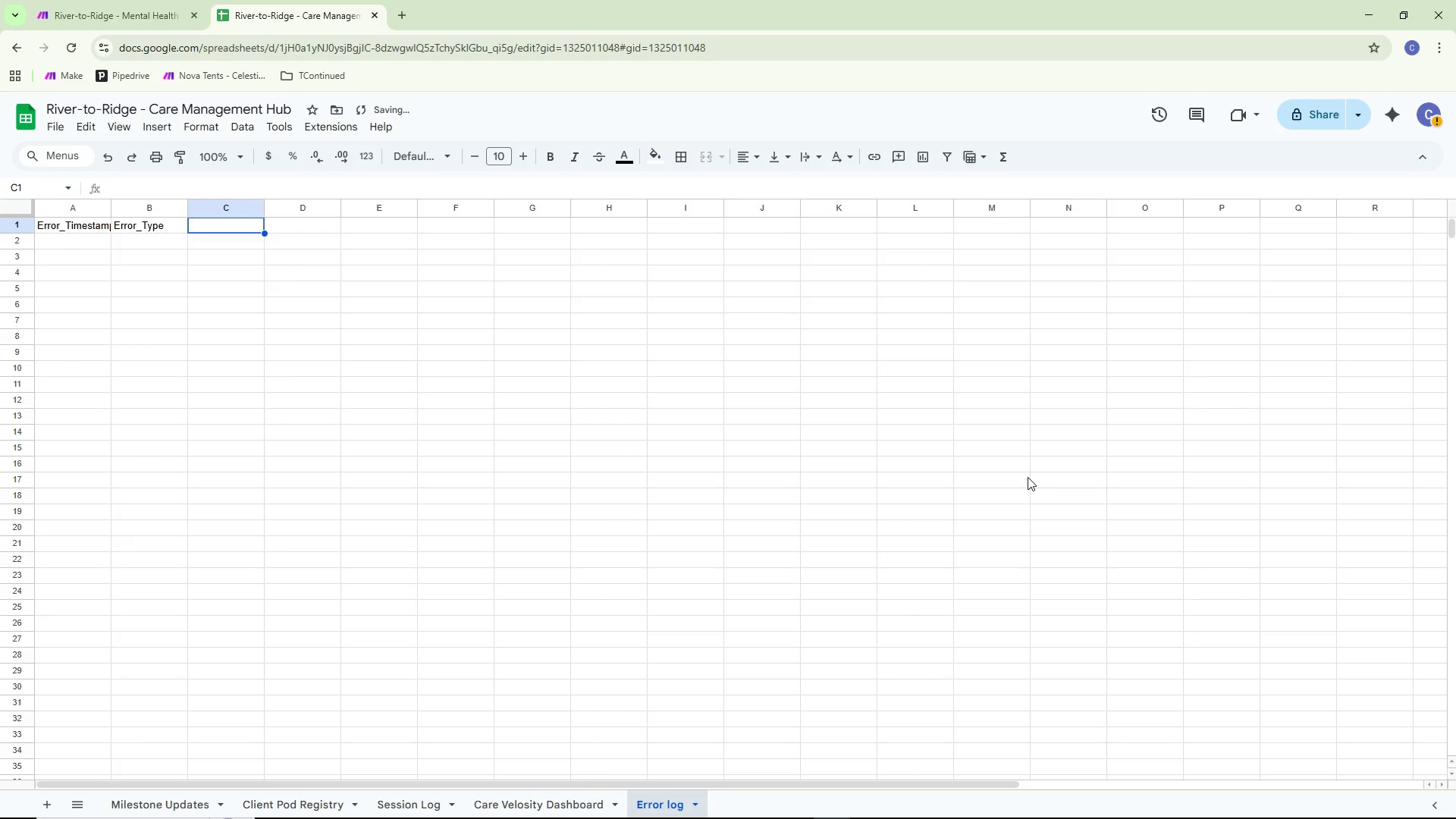 
key(Enter)
 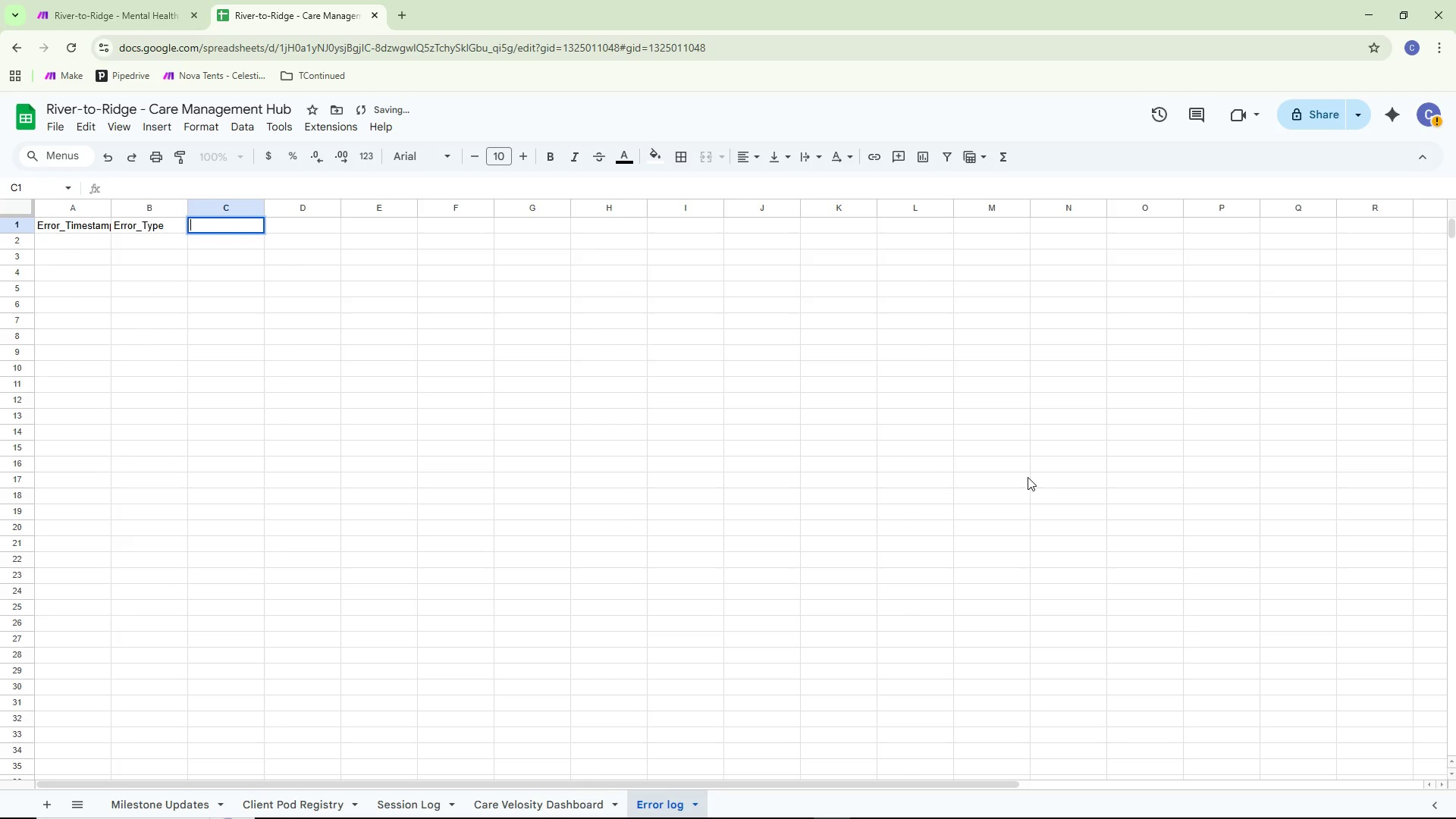 
type(Client_Id)
 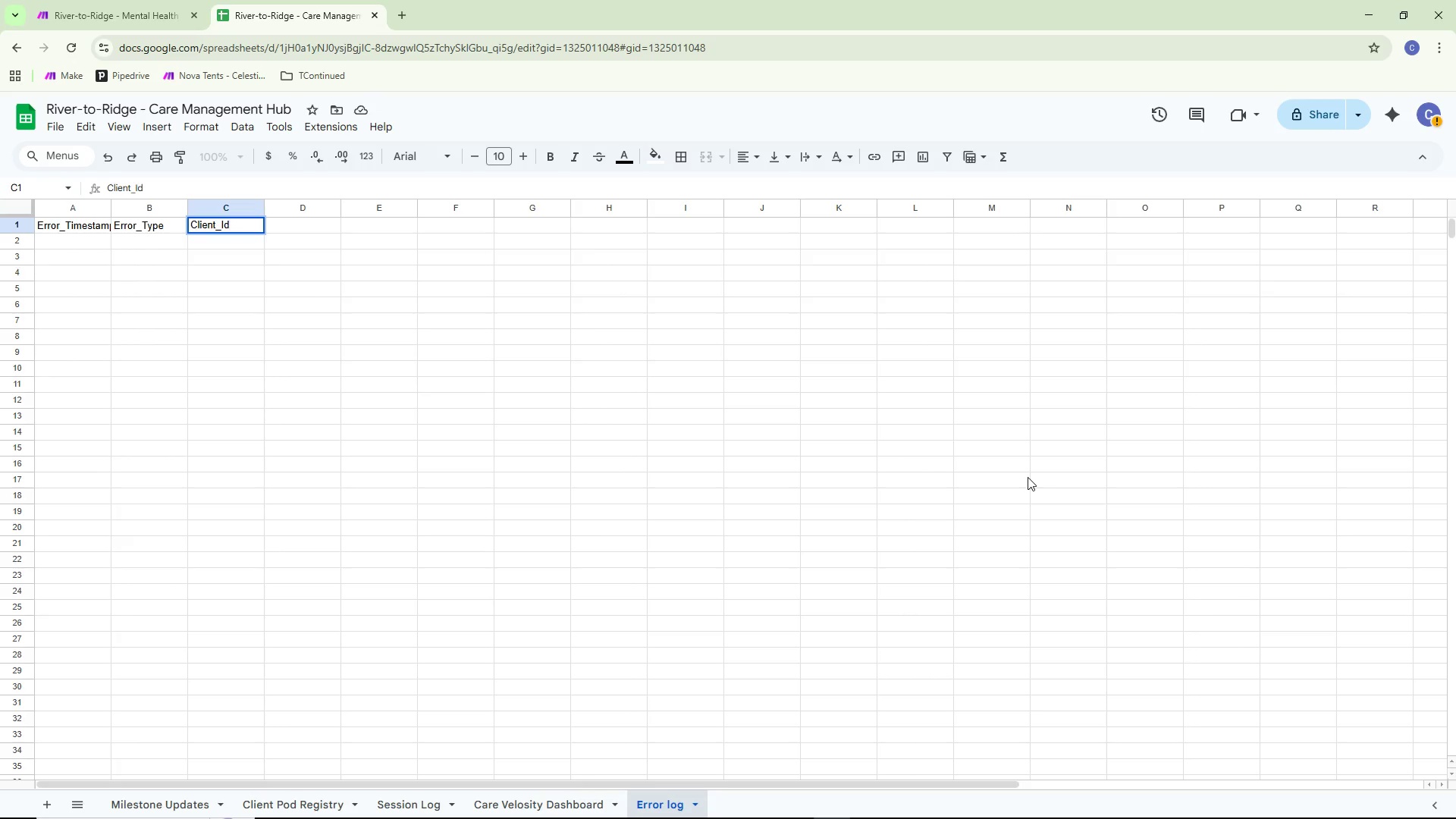 
key(Enter)
 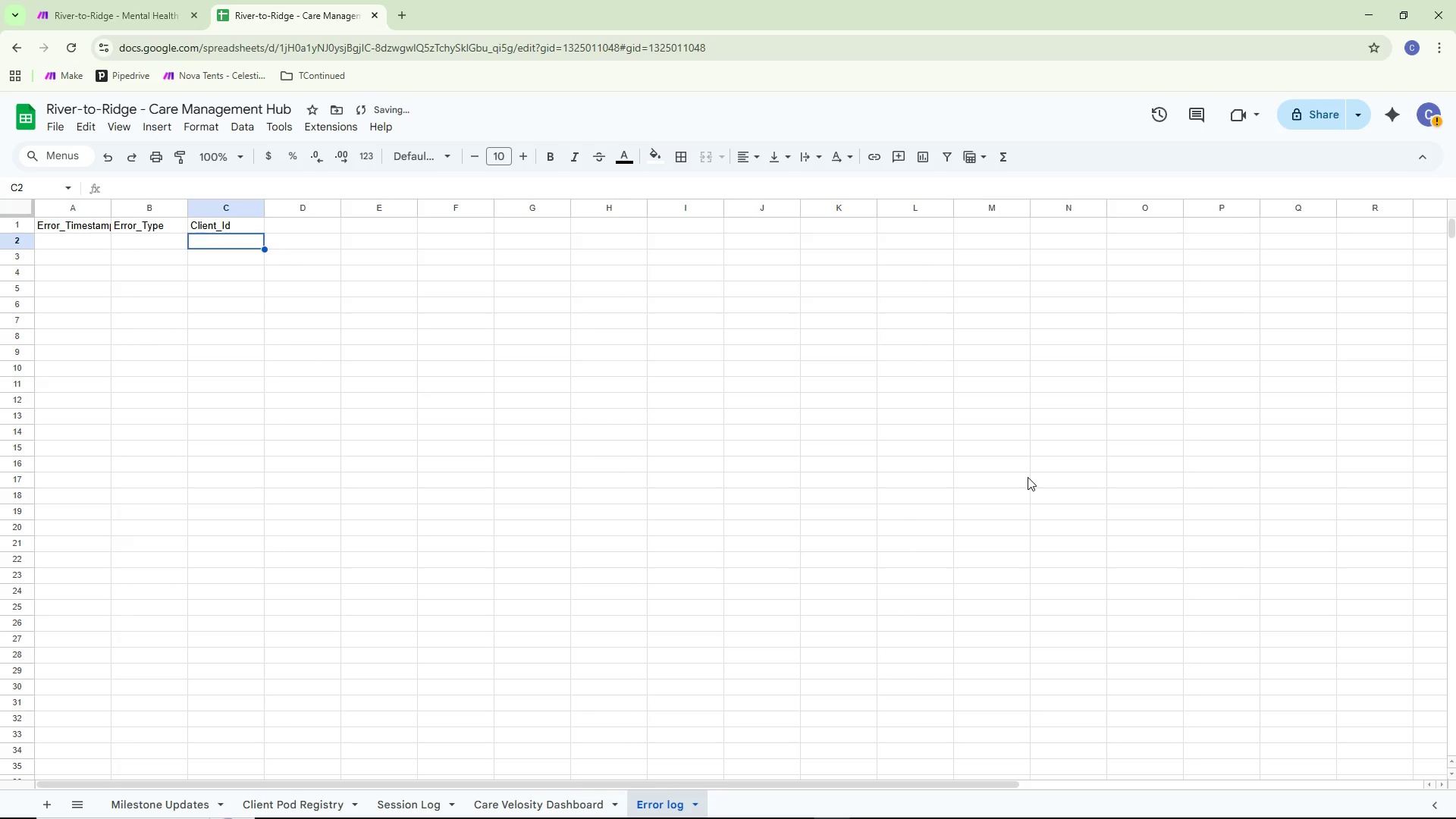 
key(ArrowRight)
 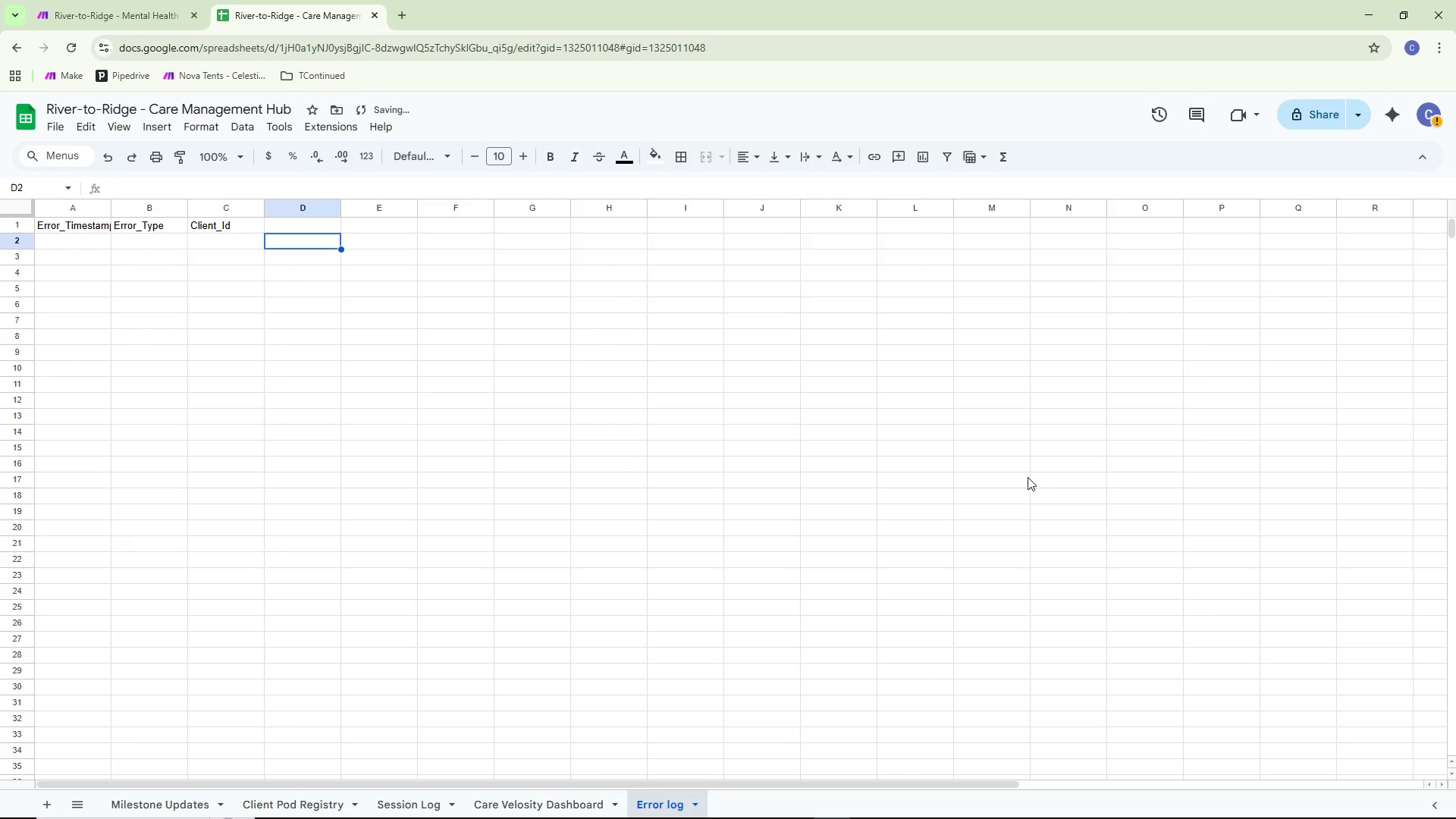 
key(ArrowUp)
 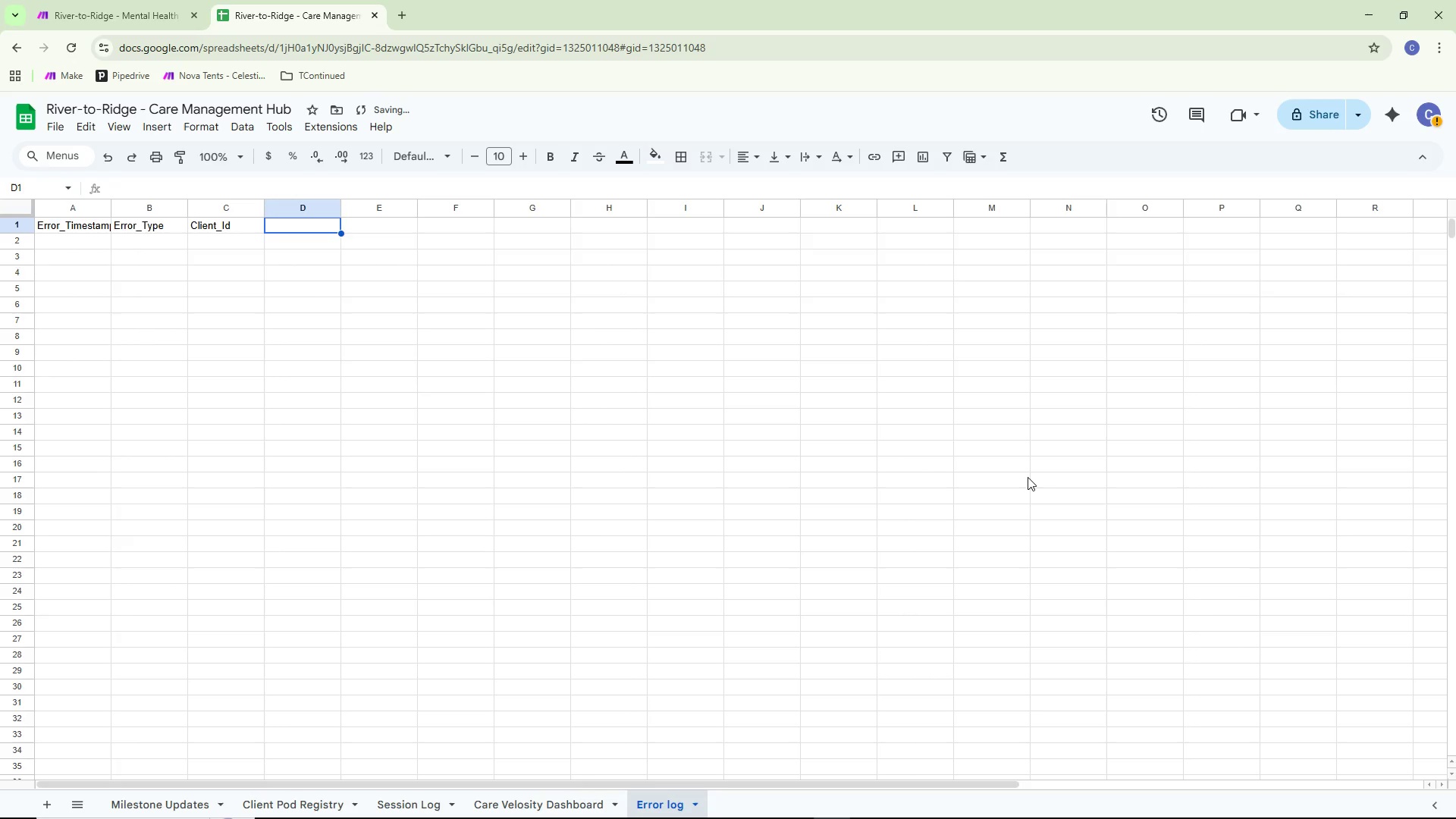 
key(Enter)
 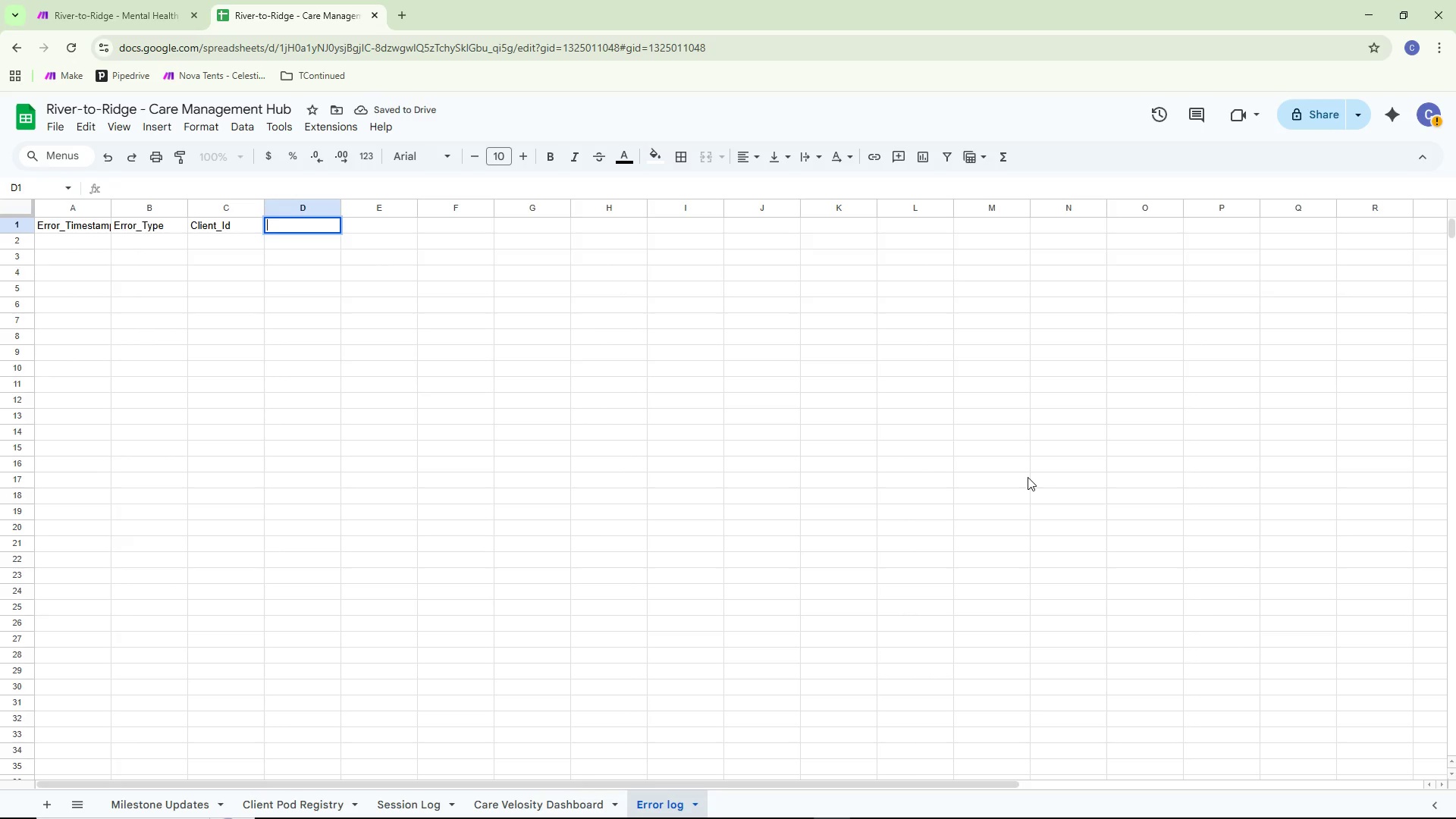 
type(Missing_Filed)
key(Backspace)
key(Backspace)
key(Backspace)
type(eld)
 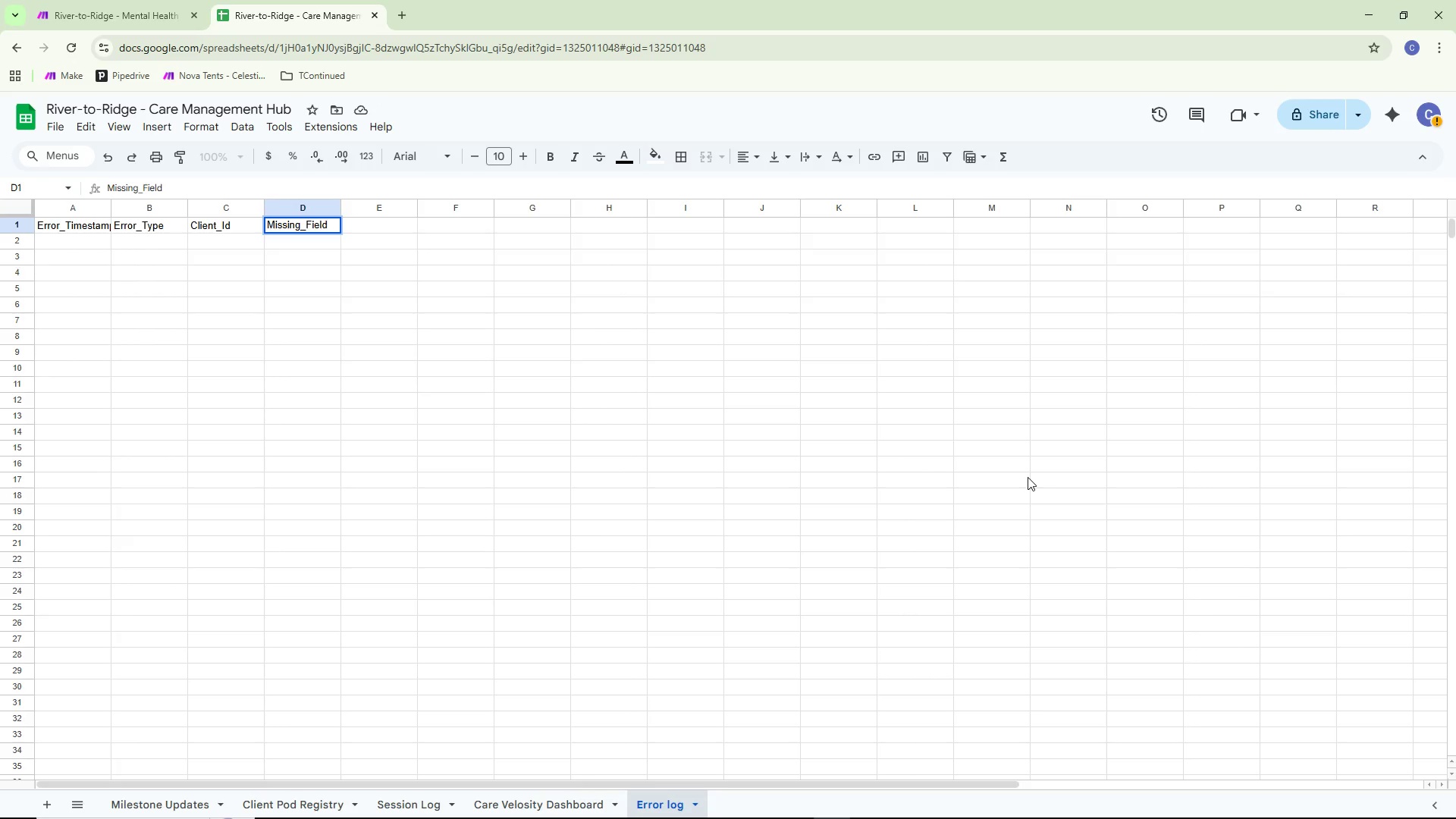 
key(Enter)
 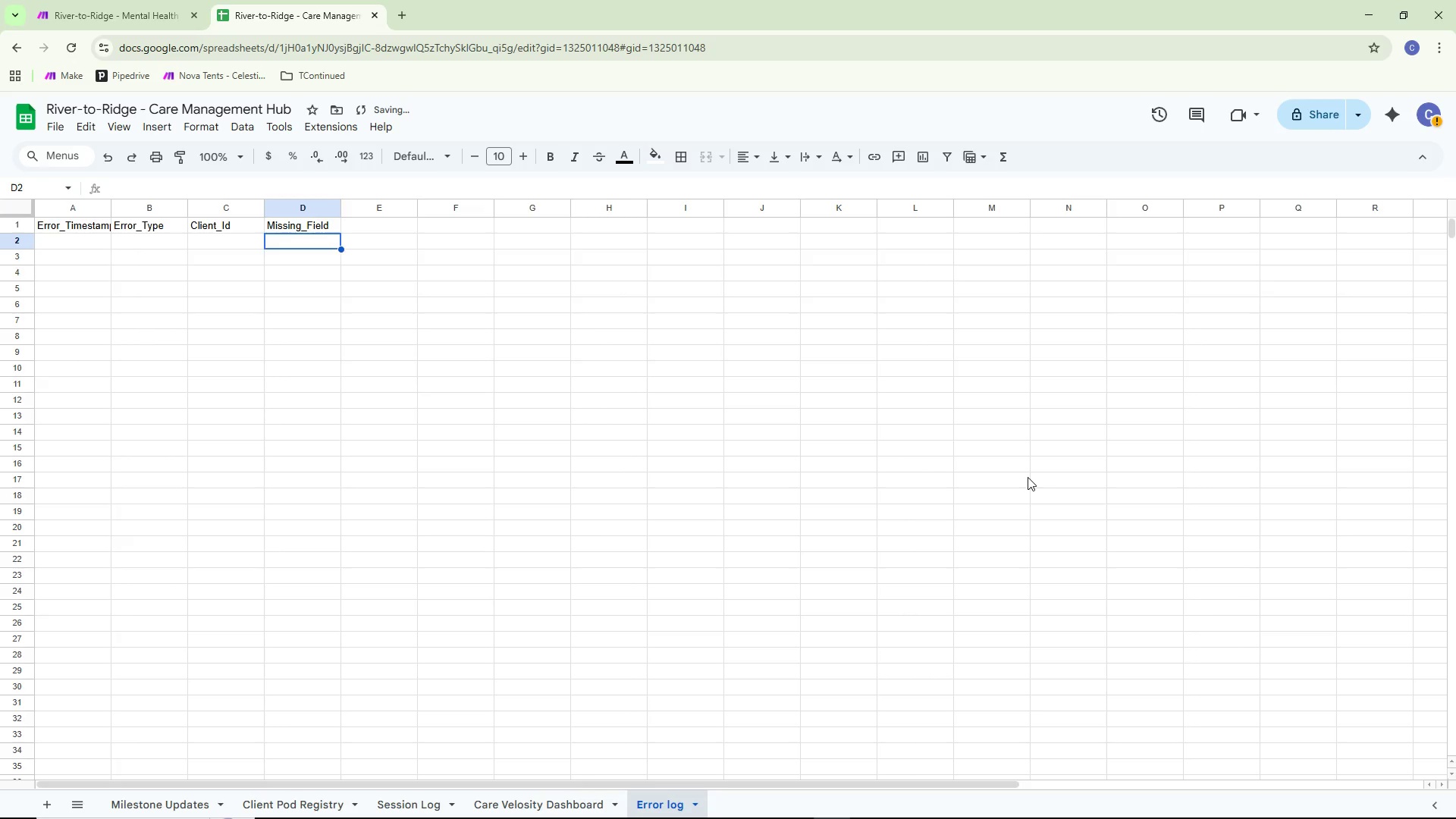 
key(ArrowRight)
 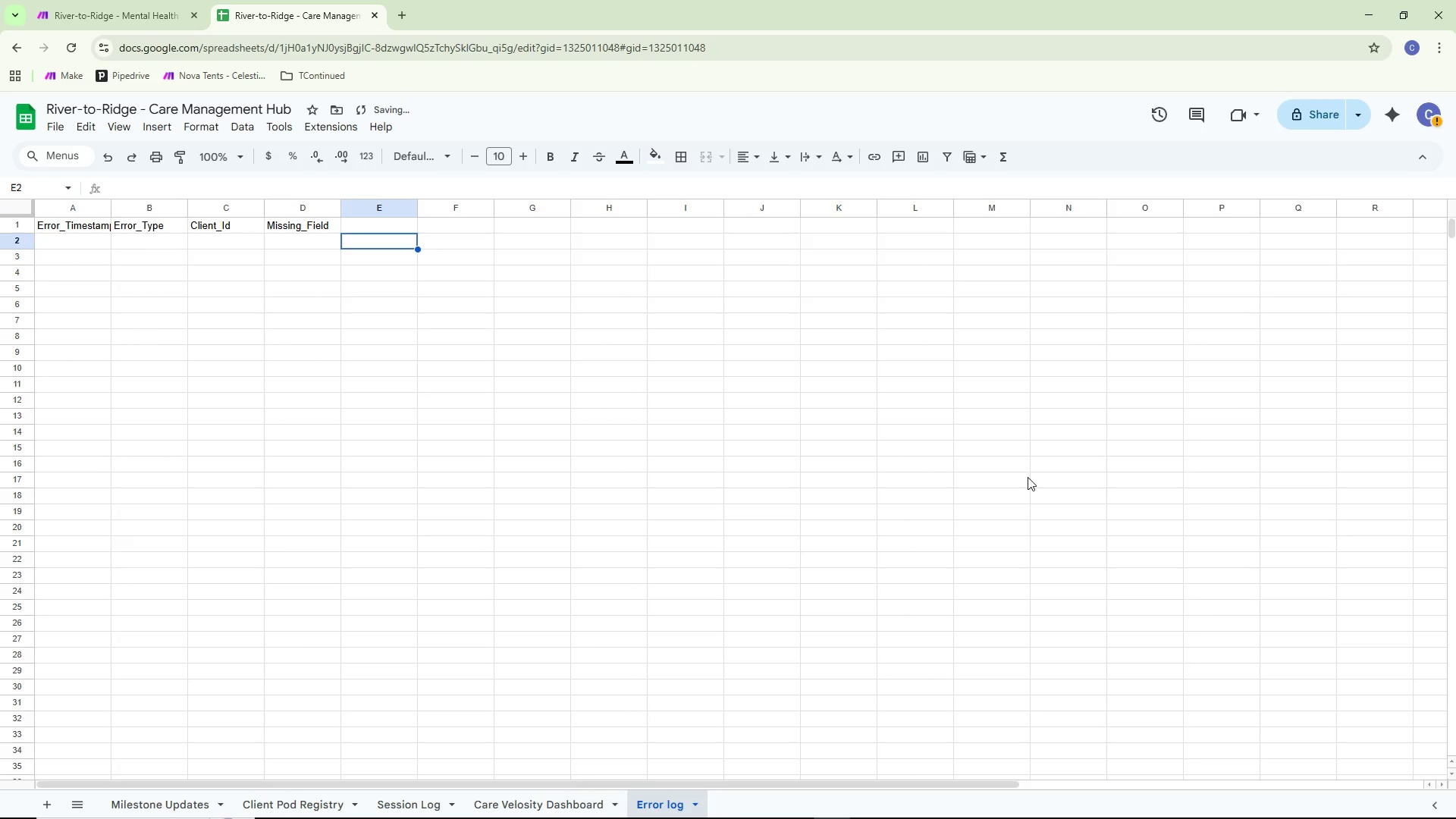 
key(ArrowUp)
 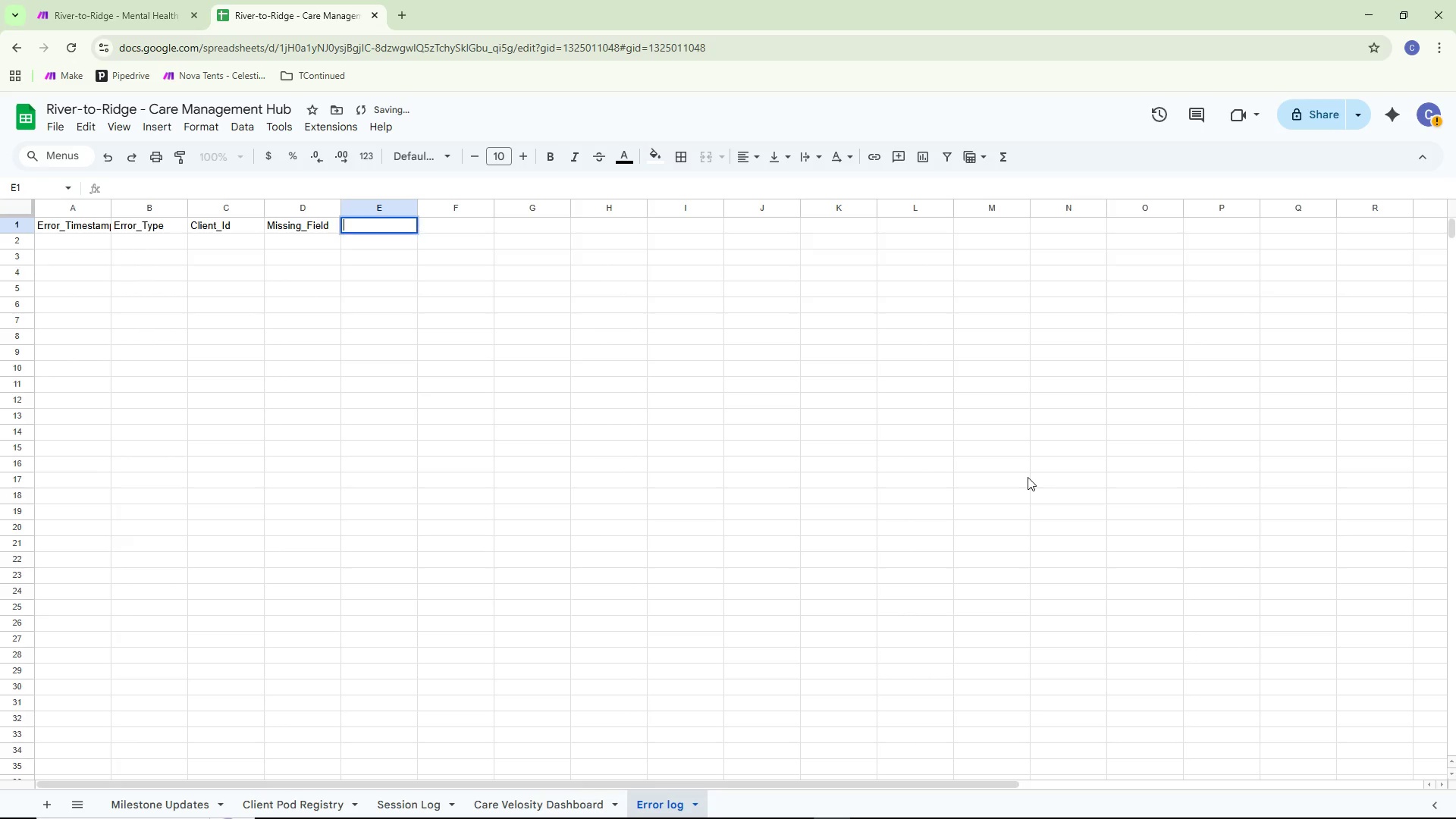 
key(Enter)
 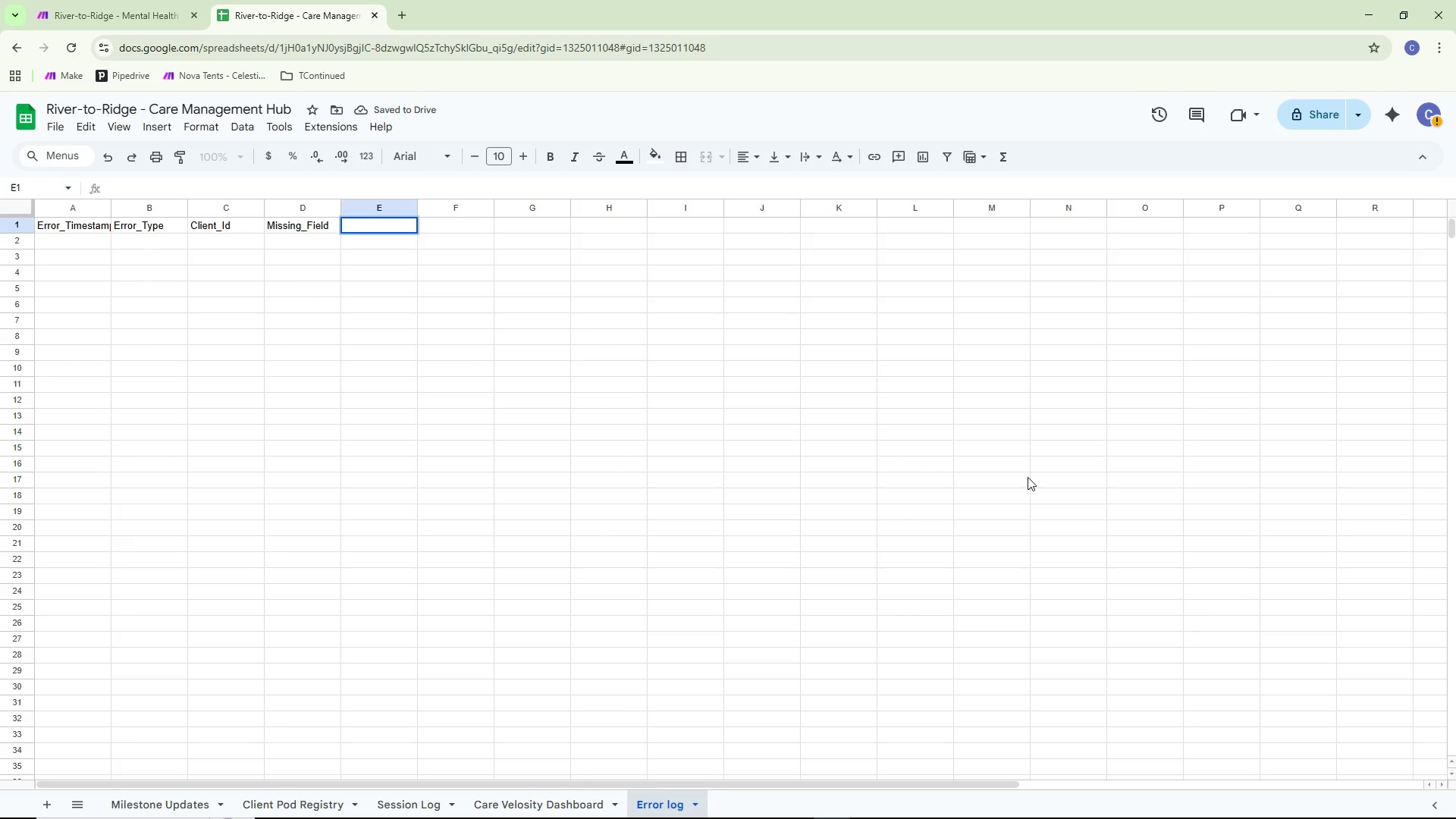 
type(Error_Details)
 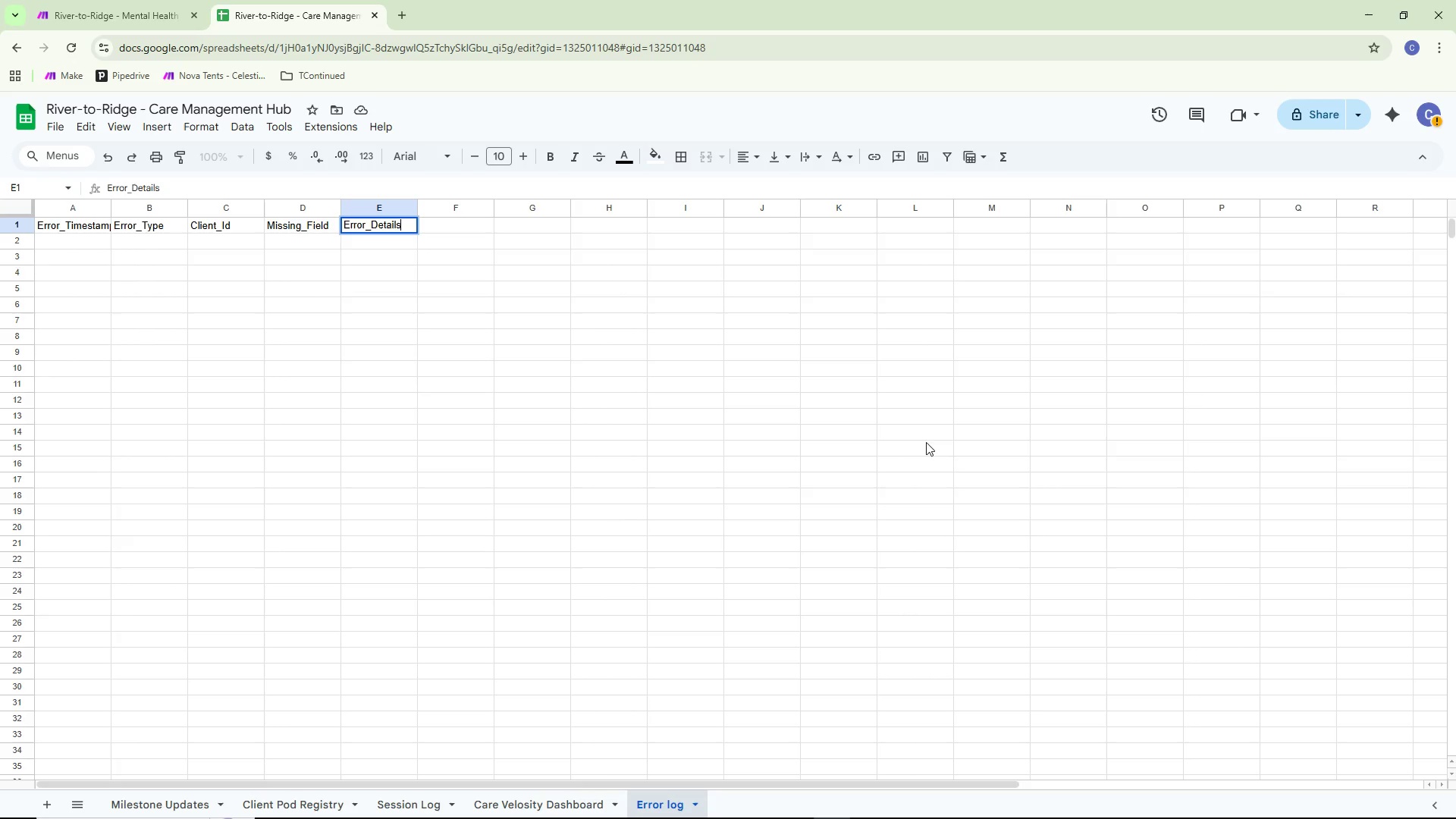 
left_click_drag(start_coordinate=[598, 541], to_coordinate=[557, 554])
 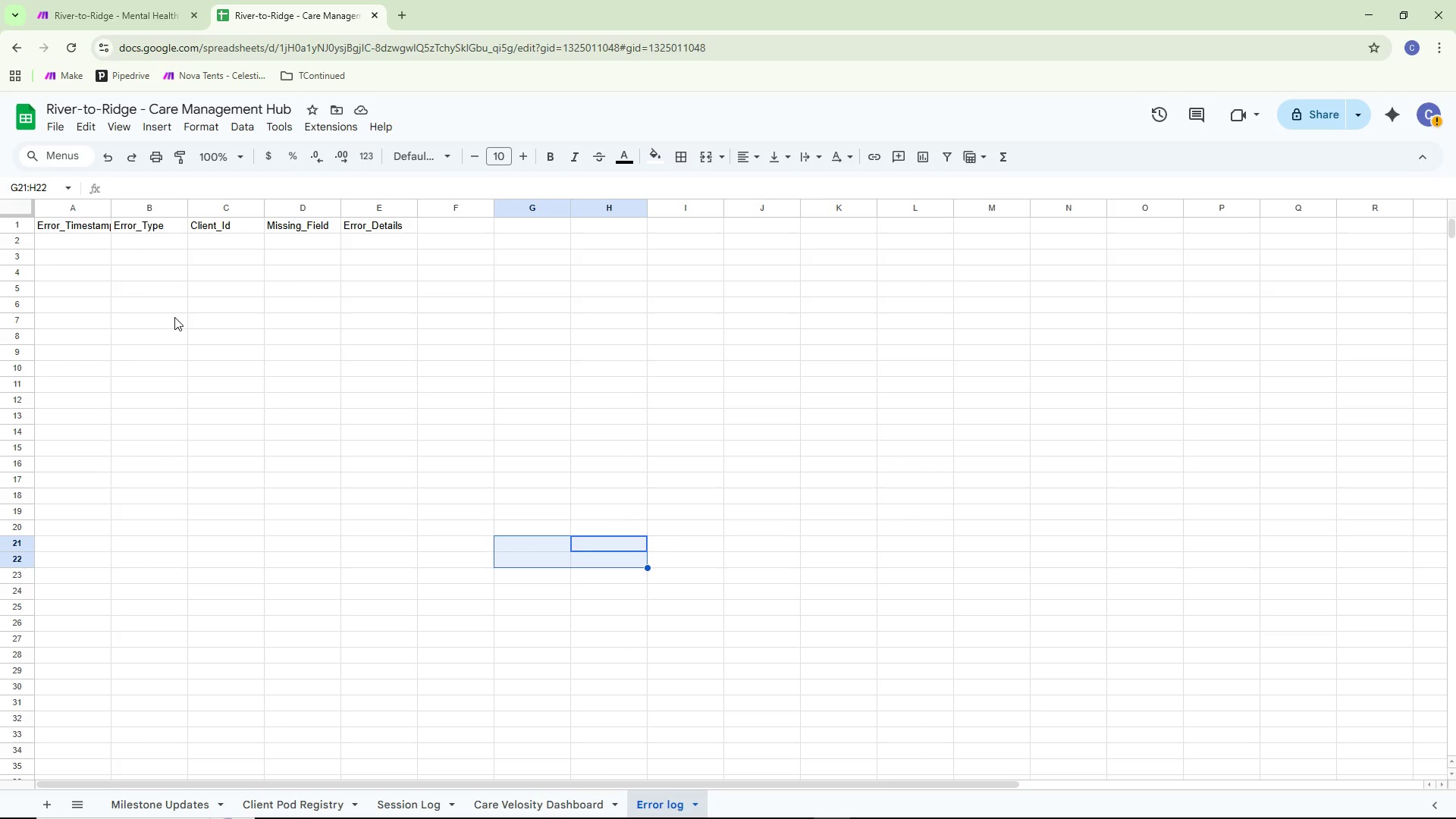 
wait(16.7)
 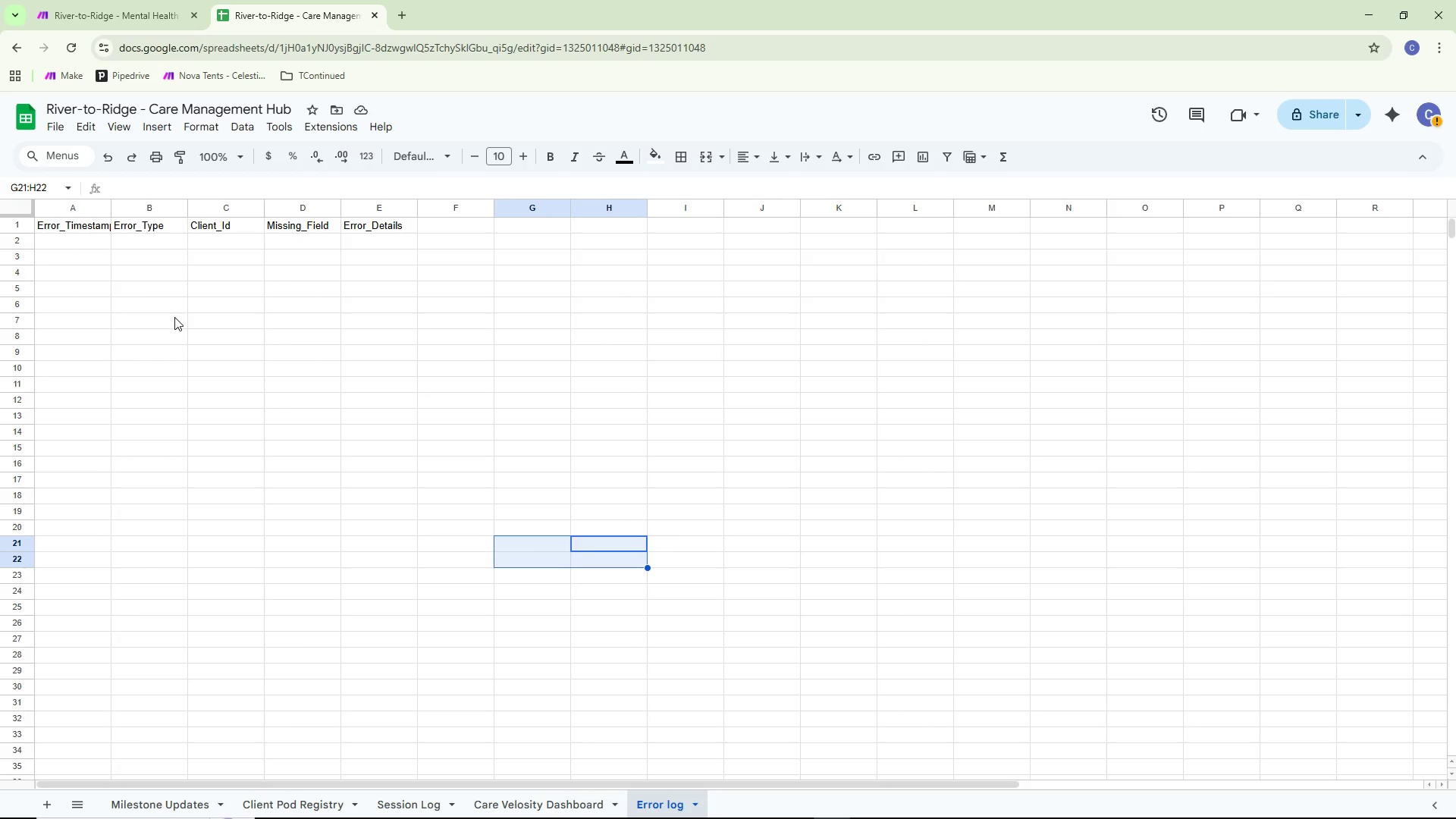 
left_click([290, 484])
 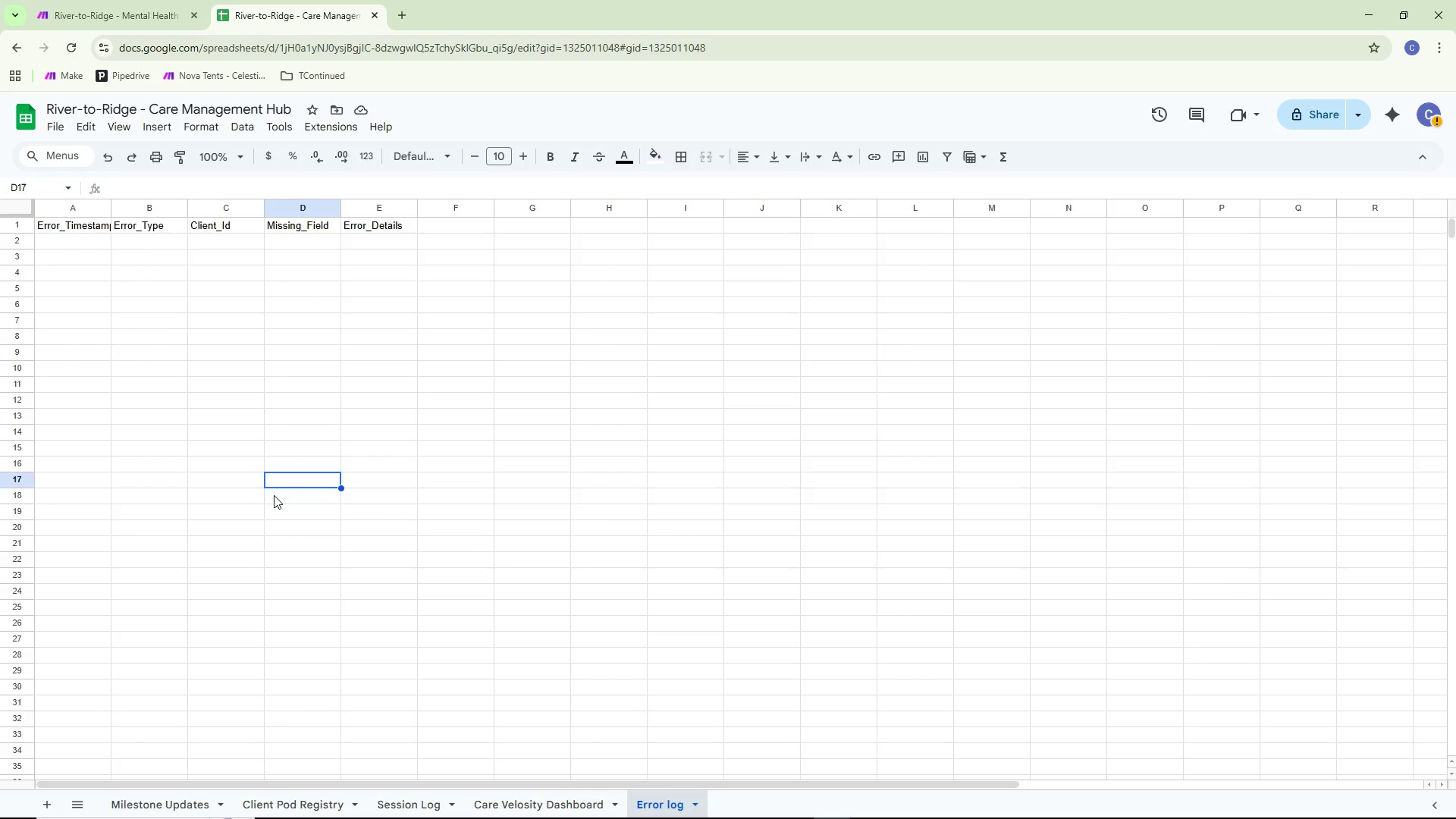 
wait(10.86)
 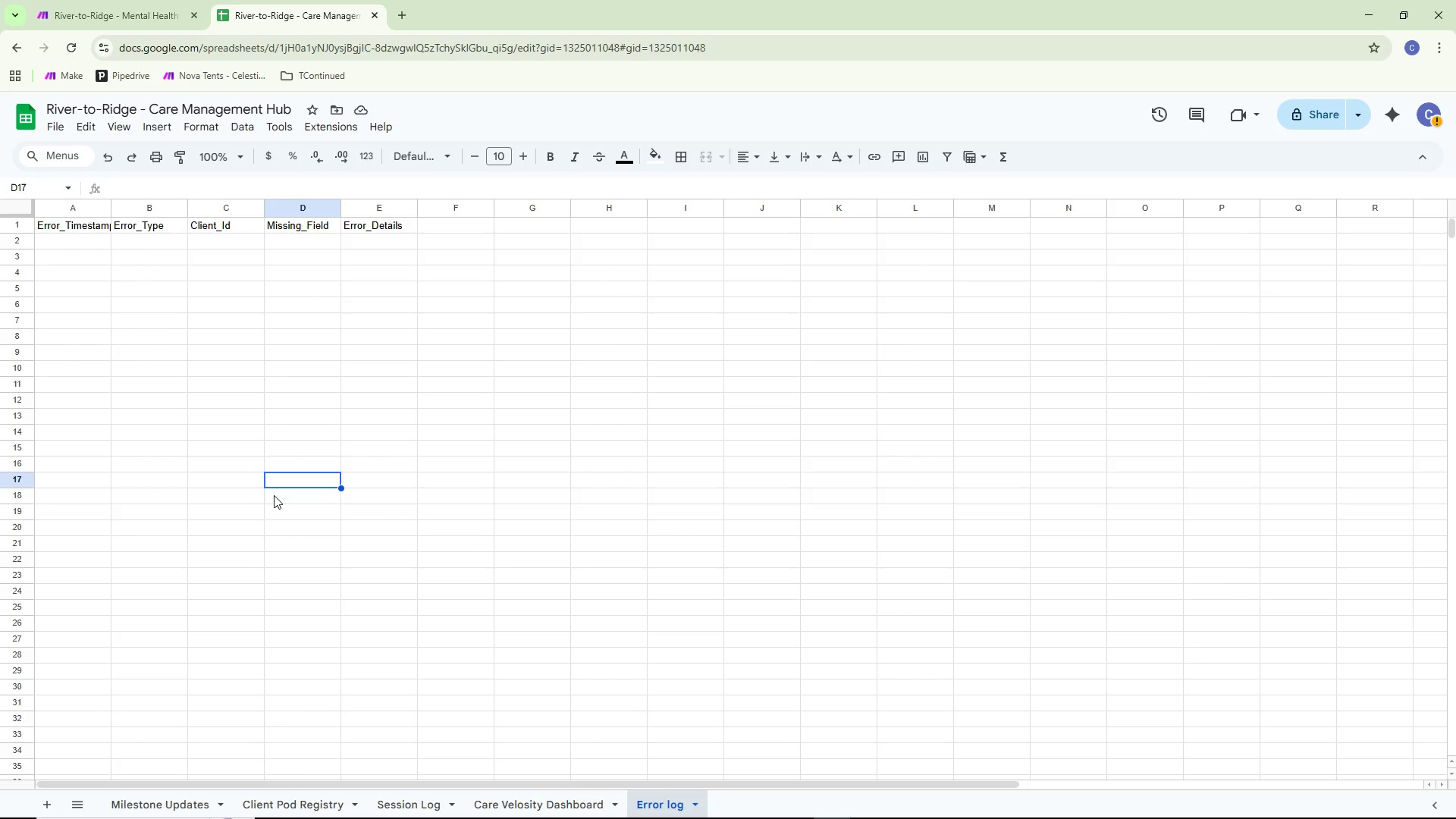 
double_click([70, 230])
 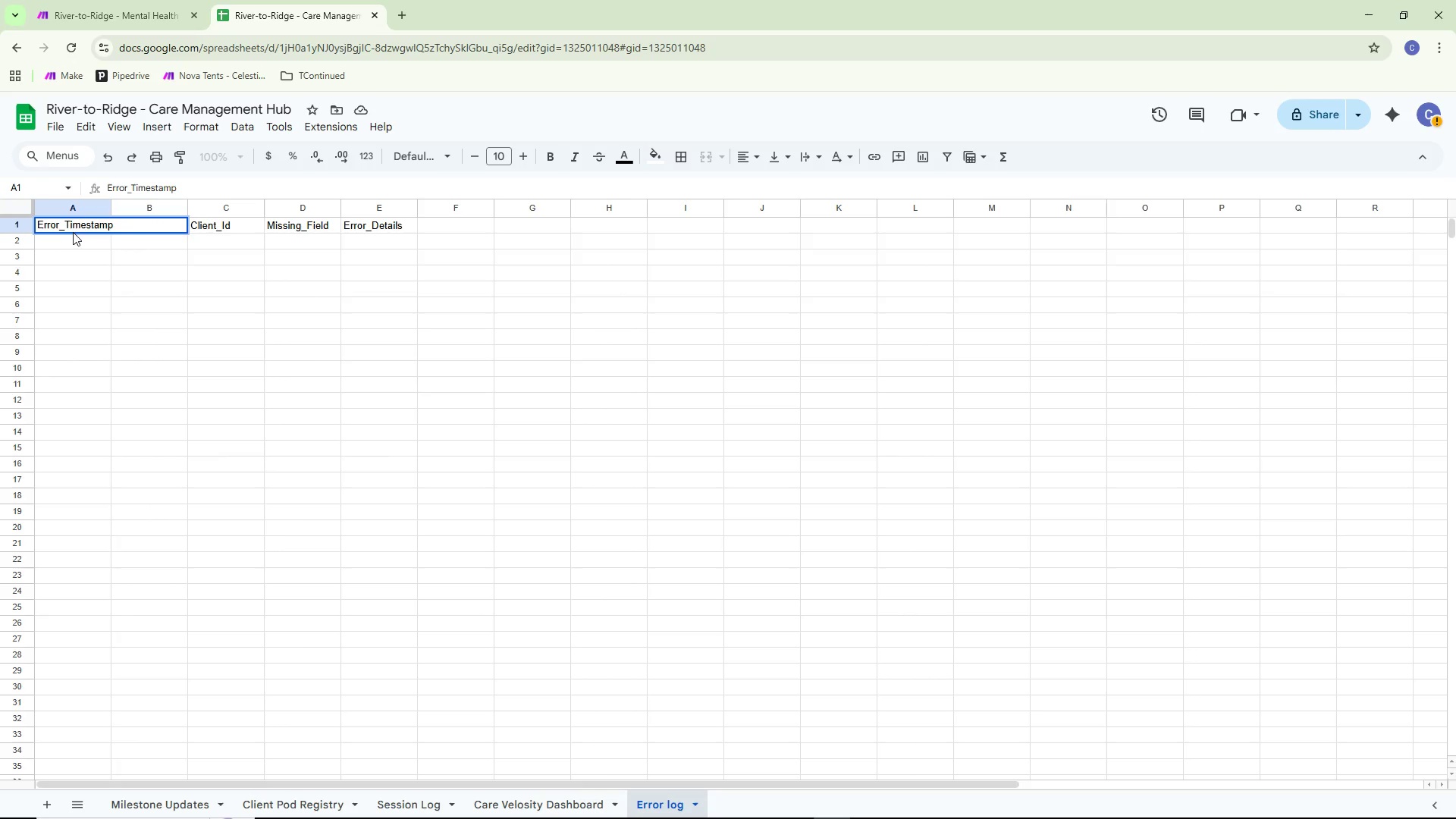 
key(Control+ControlLeft)
 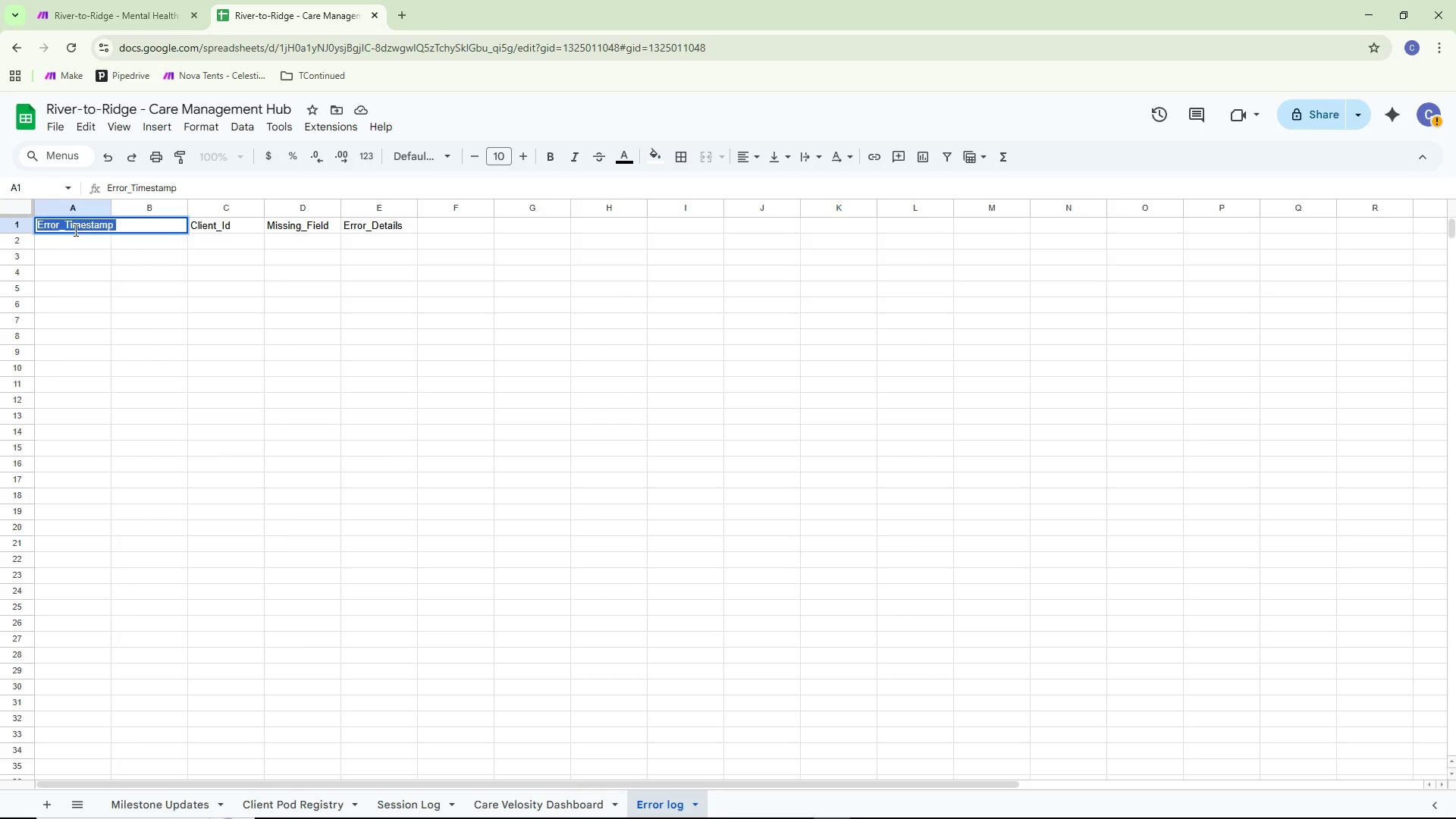 
key(Control+A)
 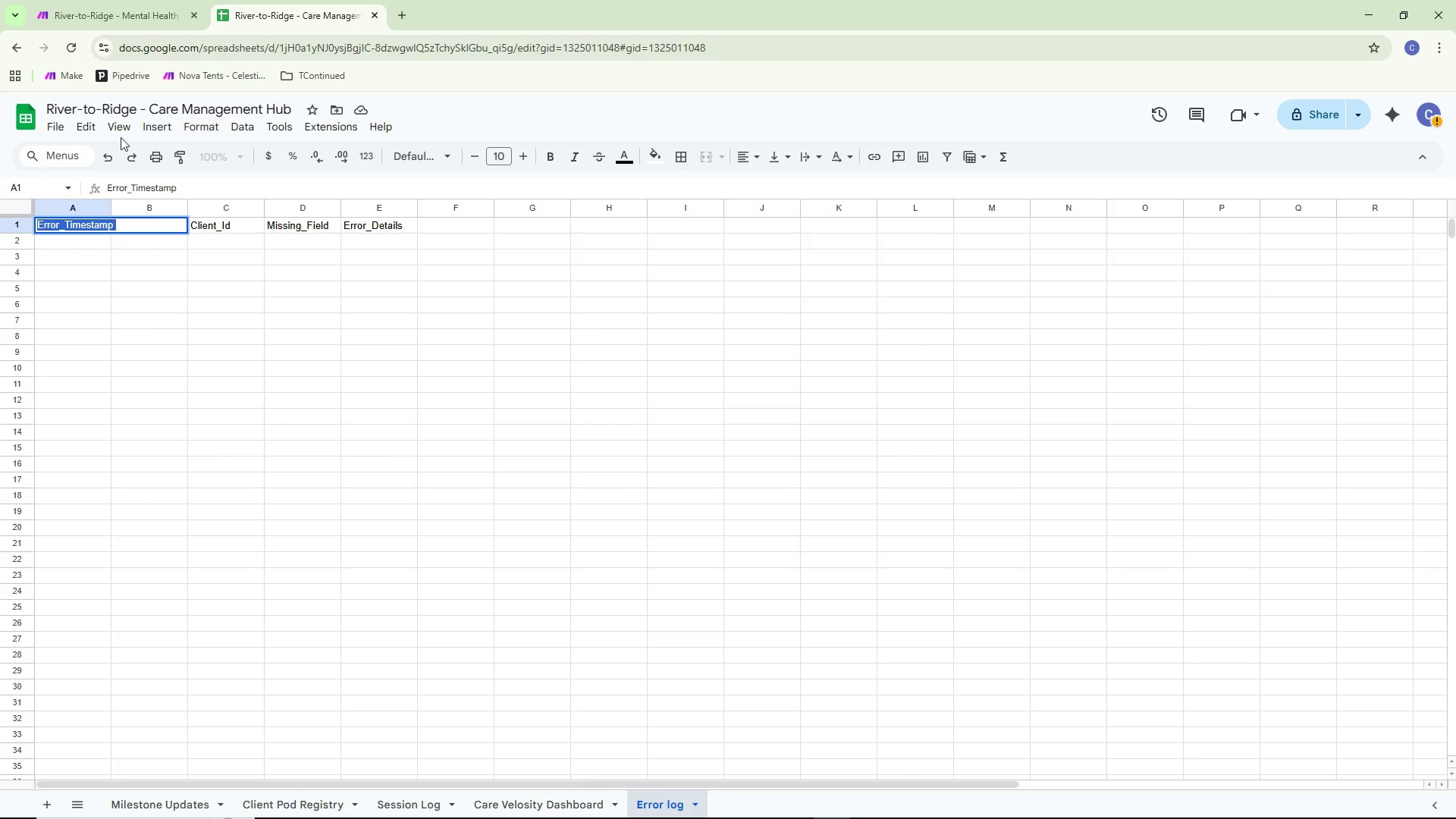 
left_click([130, 127])
 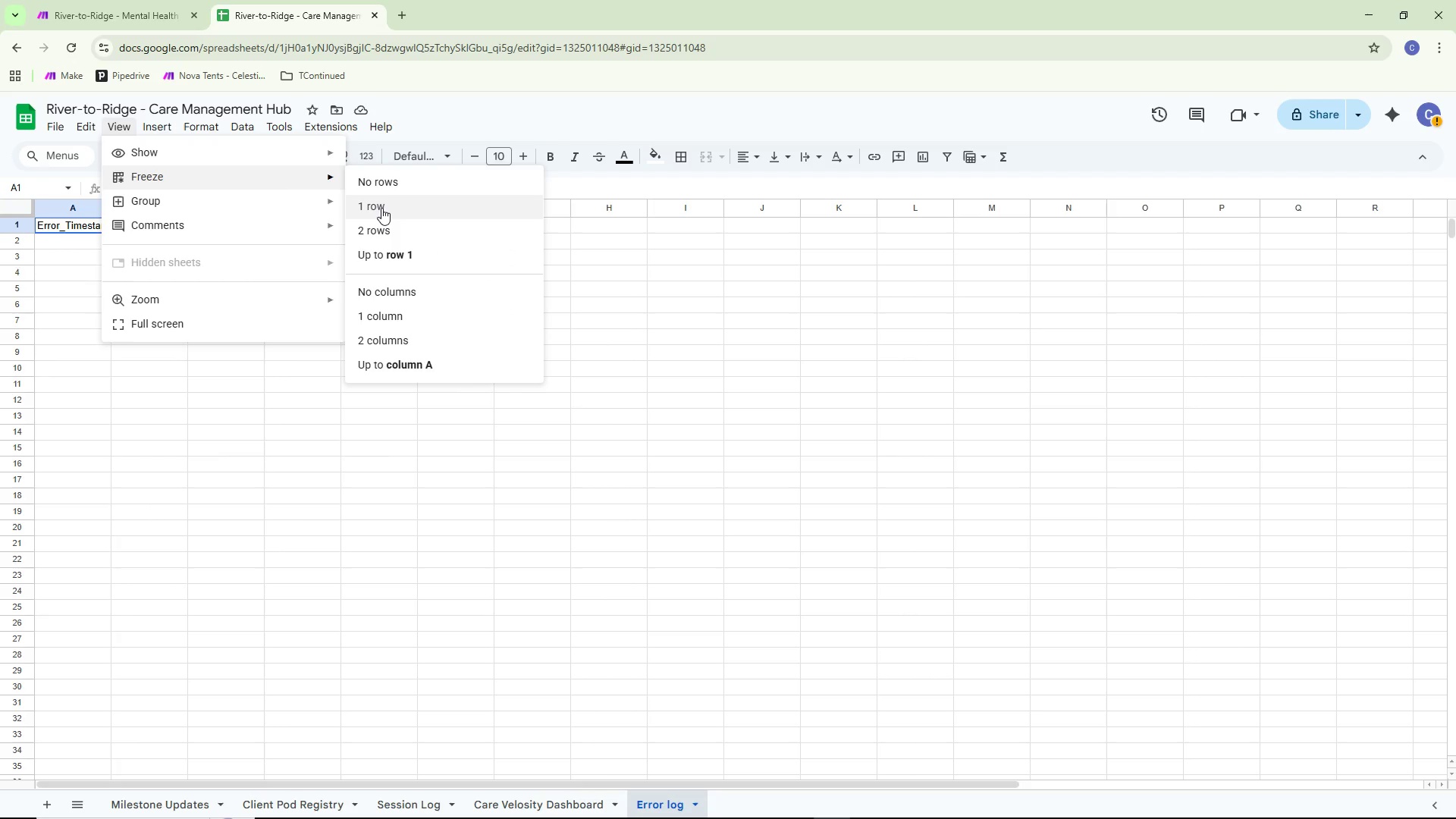 
left_click([381, 208])
 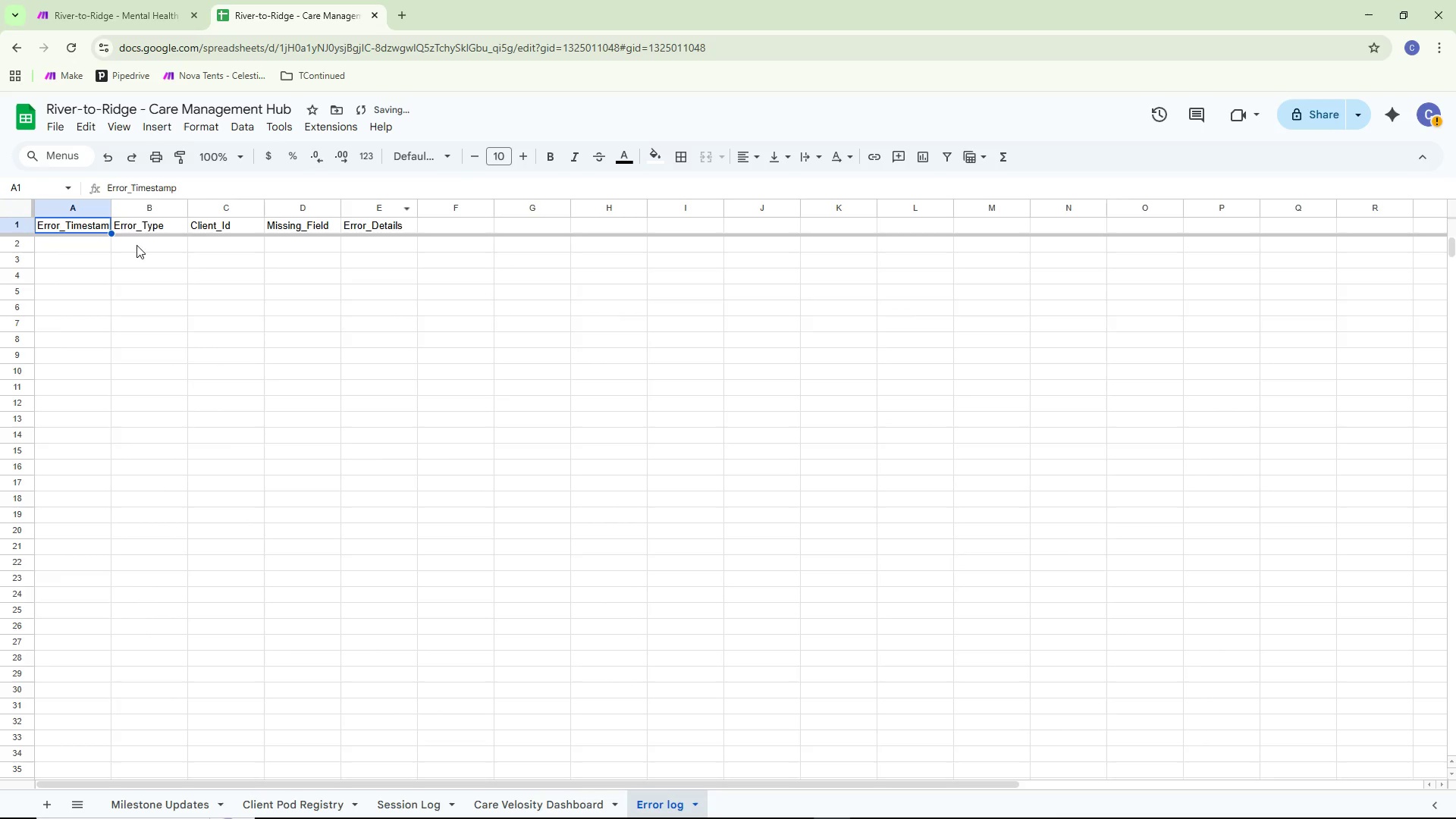 
left_click([77, 285])
 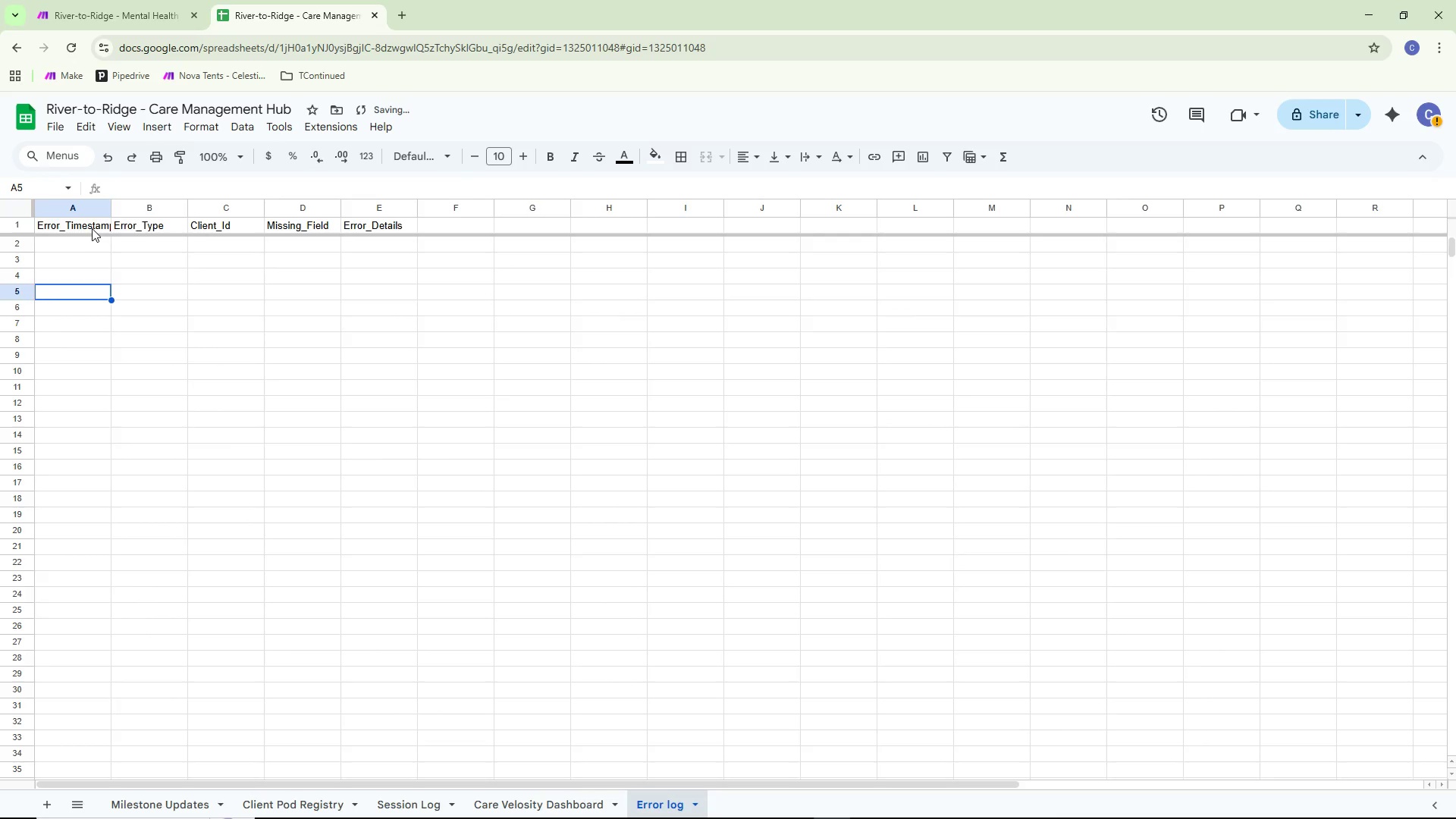 
double_click([92, 228])
 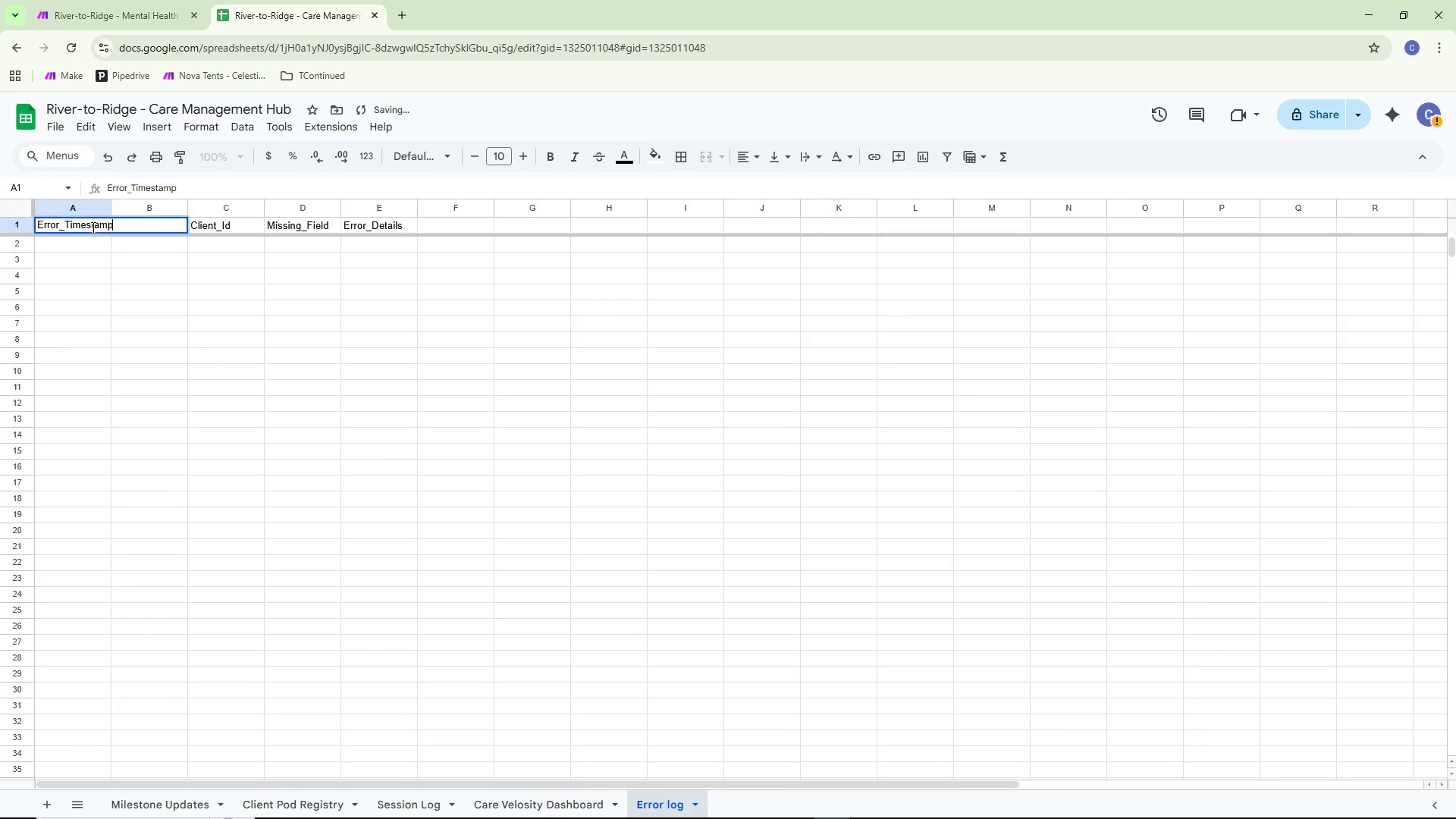 
key(Control+ControlLeft)
 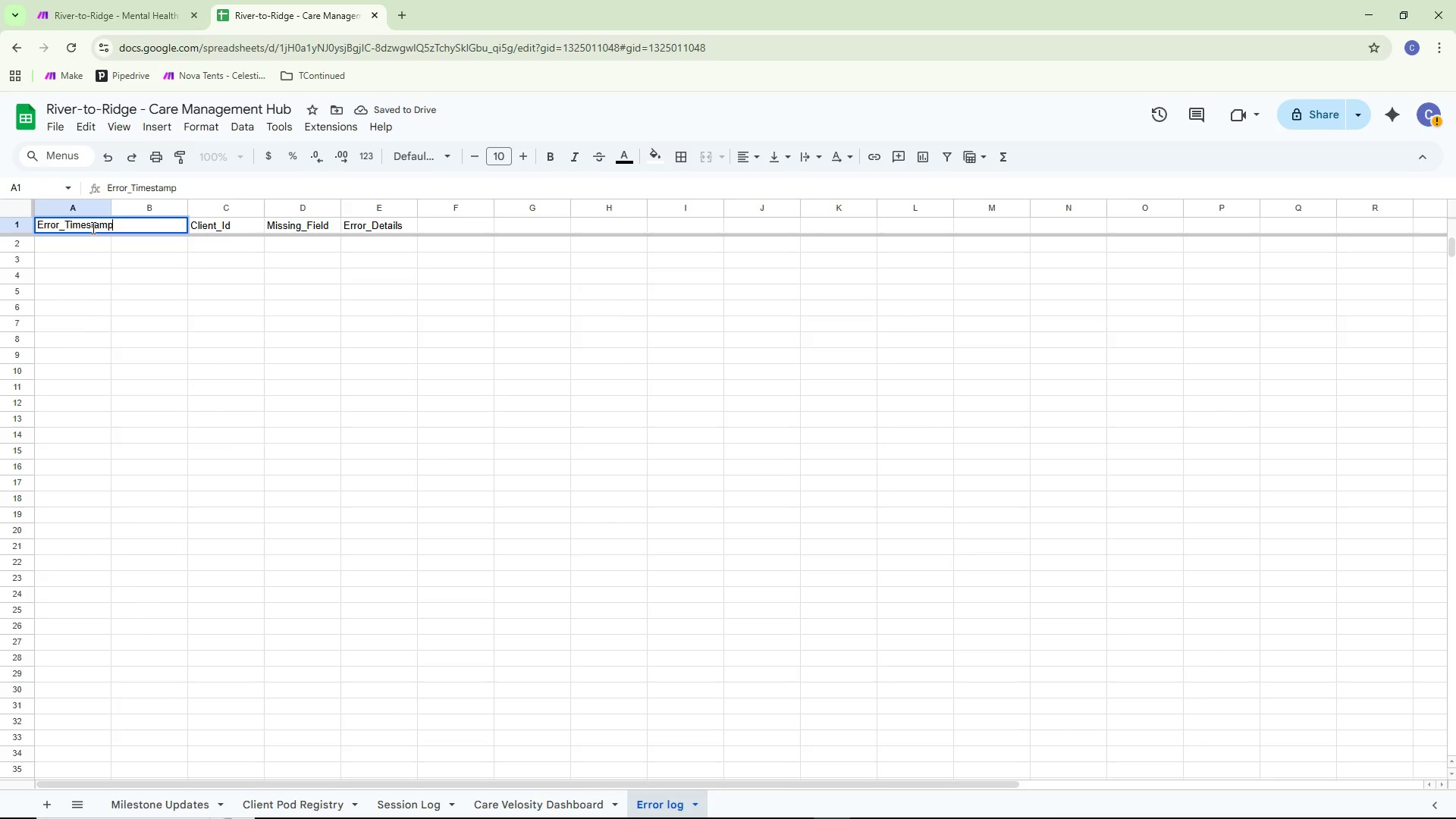 
key(Control+A)
 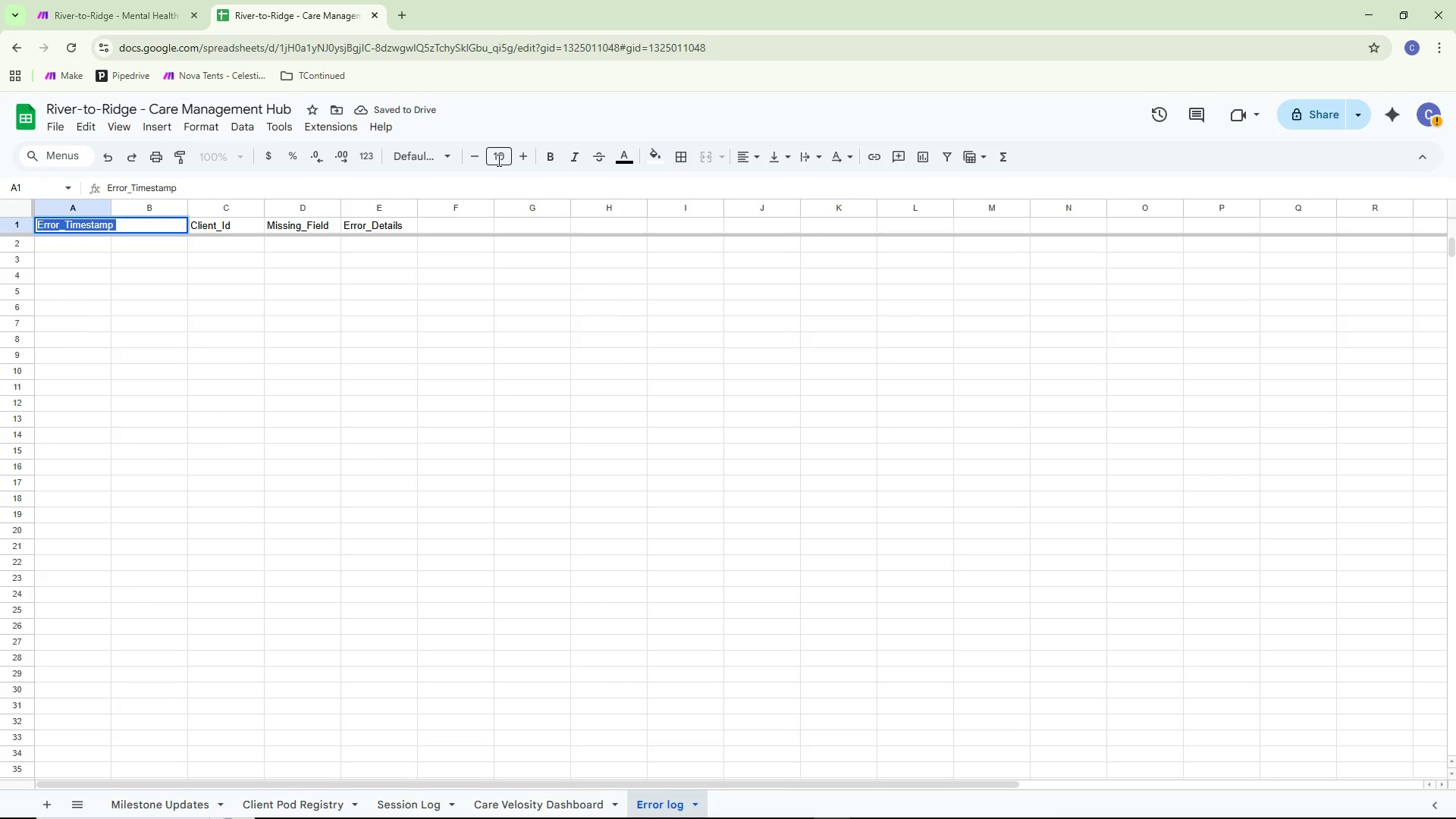 
left_click([497, 158])
 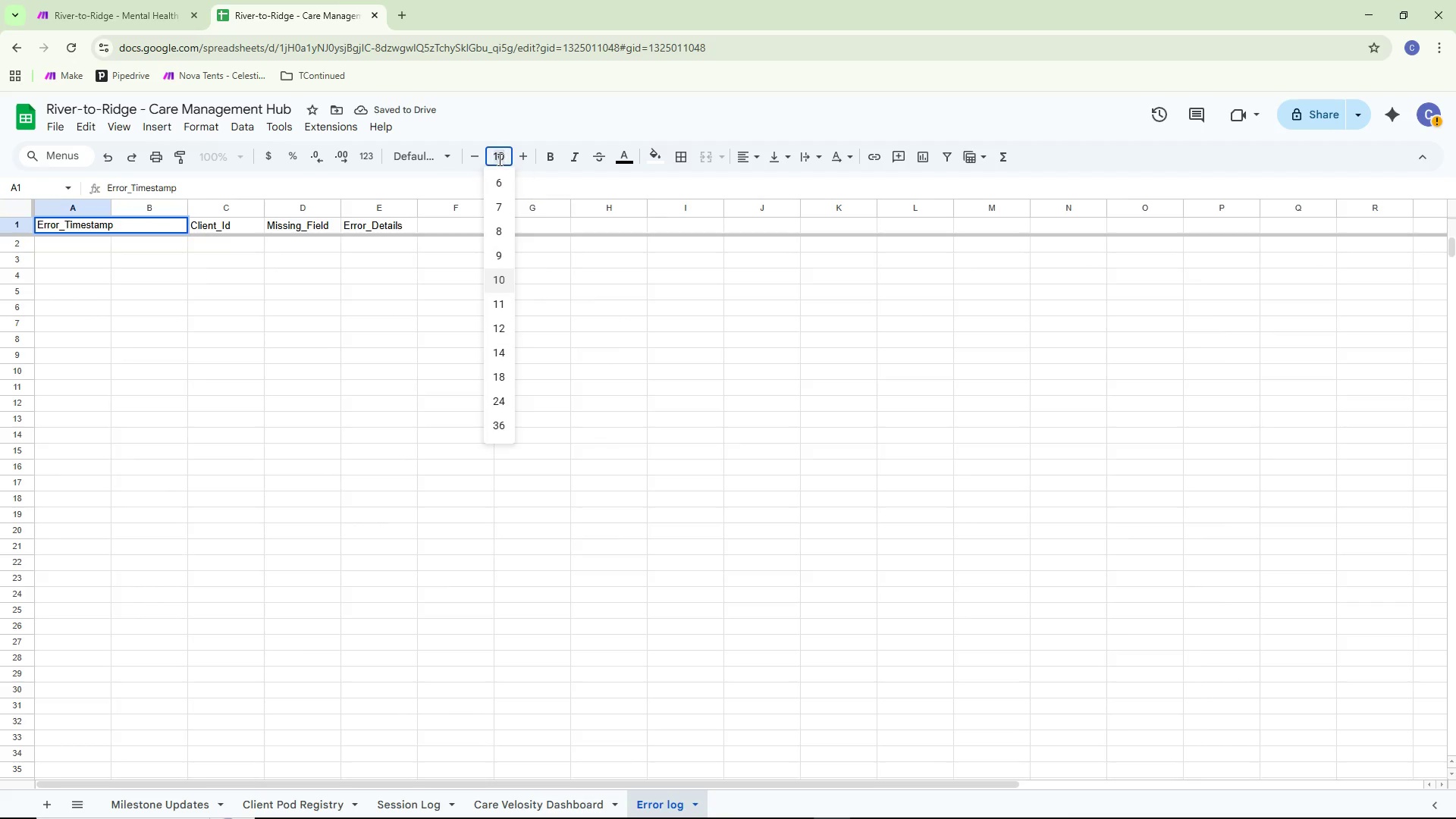 
key(Control+ControlLeft)
 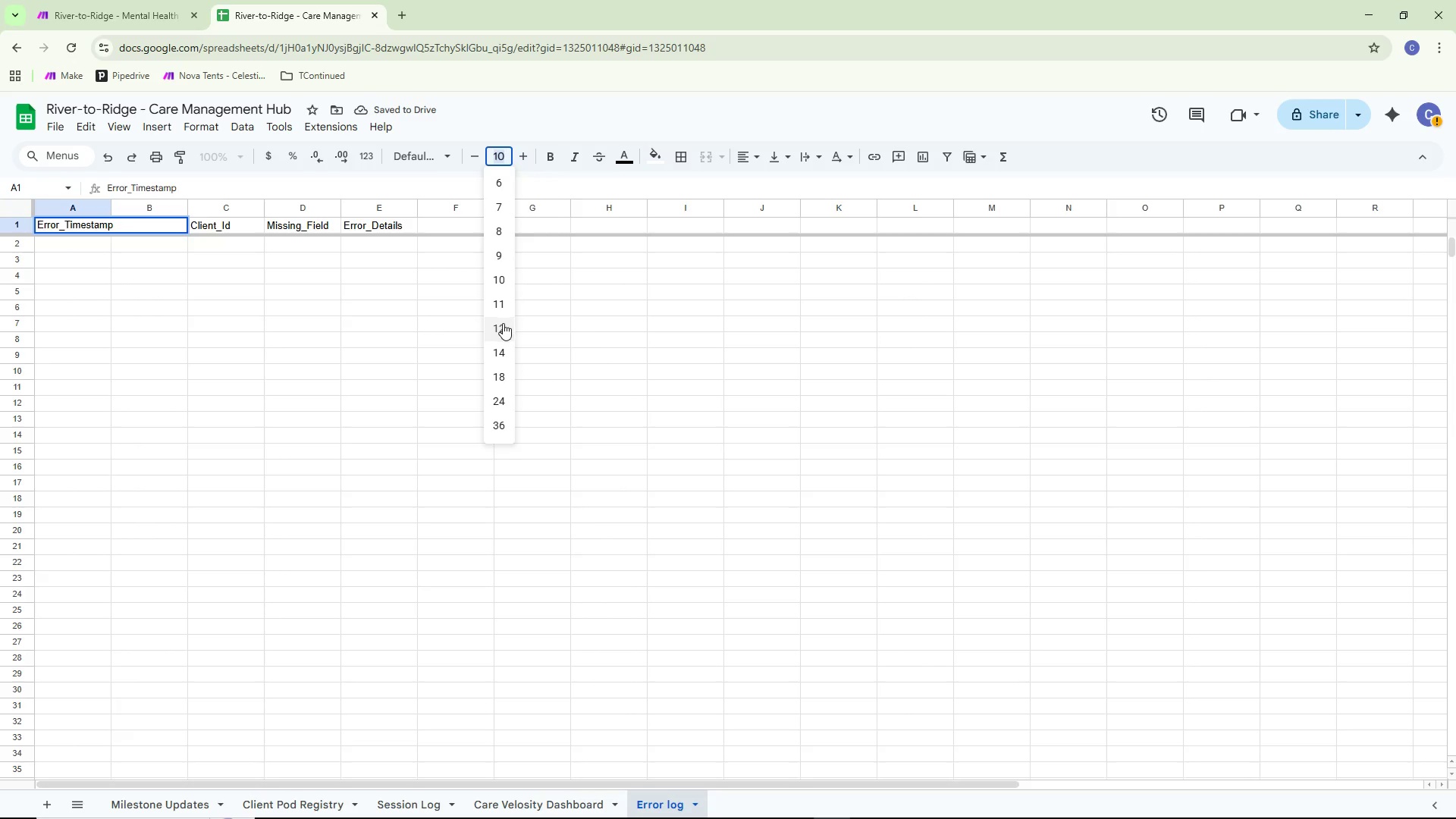 
double_click([137, 318])
 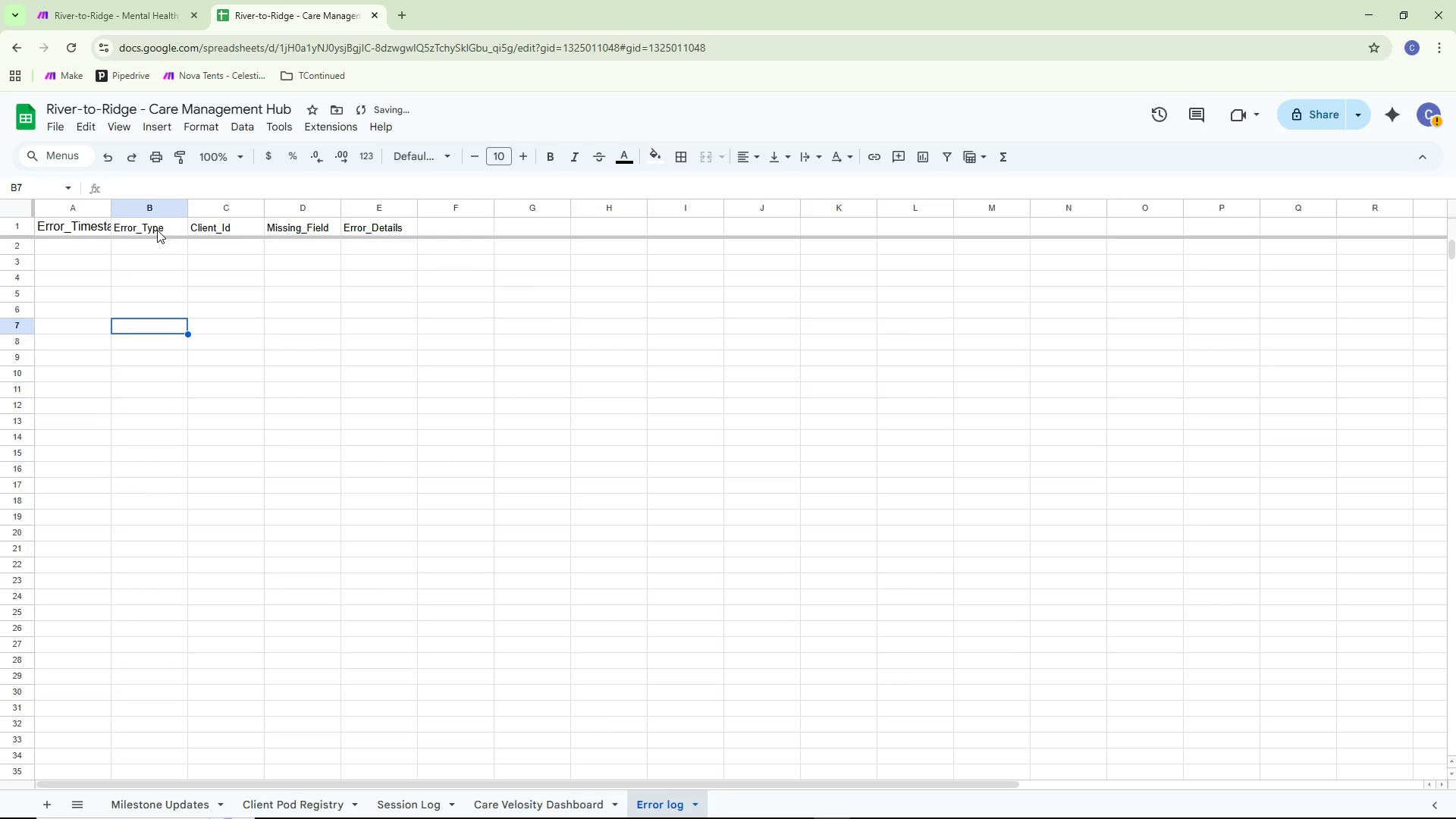 
left_click([157, 230])
 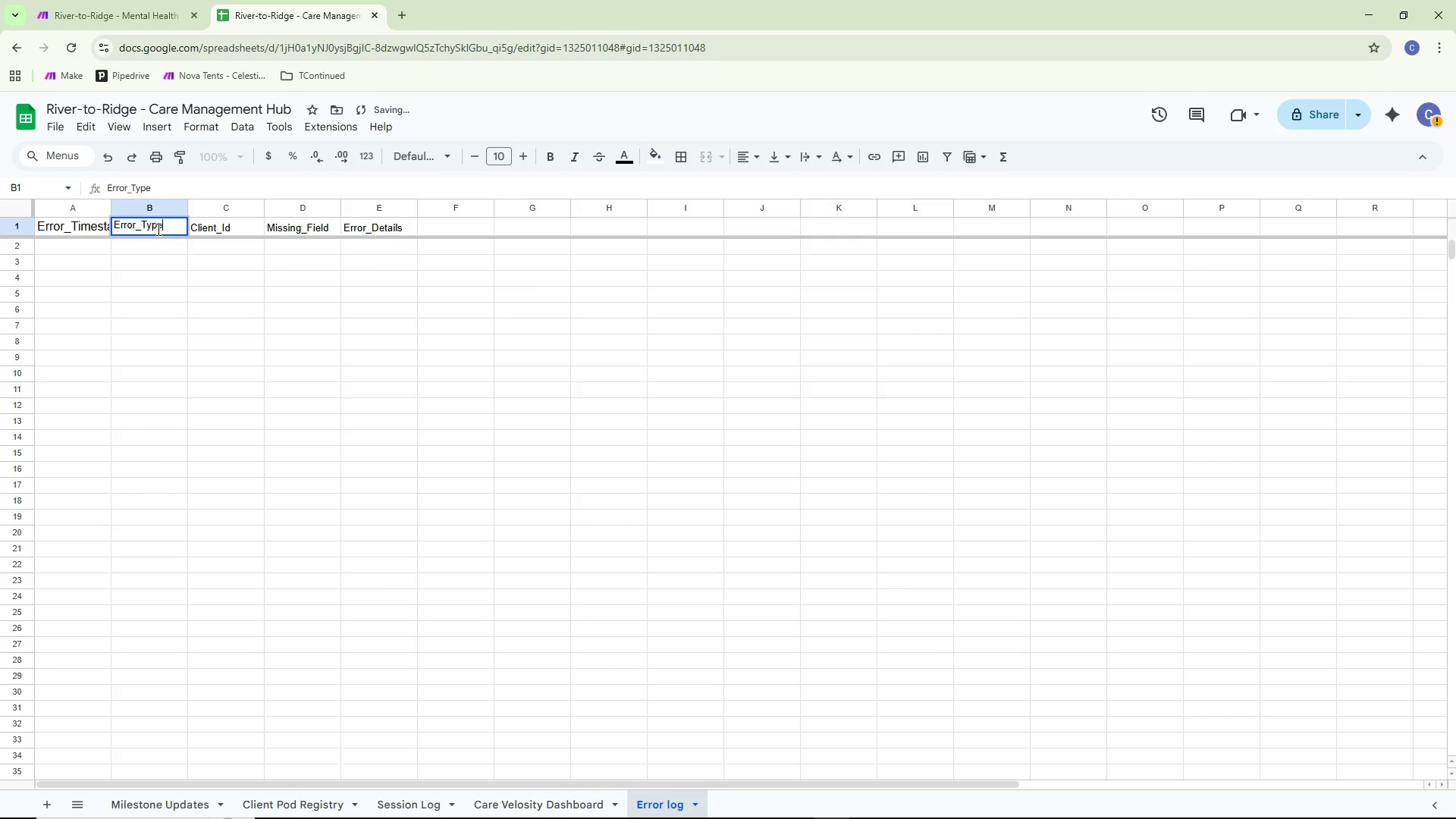 
key(Control+ControlLeft)
 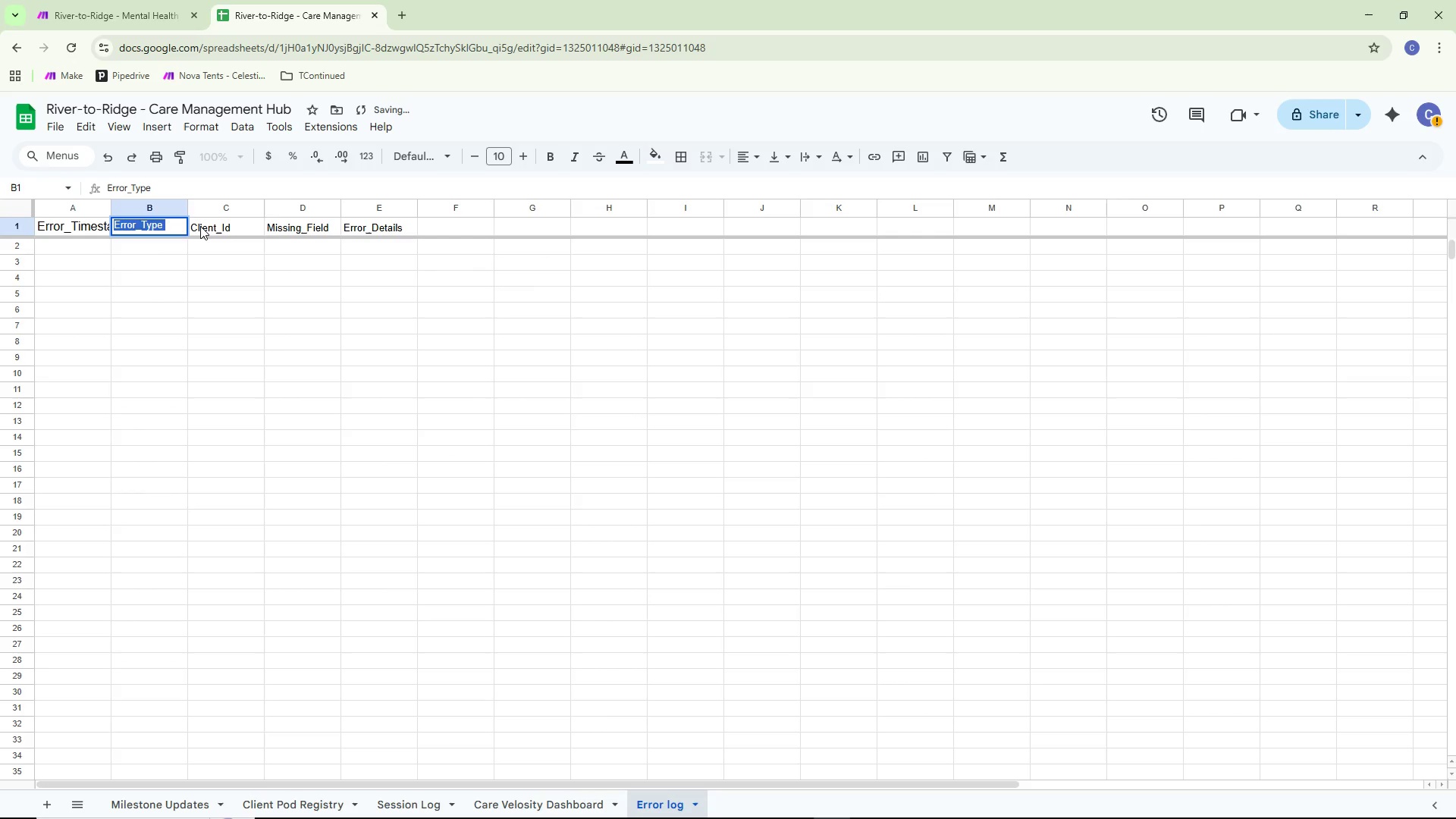 
key(Control+A)
 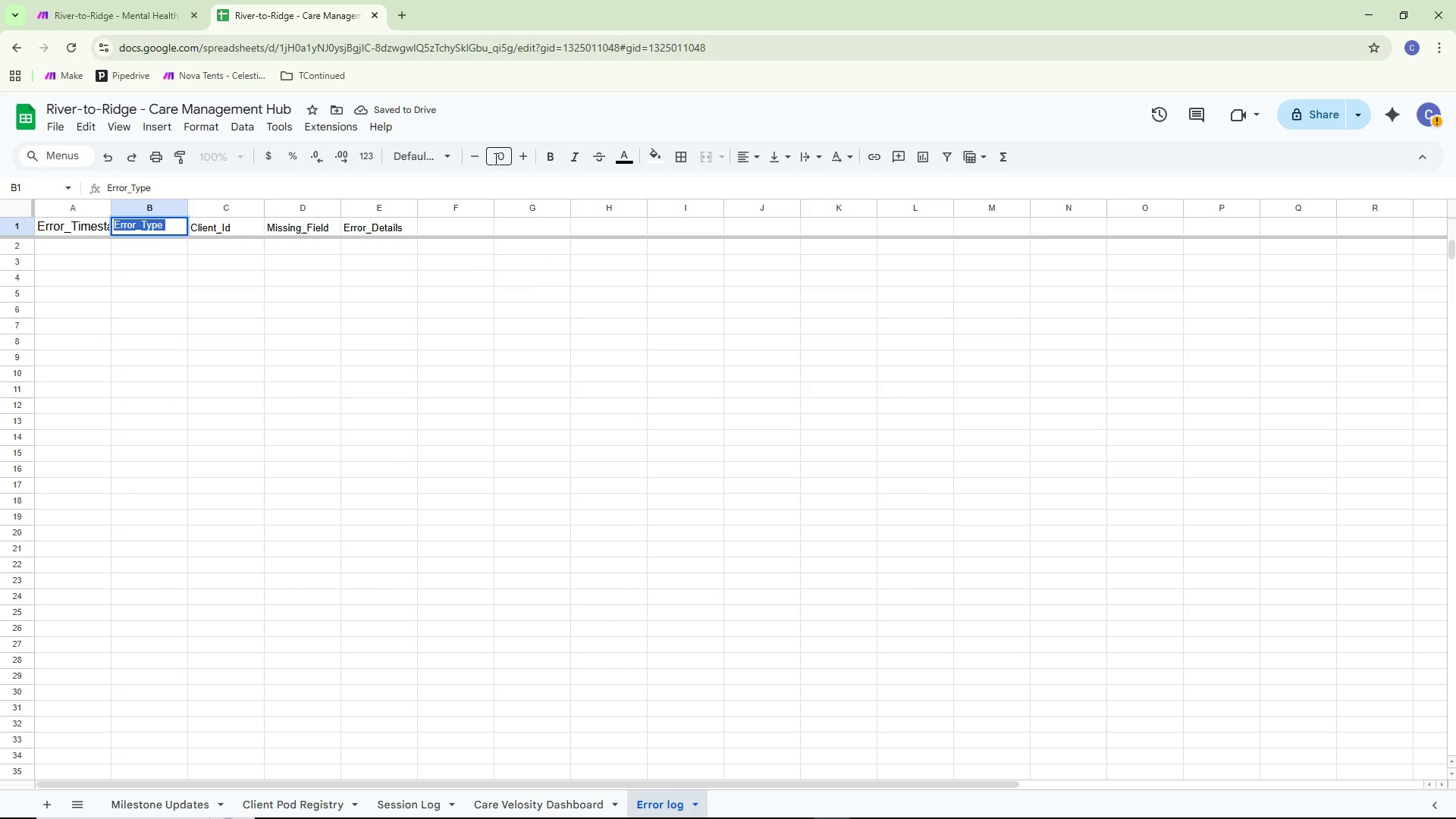 
left_click([497, 158])
 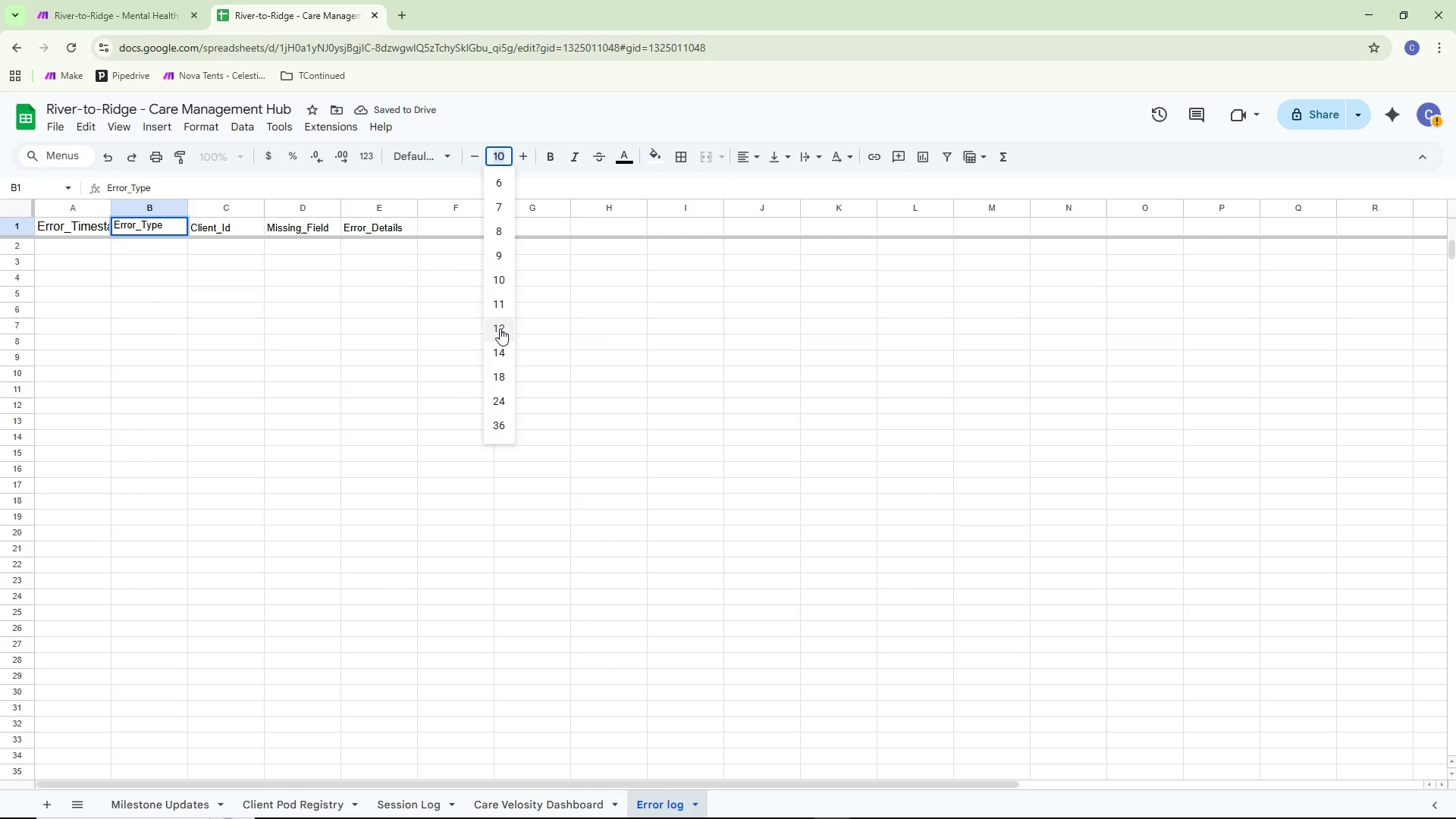 
left_click([497, 327])
 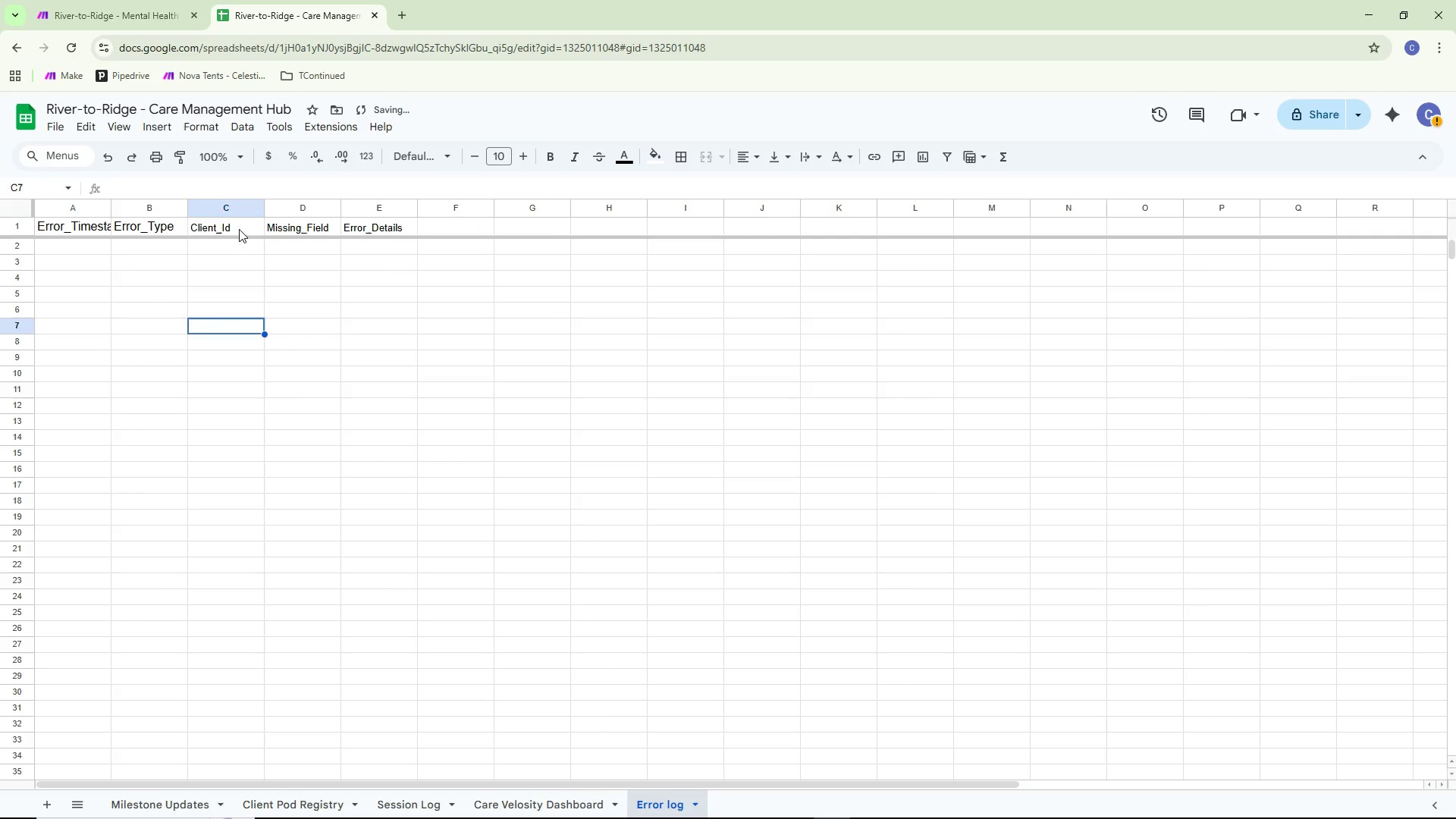 
double_click([239, 228])
 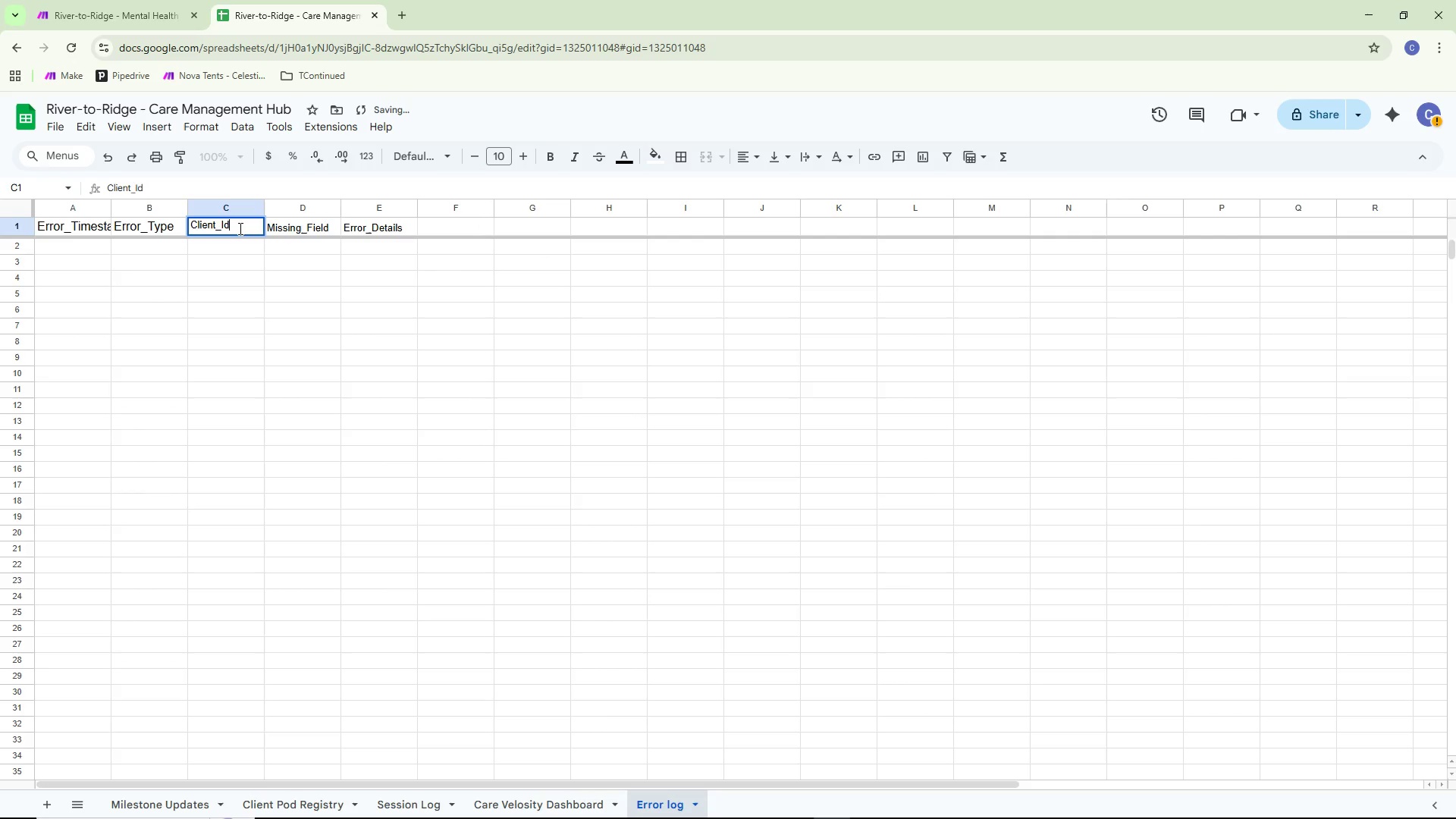 
key(Control+ControlLeft)
 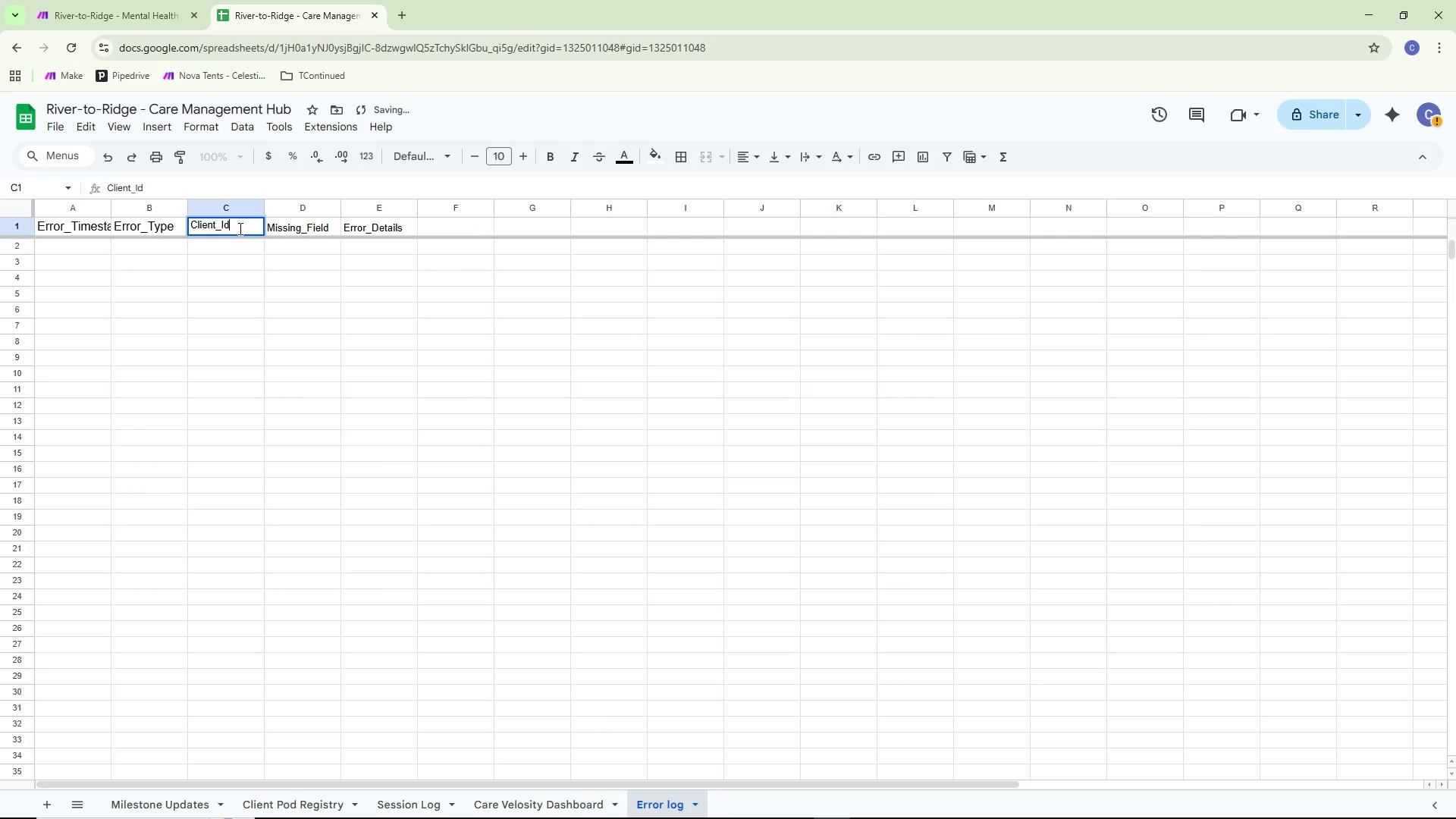 
key(Control+A)
 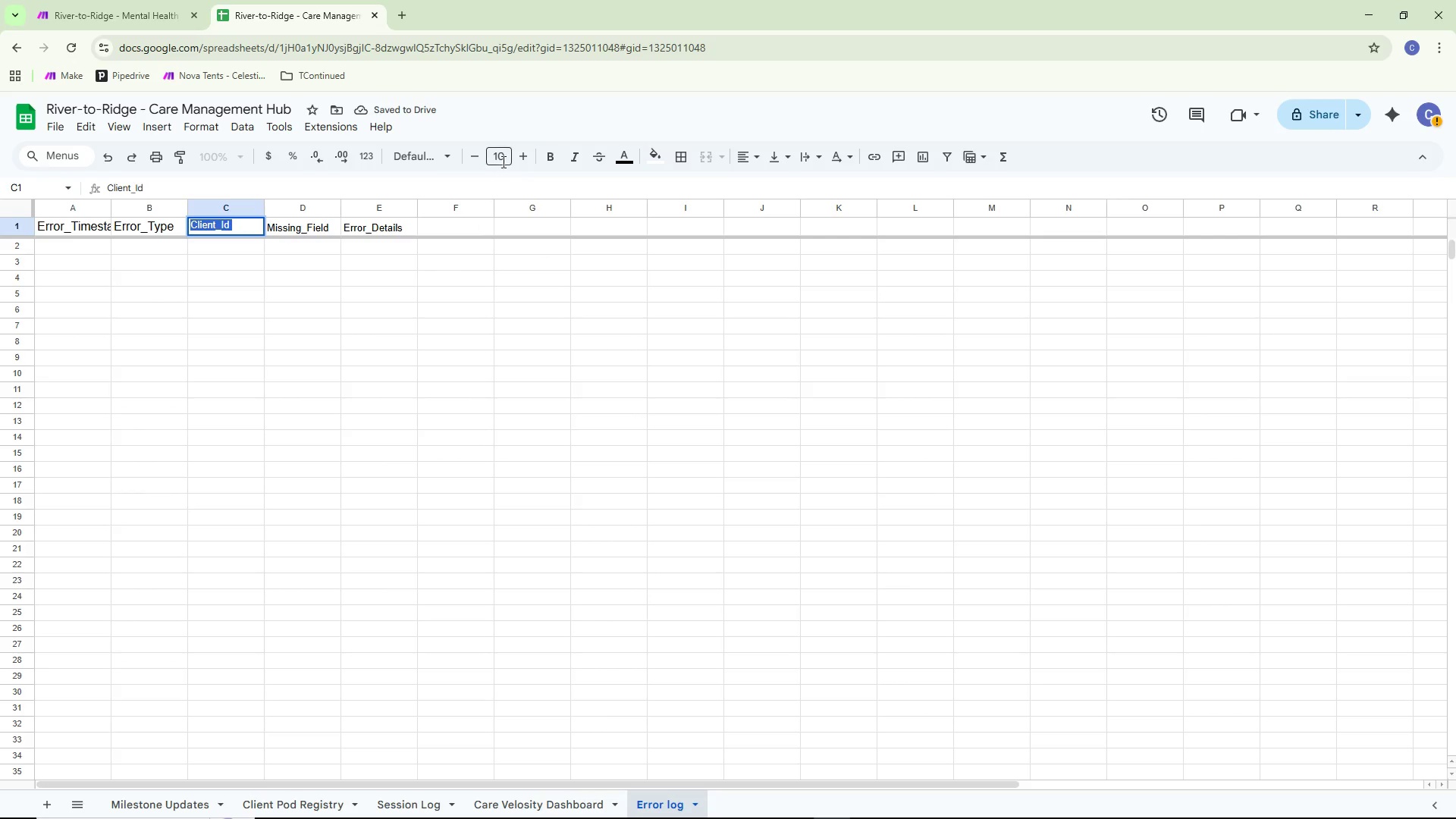 
left_click([502, 154])
 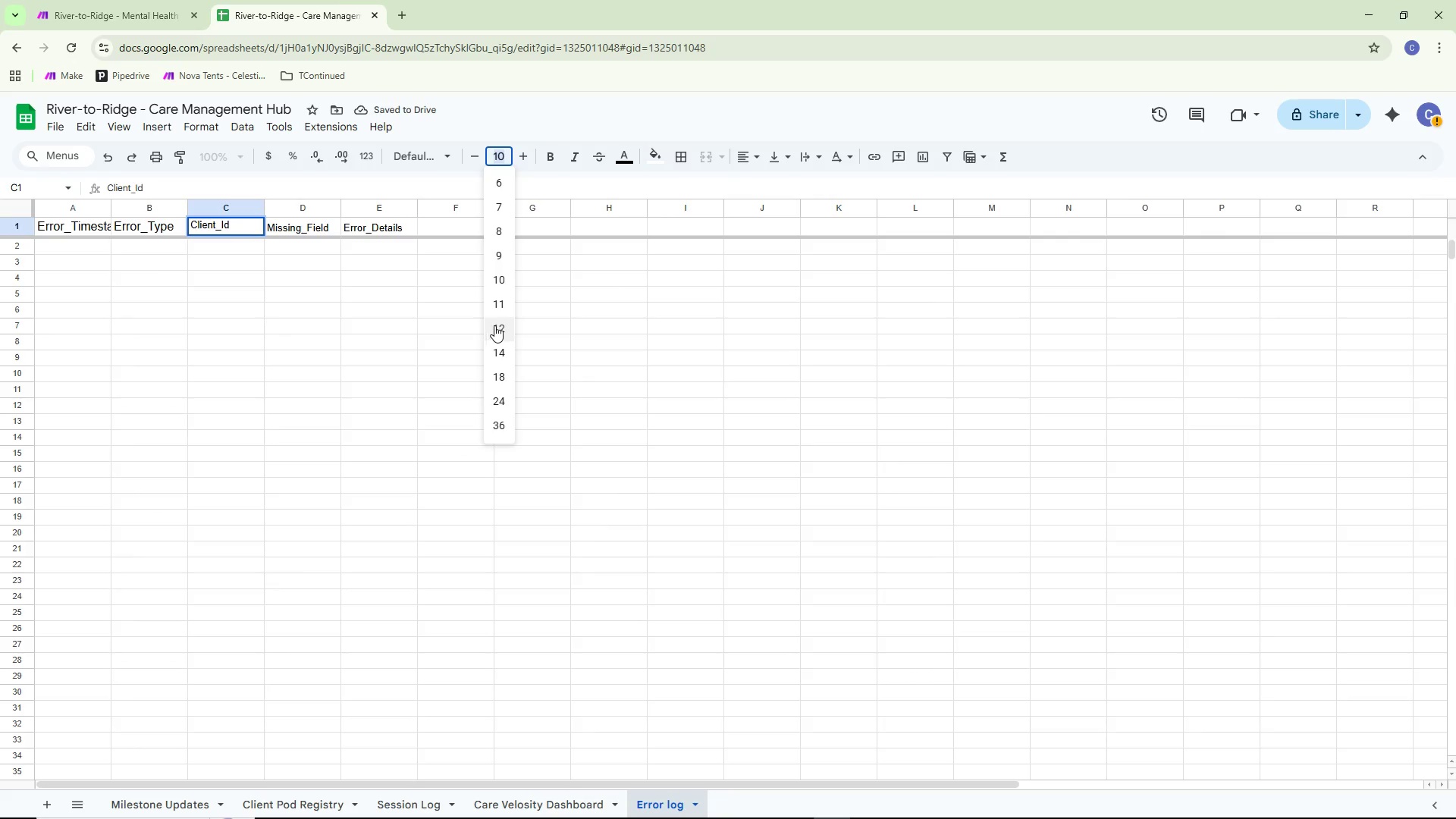 
double_click([303, 348])
 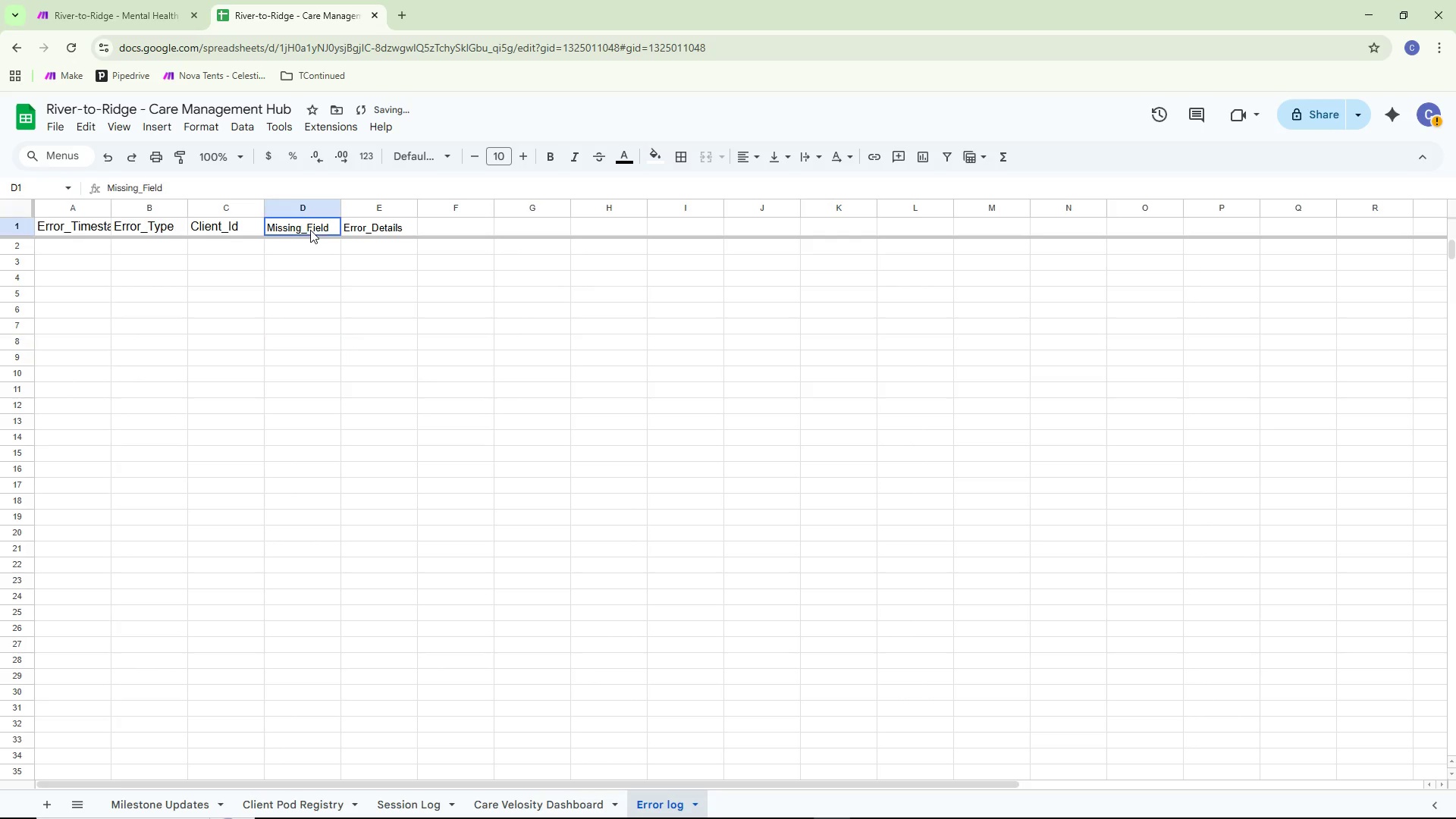 
double_click([310, 229])
 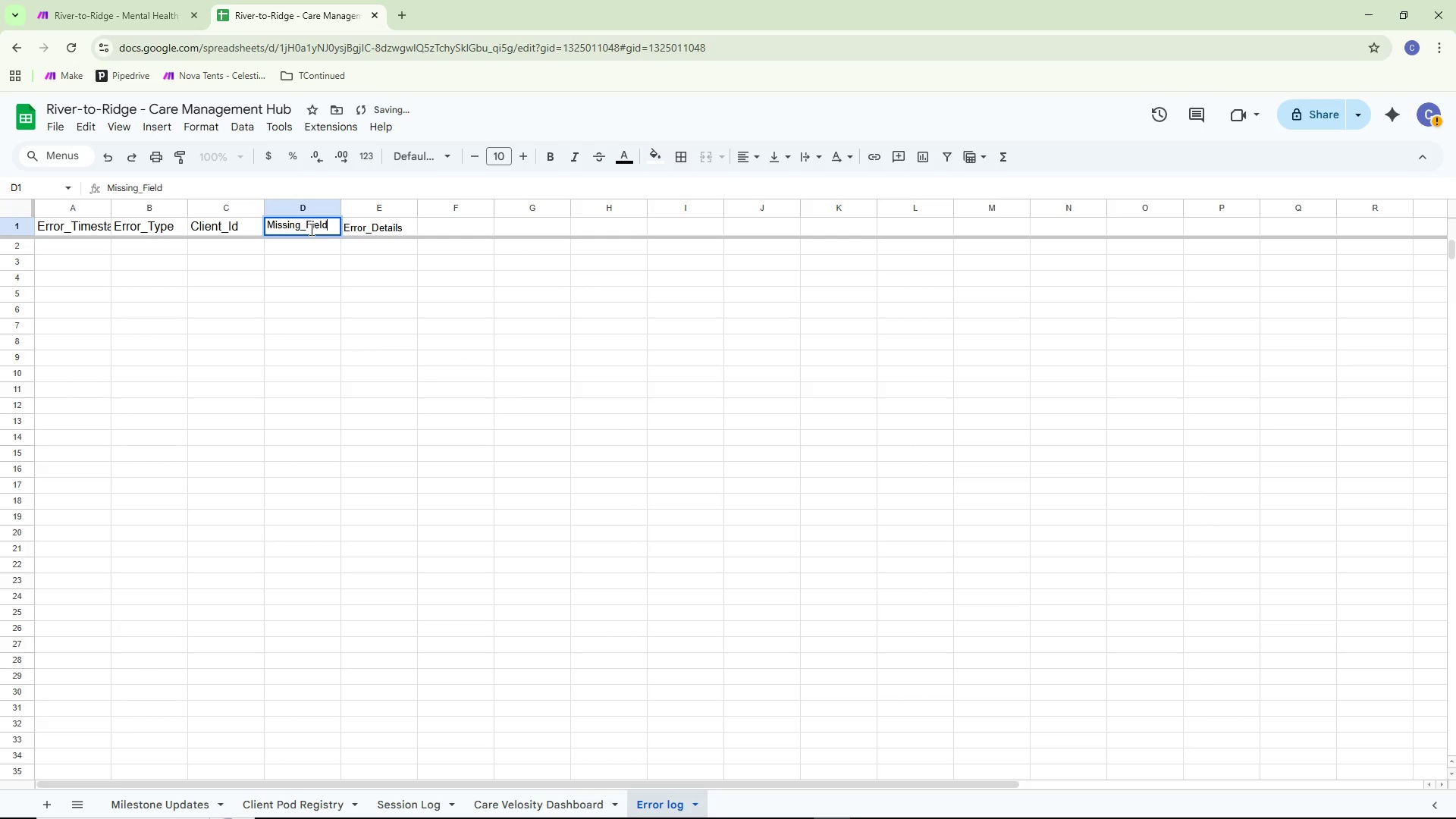 
key(Control+ControlLeft)
 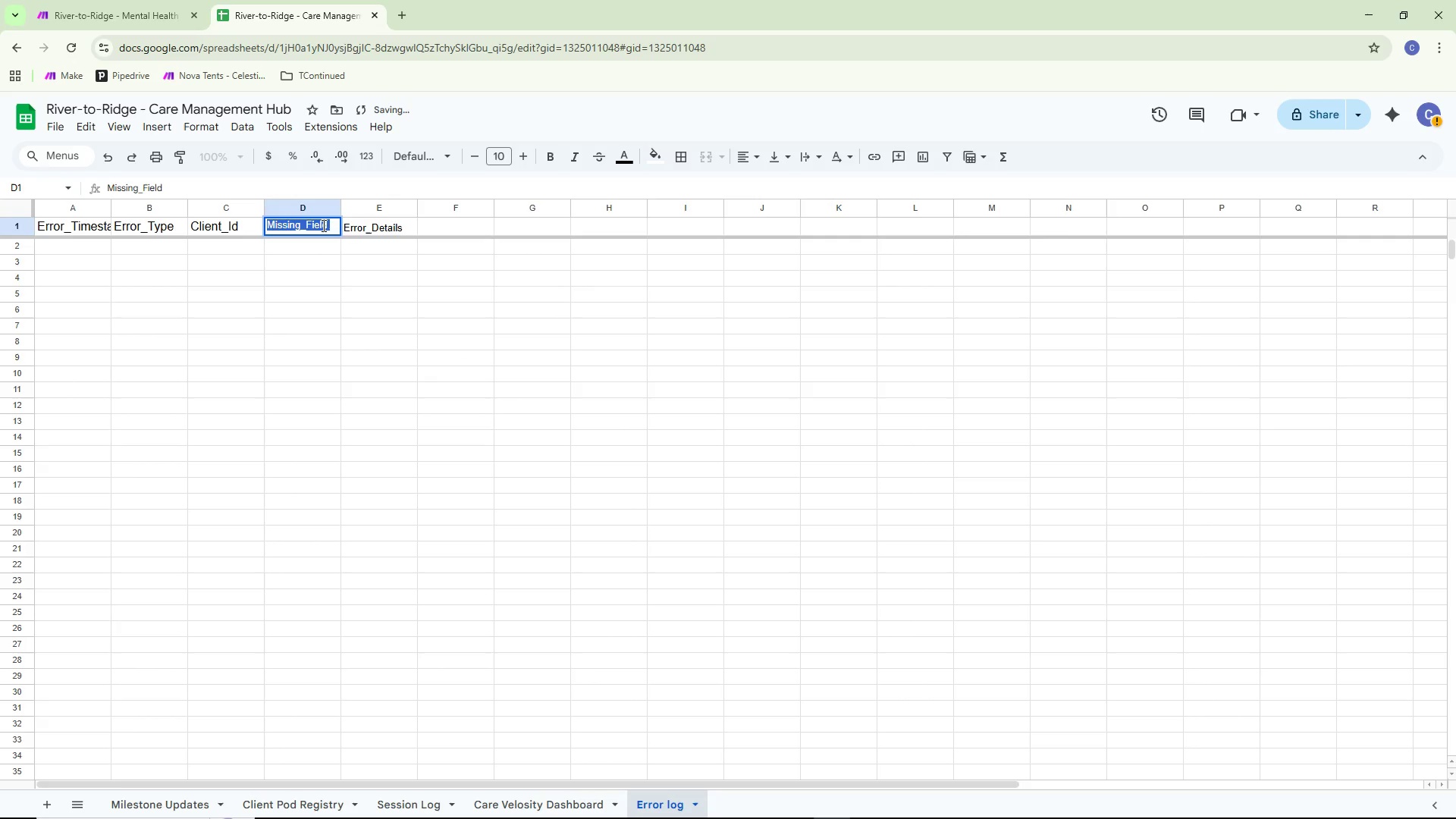 
key(Control+A)
 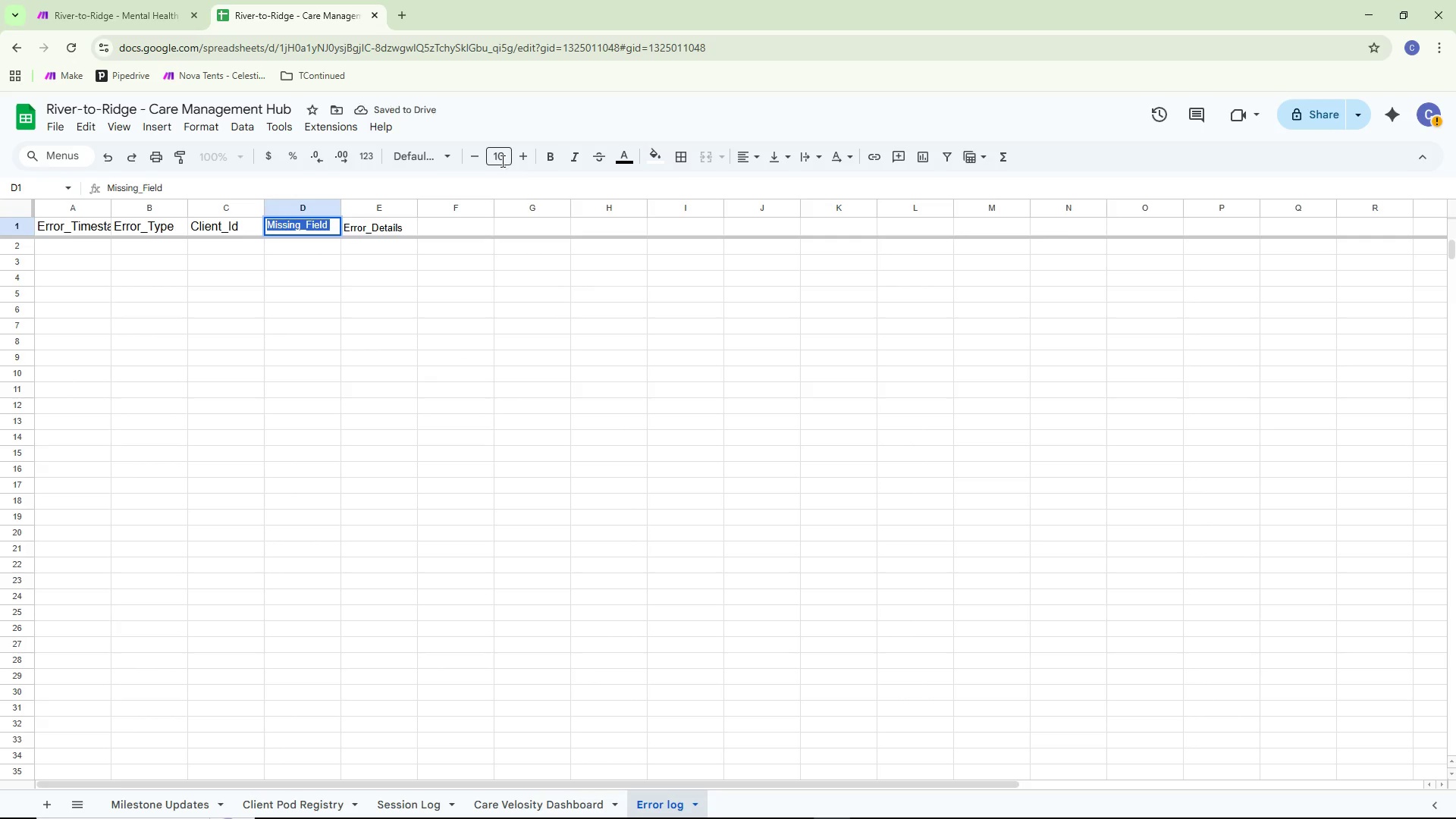 
left_click([501, 160])
 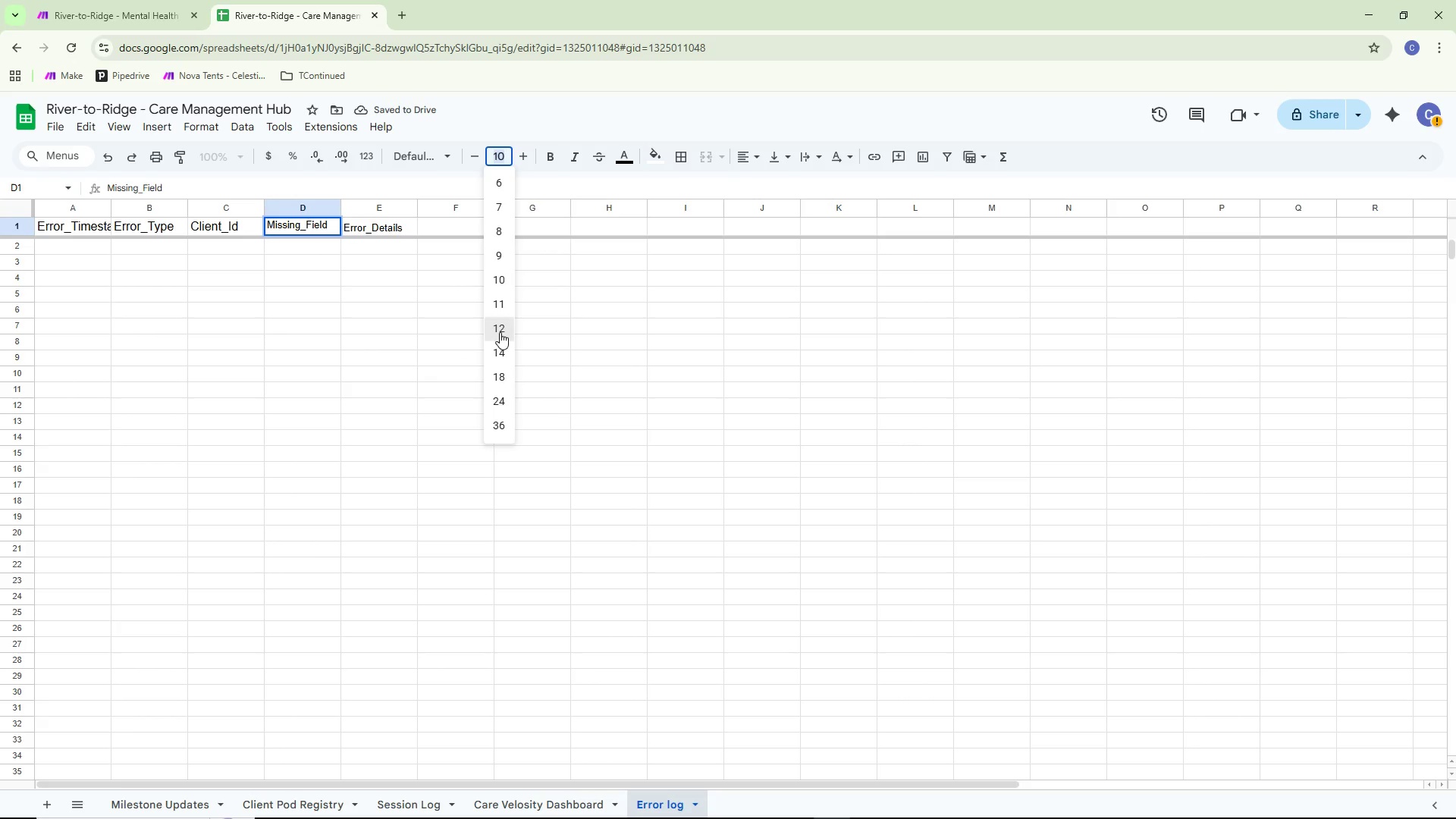 
double_click([383, 359])
 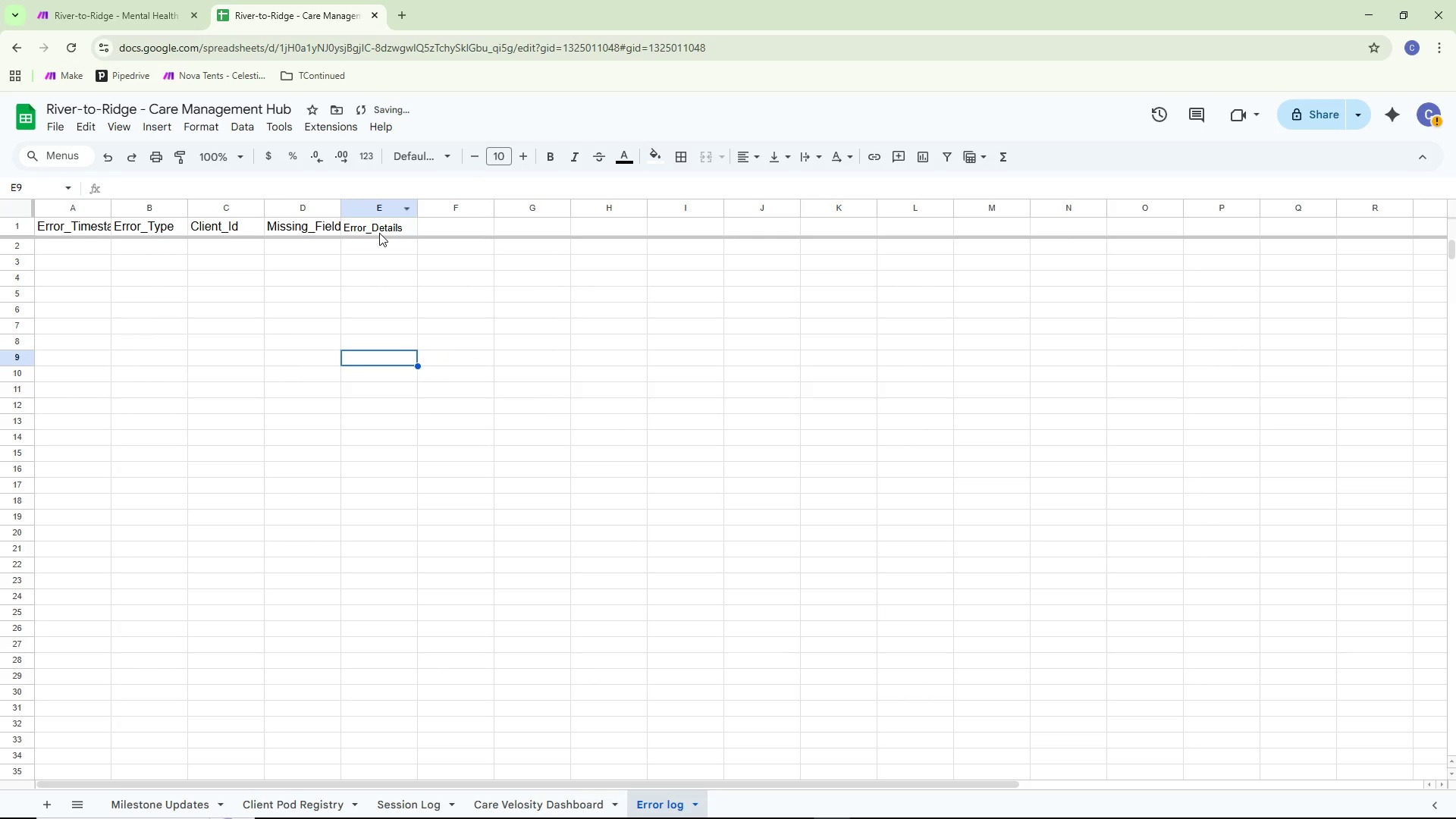 
double_click([379, 233])
 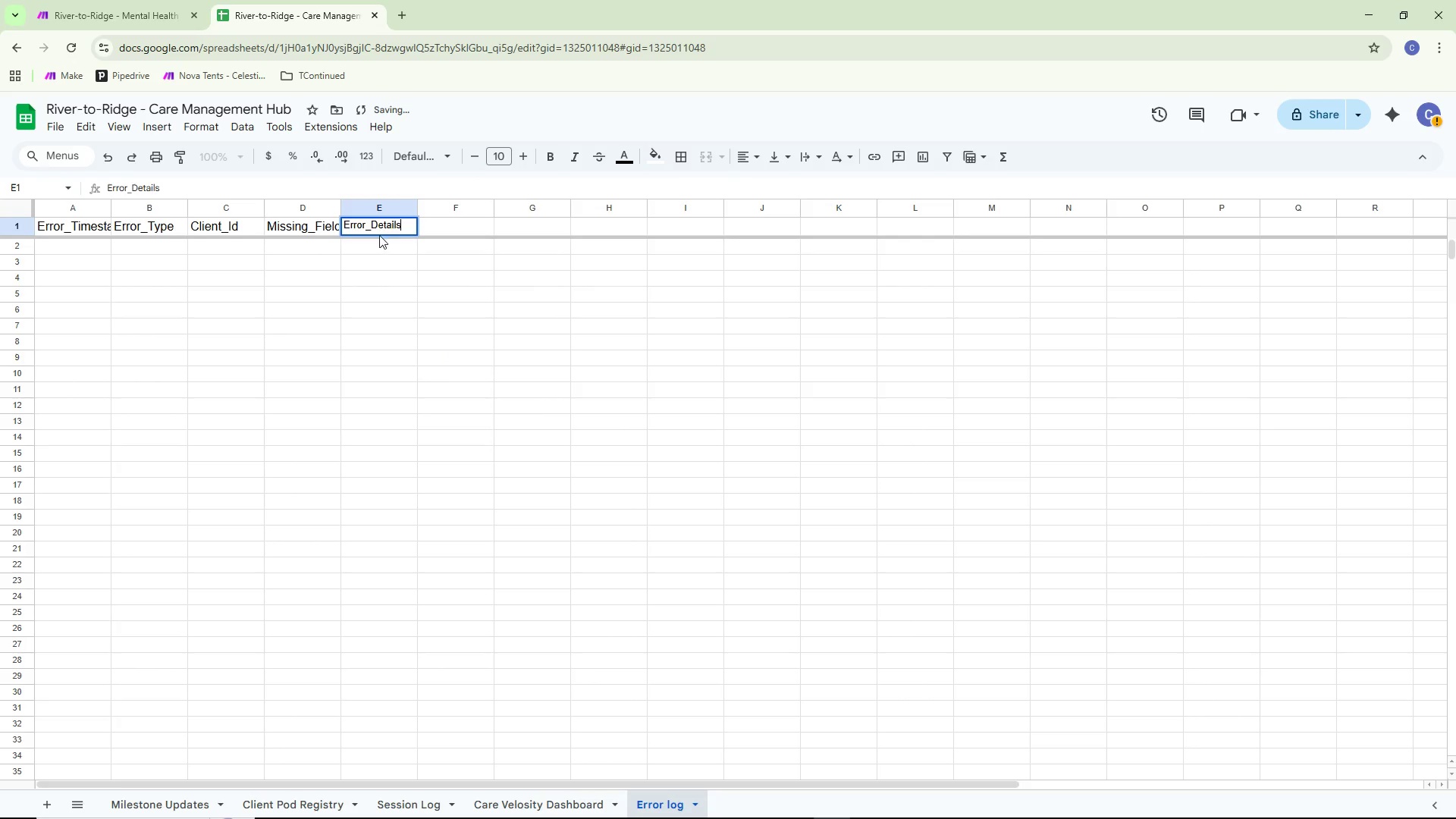 
key(Control+ControlLeft)
 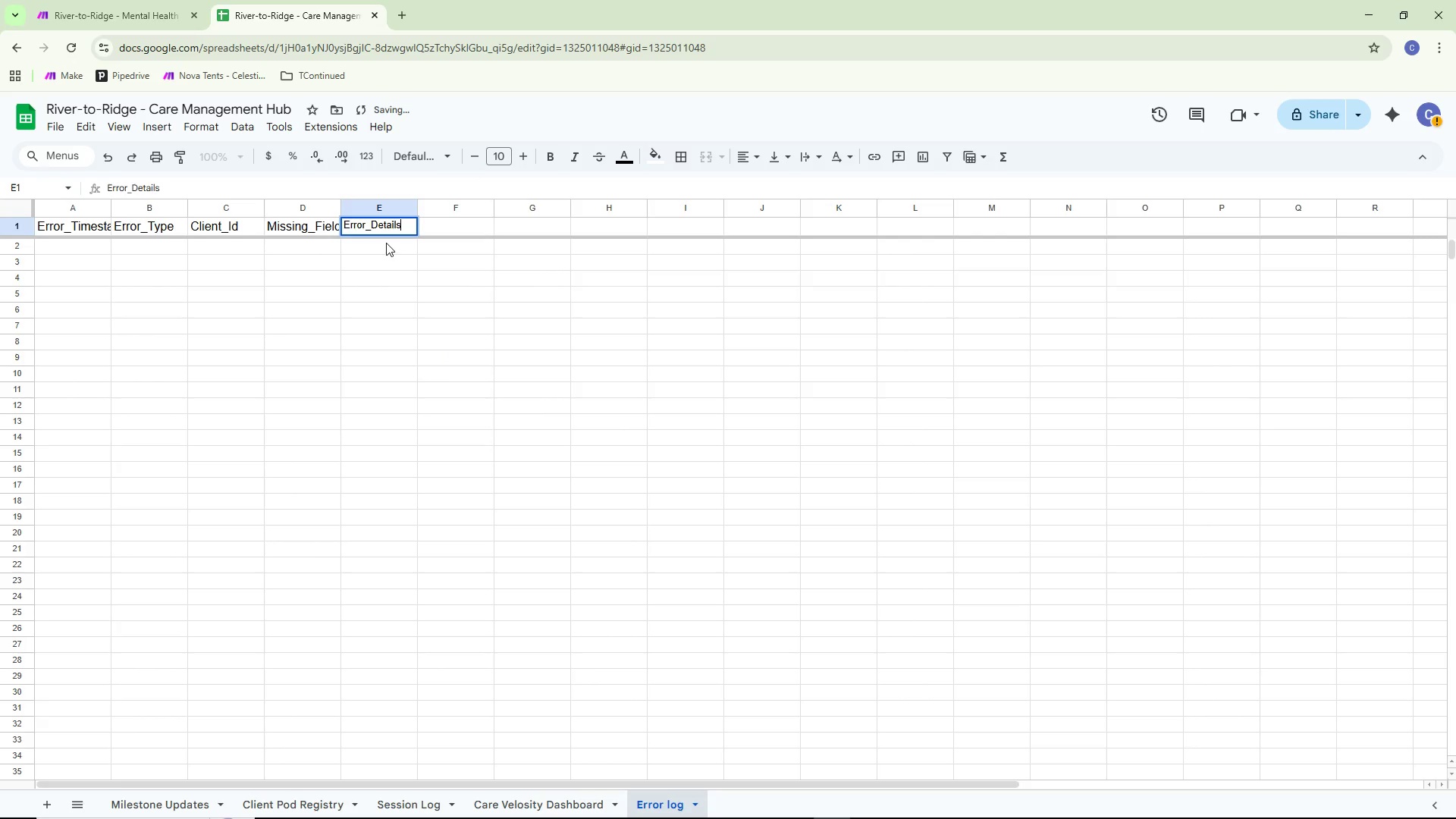 
key(Control+A)
 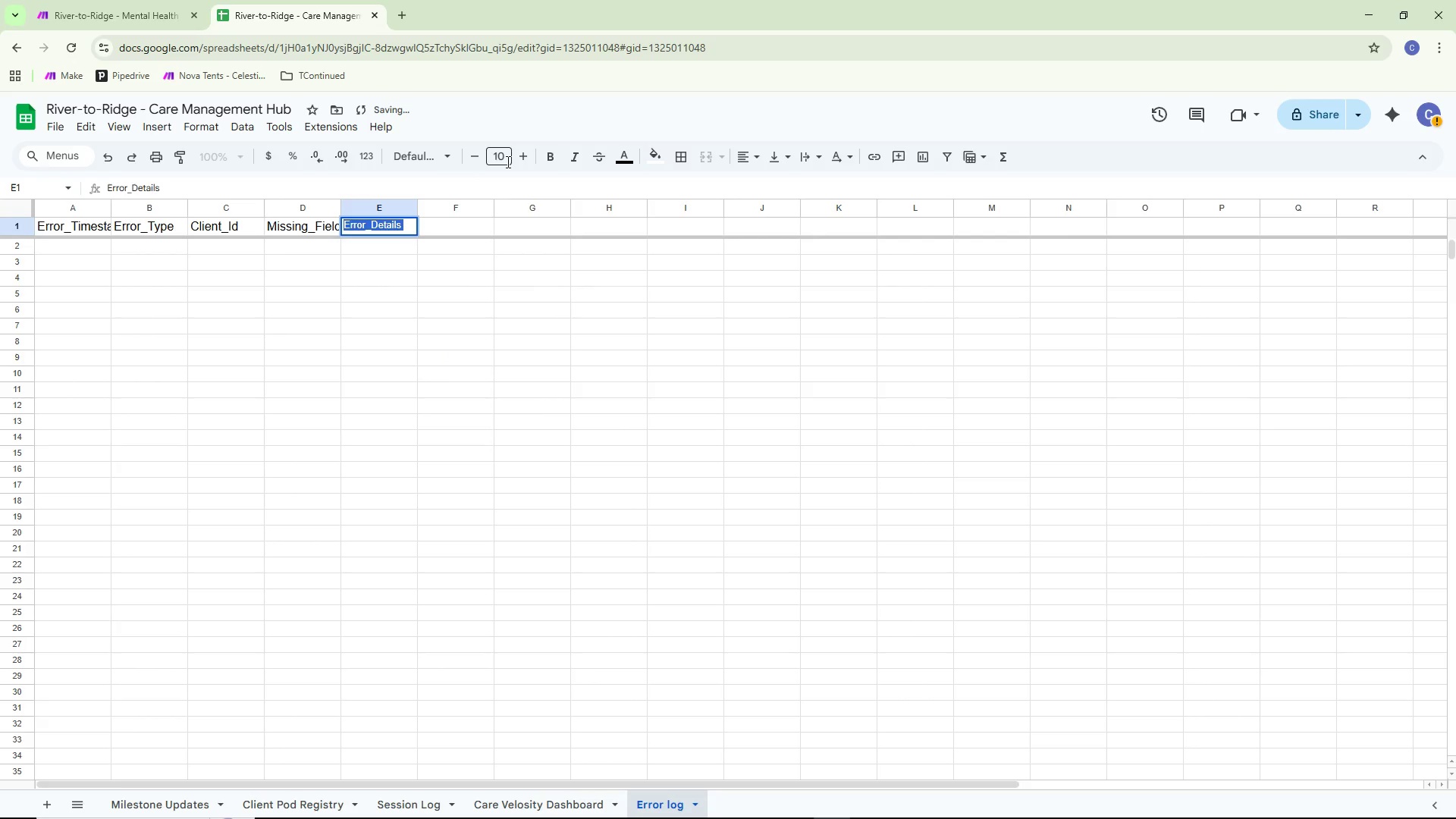 
left_click([507, 161])
 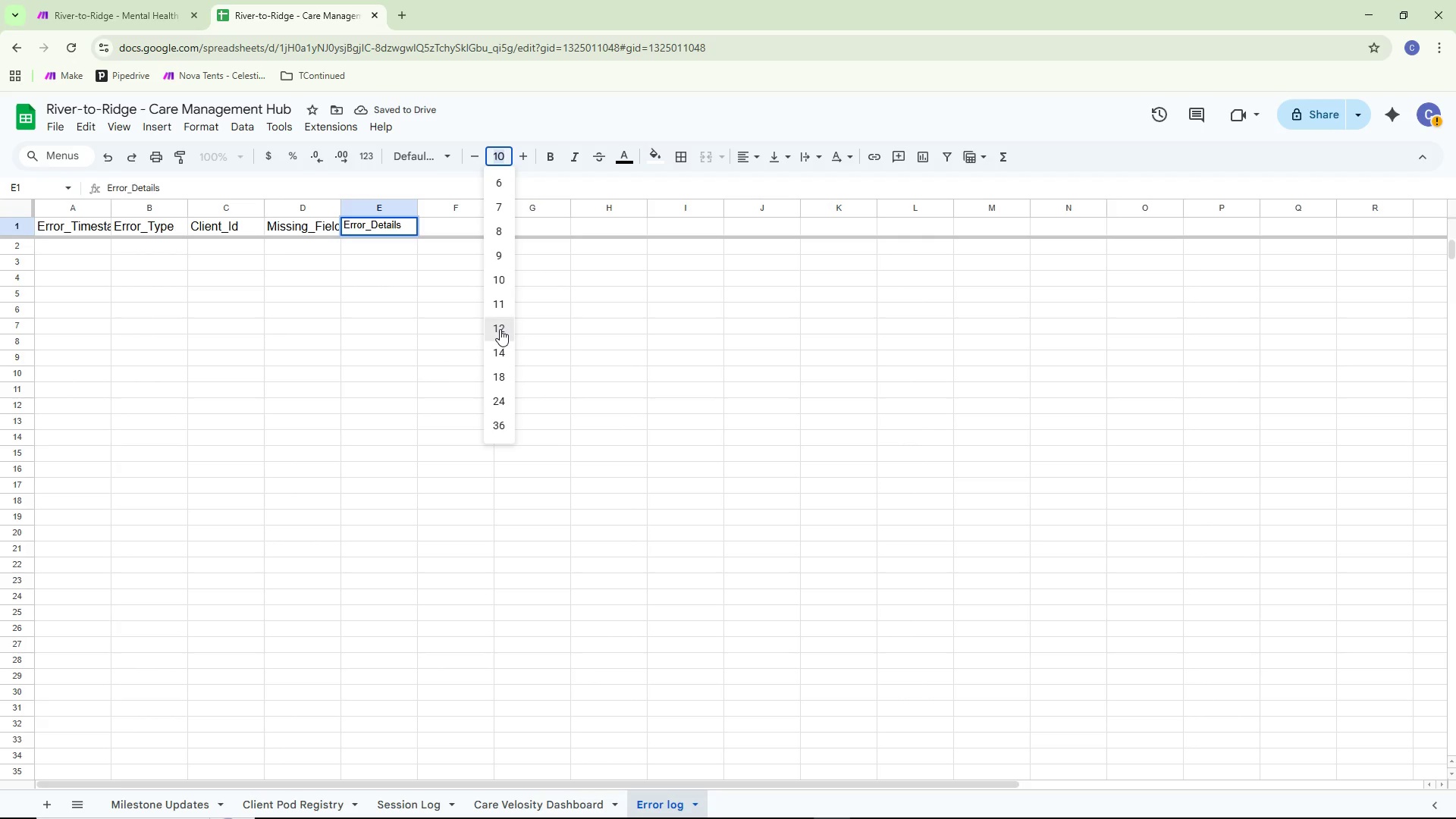 
double_click([358, 344])
 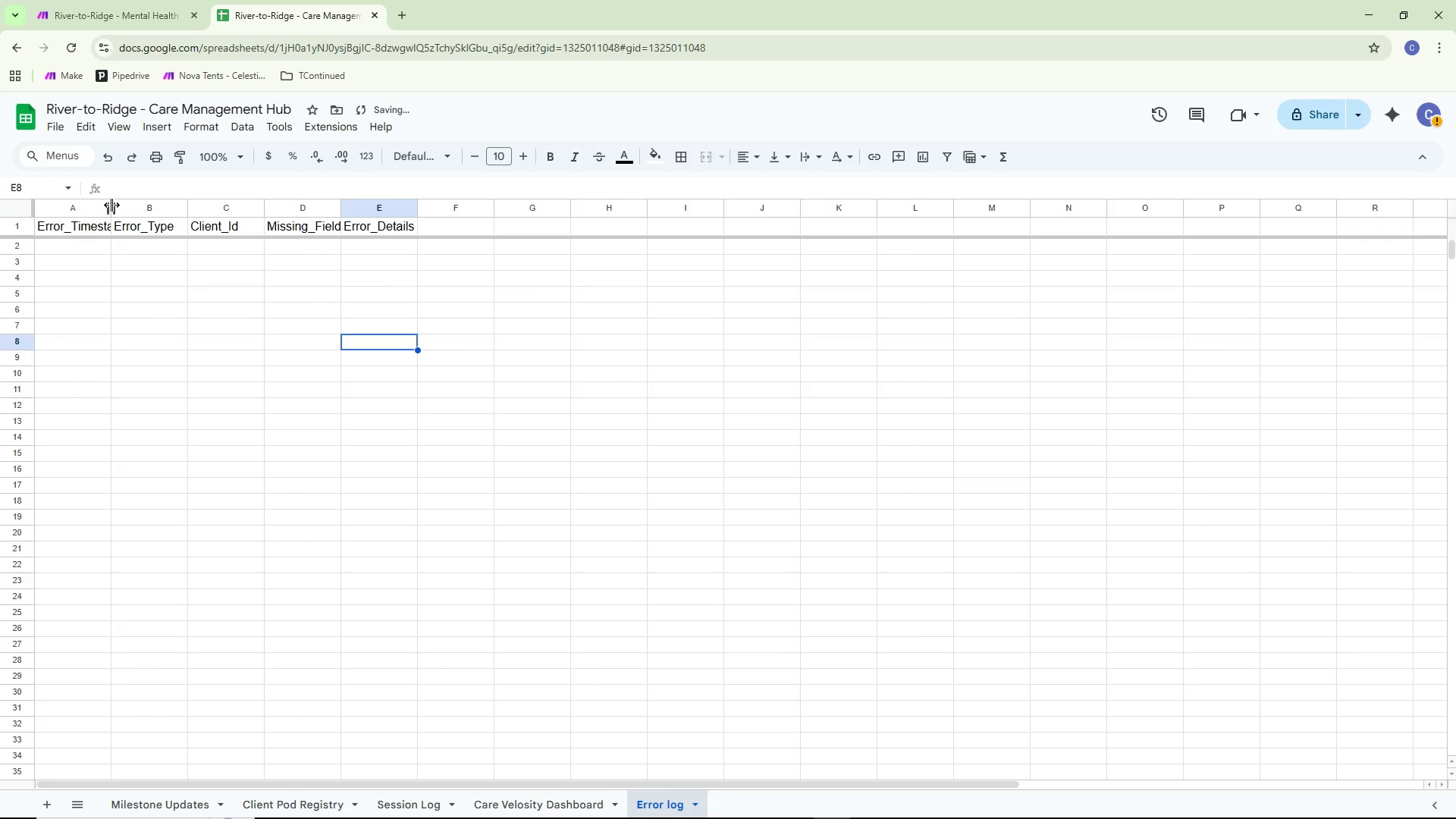 
double_click([111, 204])
 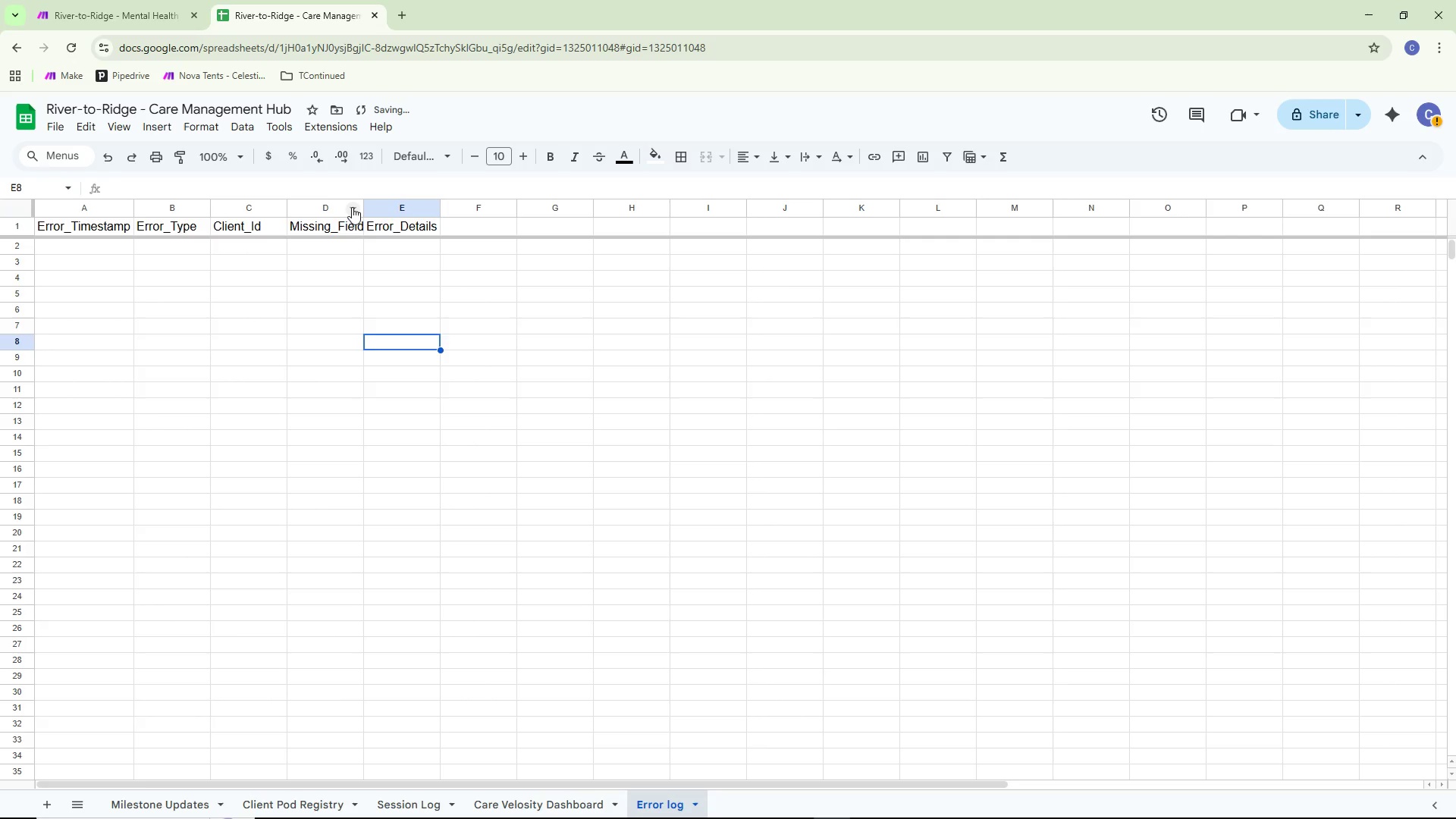 
left_click([362, 203])
 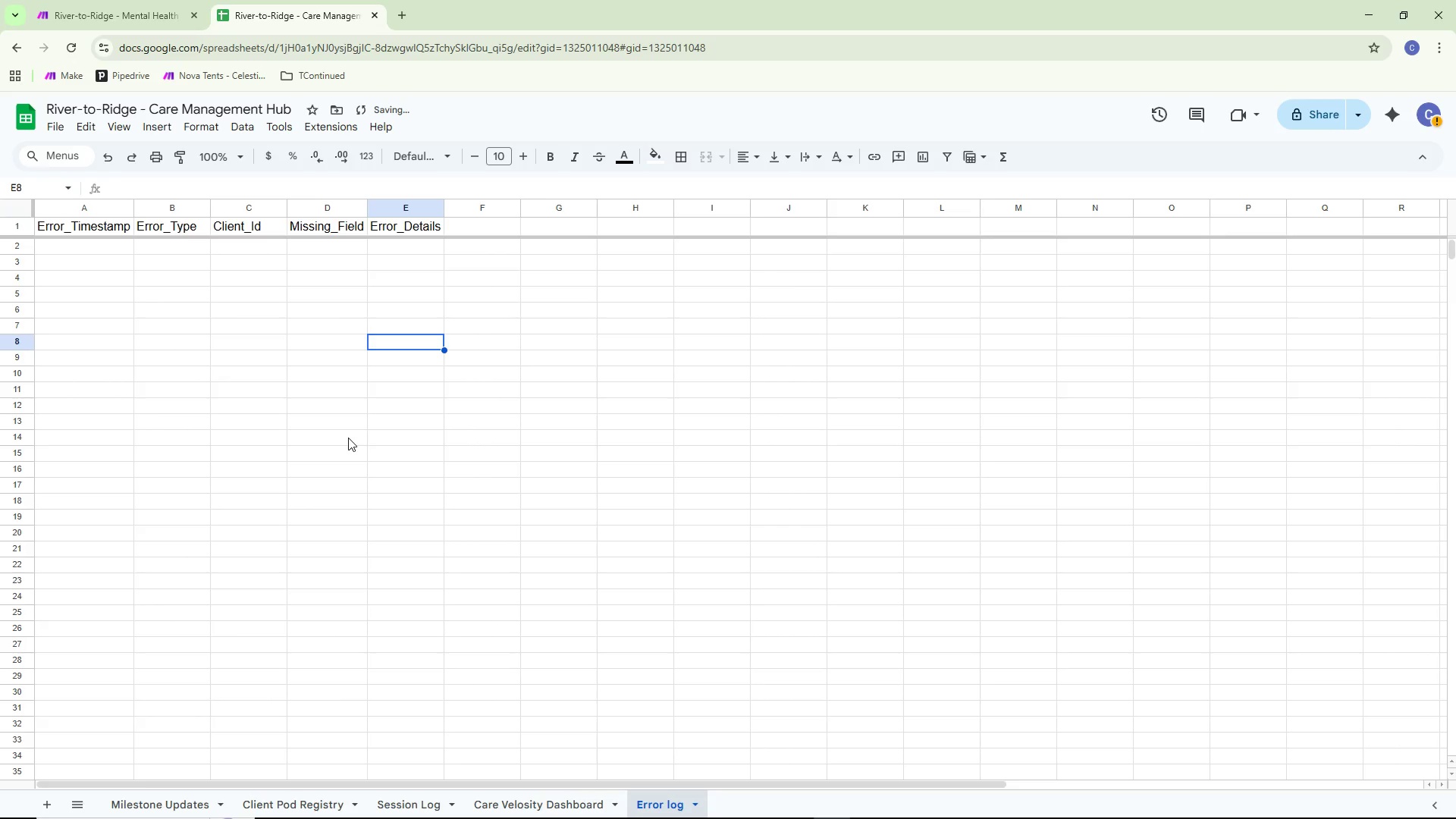 
key(Alt+AltLeft)
 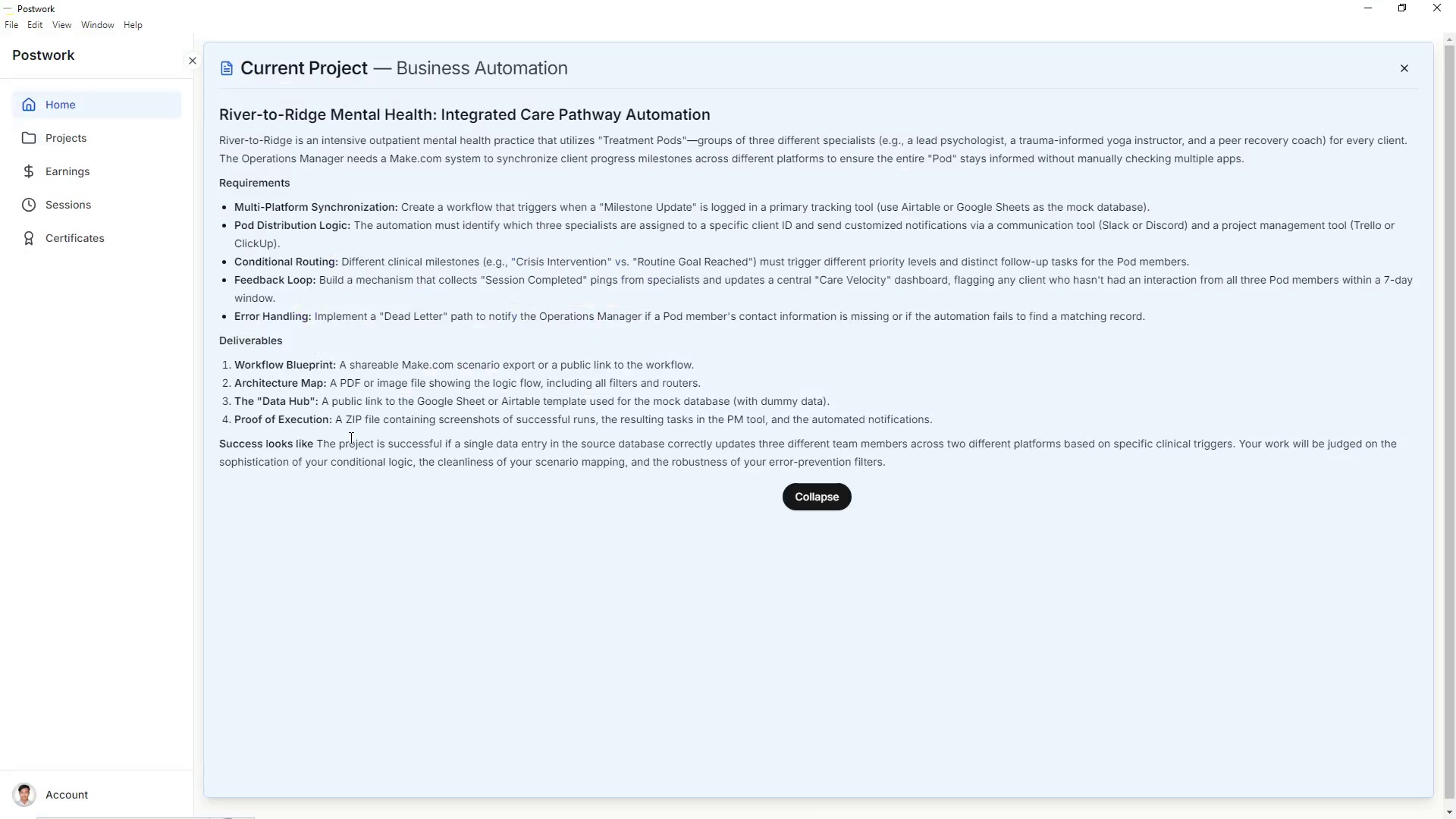 
key(Alt+Tab)